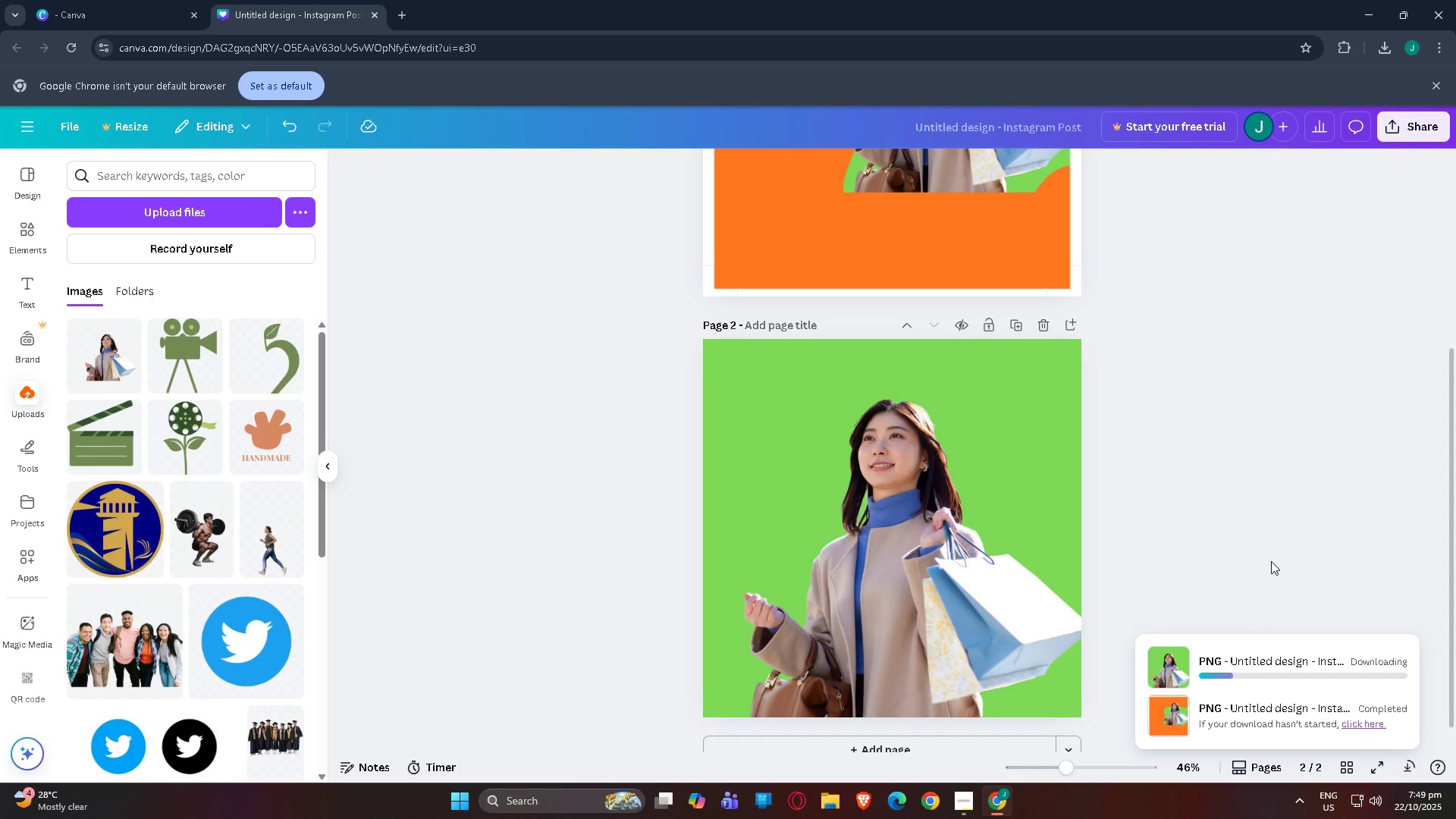 
left_click([863, 570])
 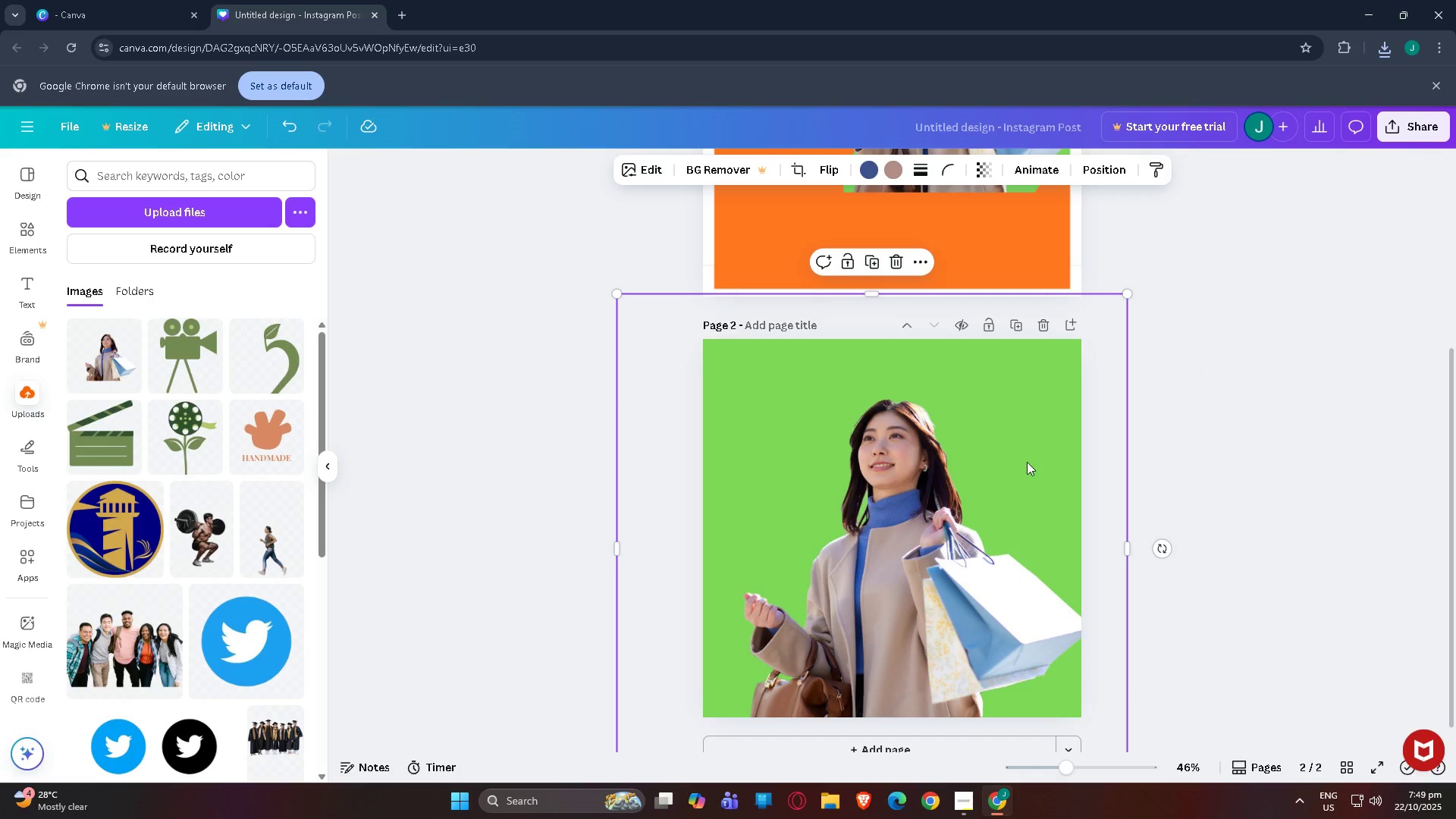 
left_click([896, 497])
 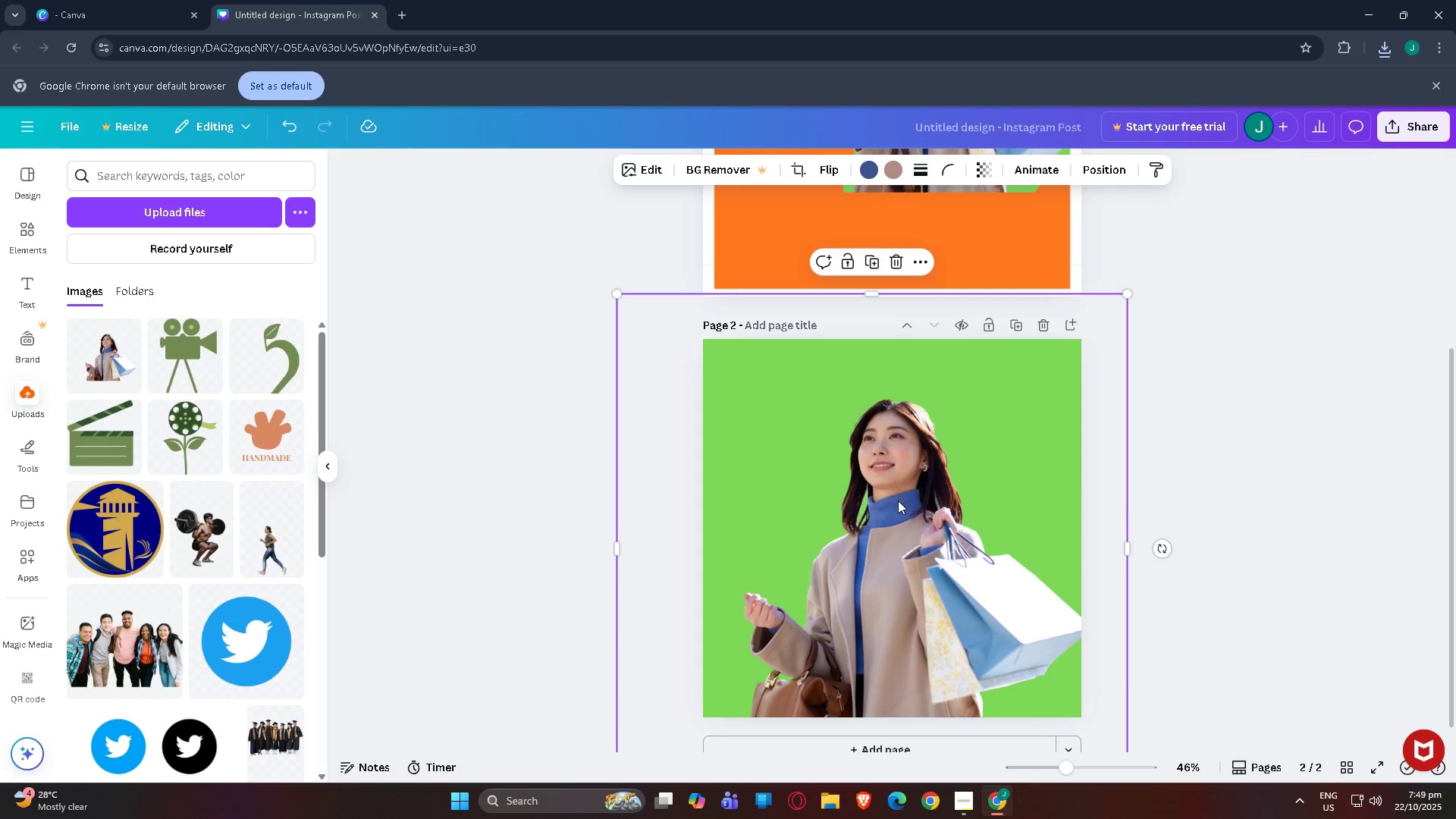 
scroll: coordinate [898, 500], scroll_direction: up, amount: 3.0
 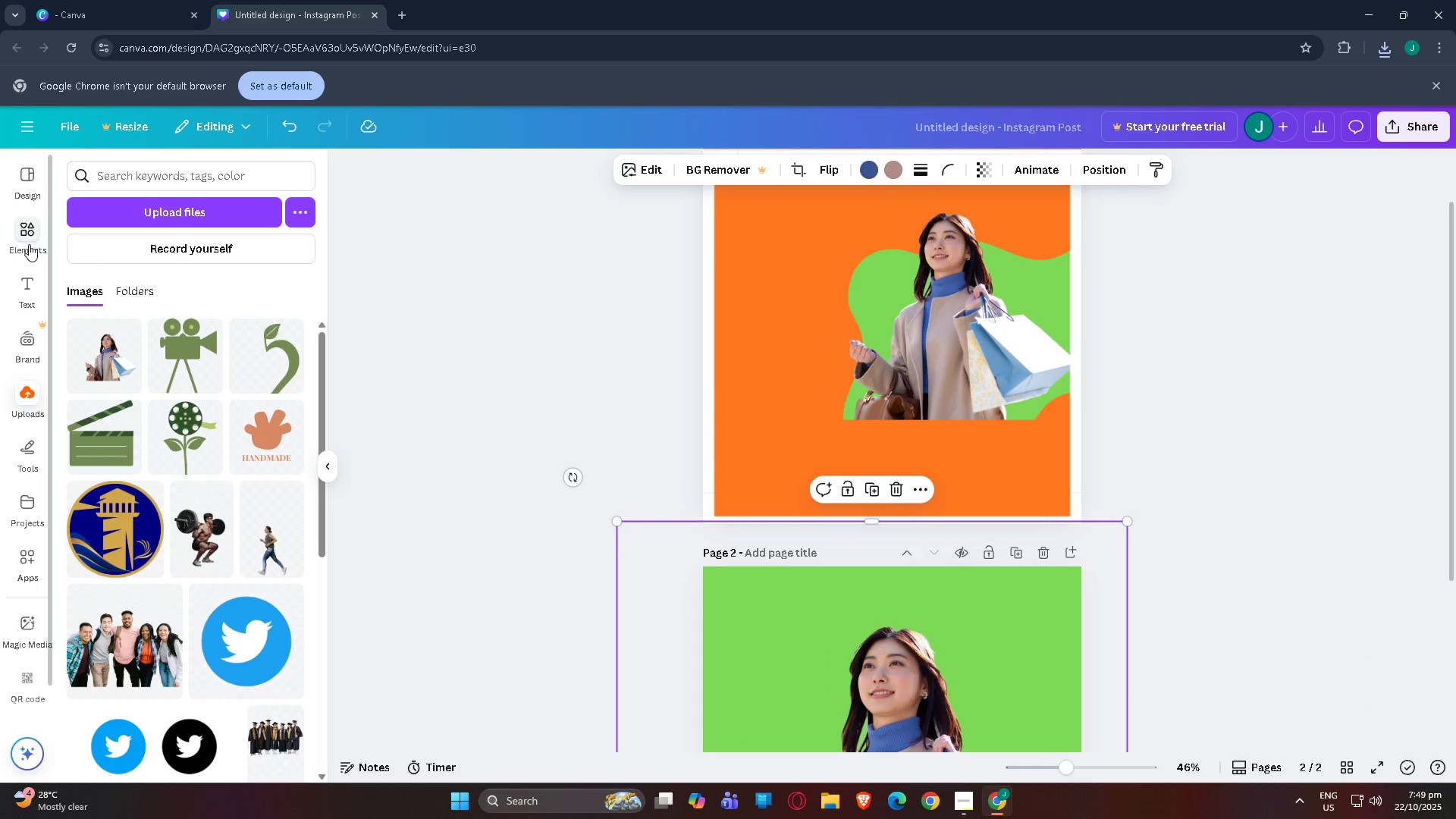 
left_click([991, 327])
 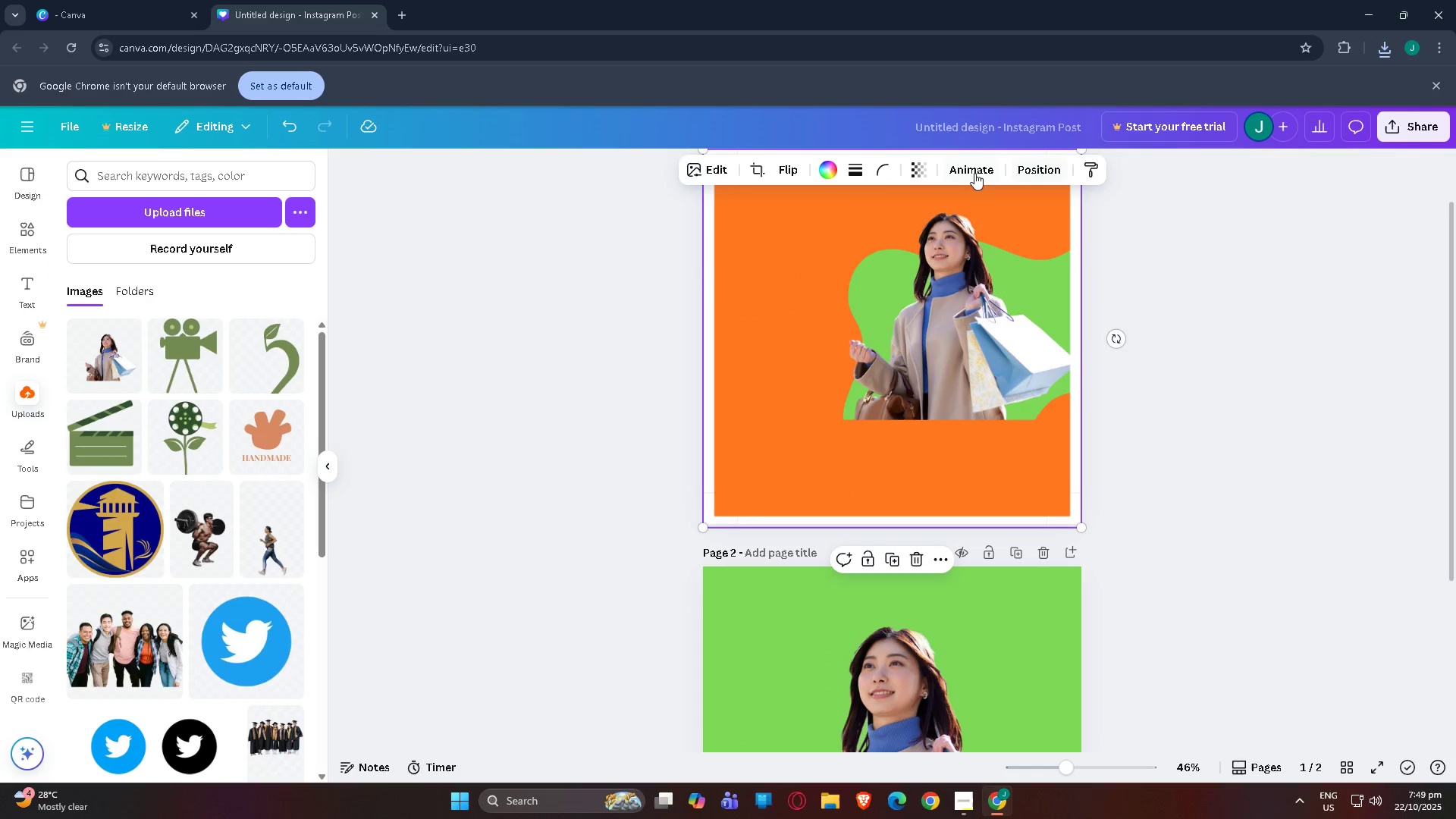 
left_click([952, 404])
 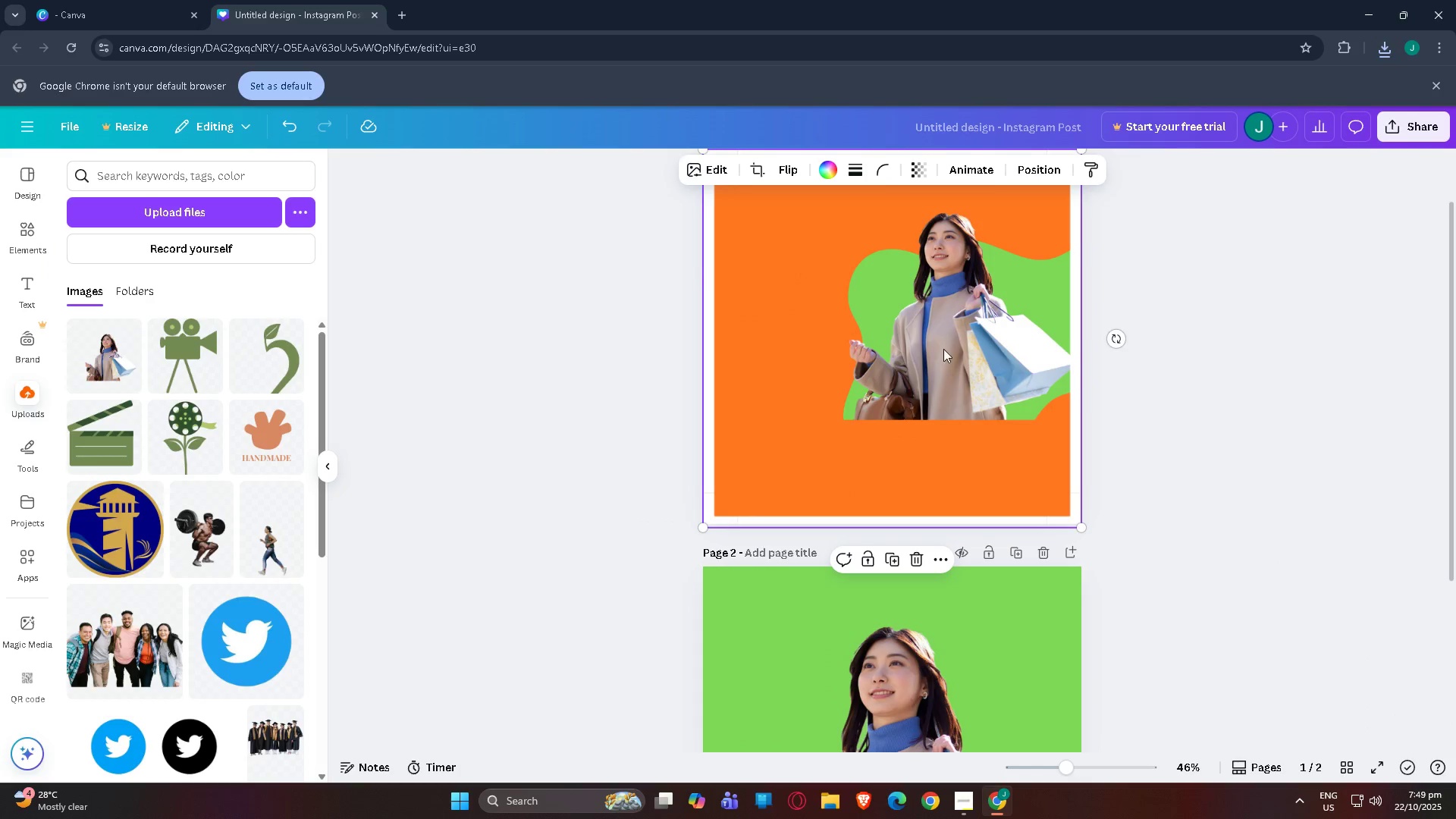 
left_click_drag(start_coordinate=[943, 349], to_coordinate=[716, 384])
 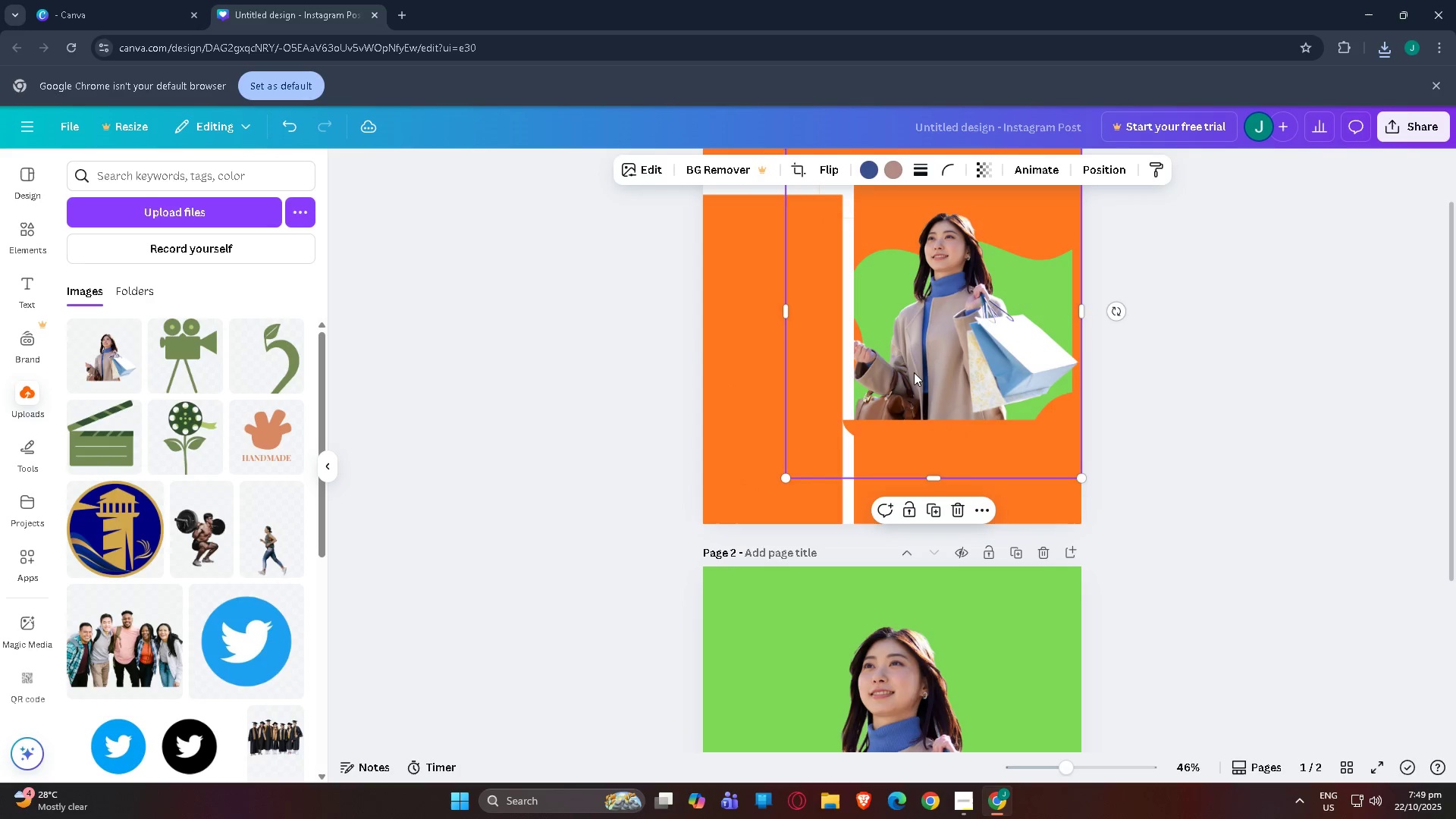 
left_click([914, 372])
 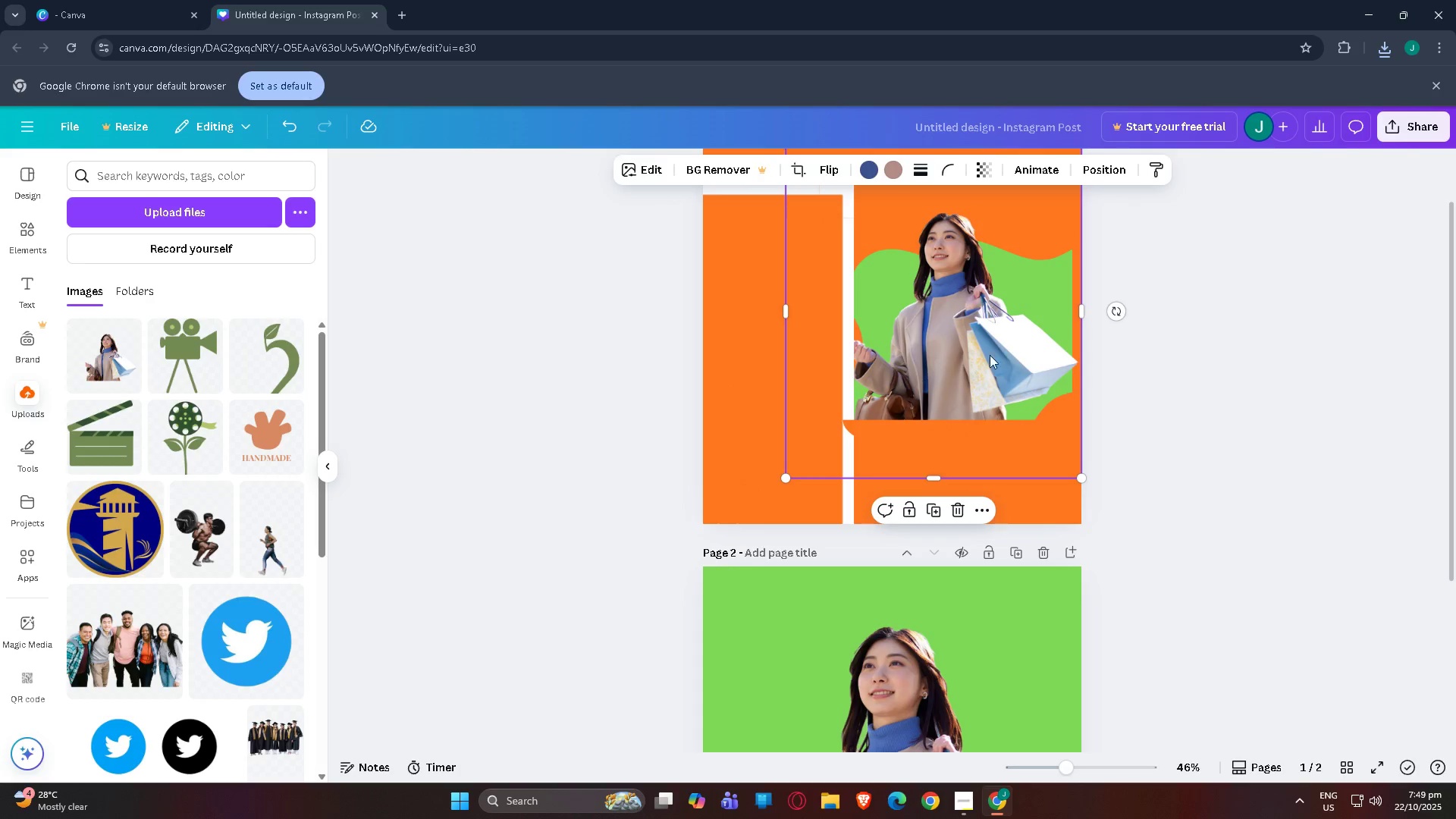 
key(Delete)
 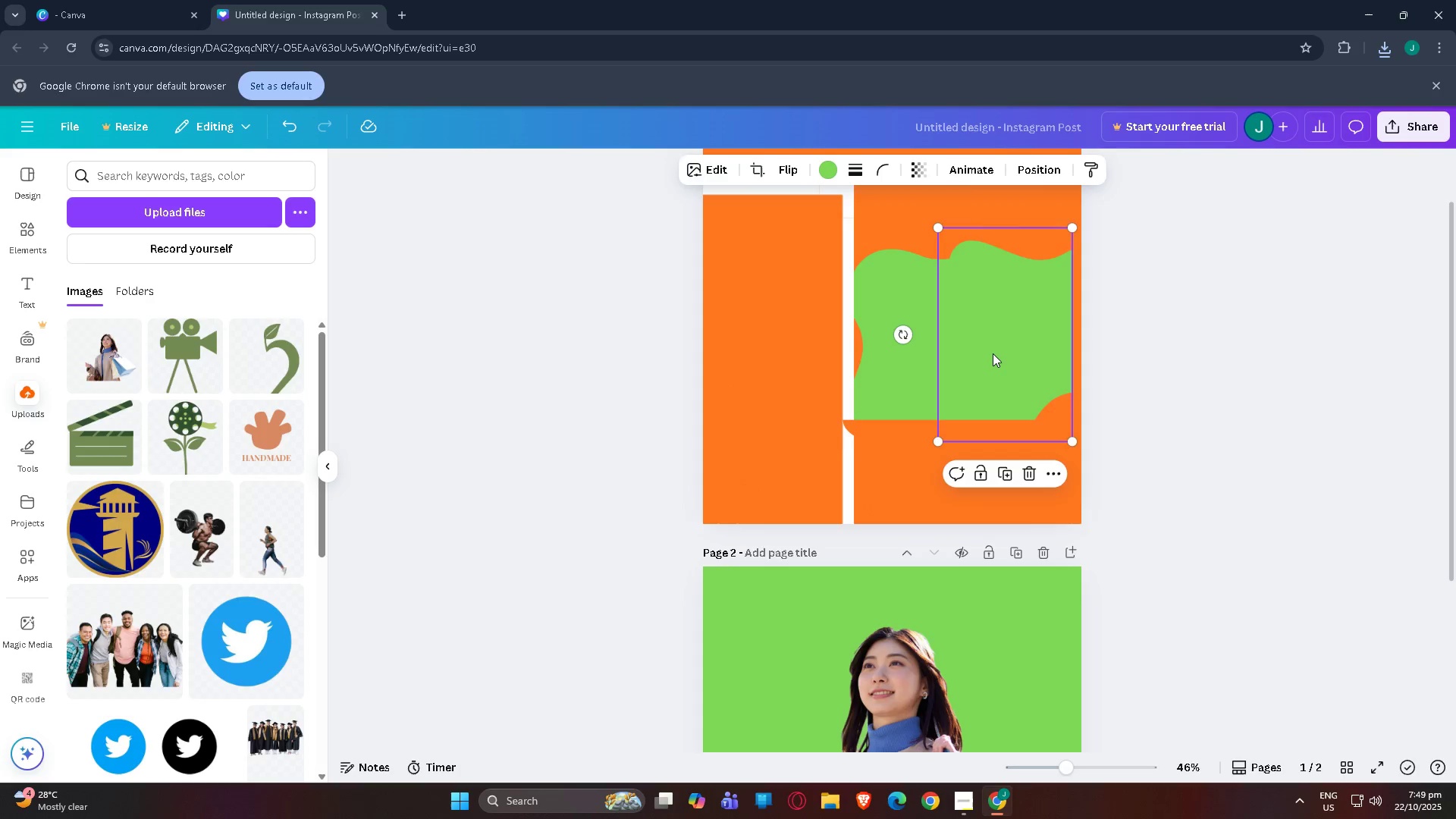 
left_click([993, 353])
 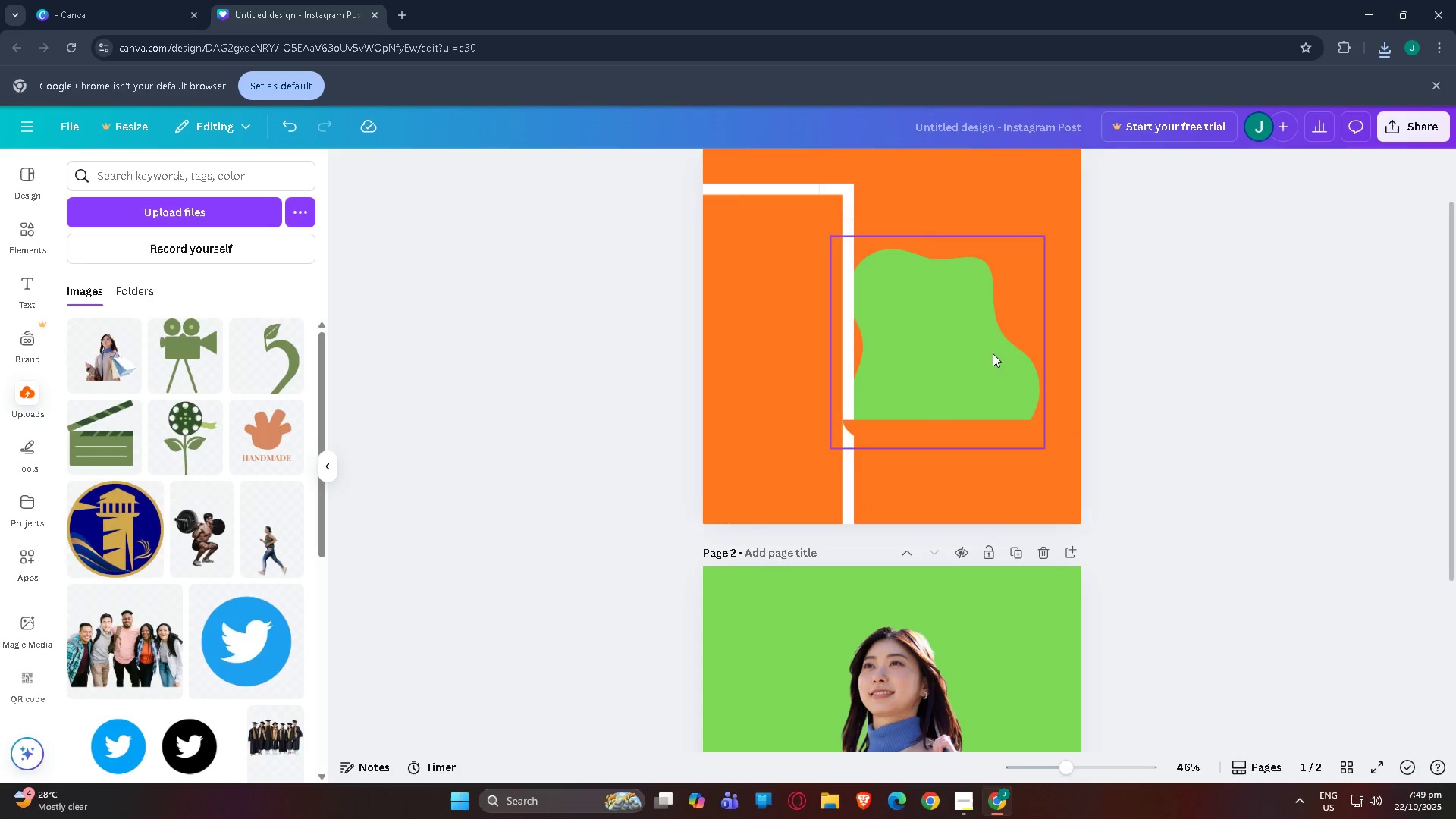 
key(Delete)
 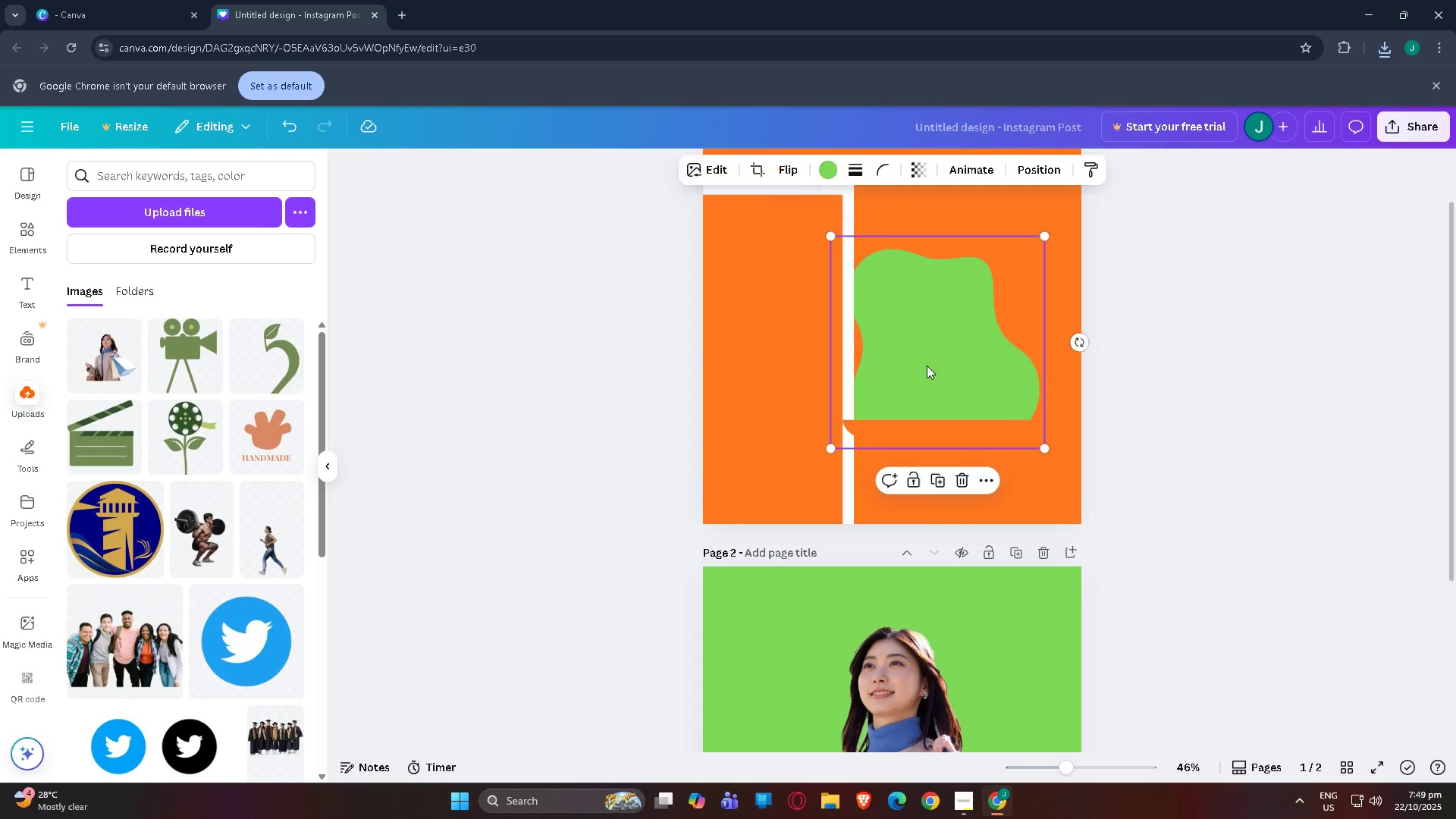 
double_click([927, 366])
 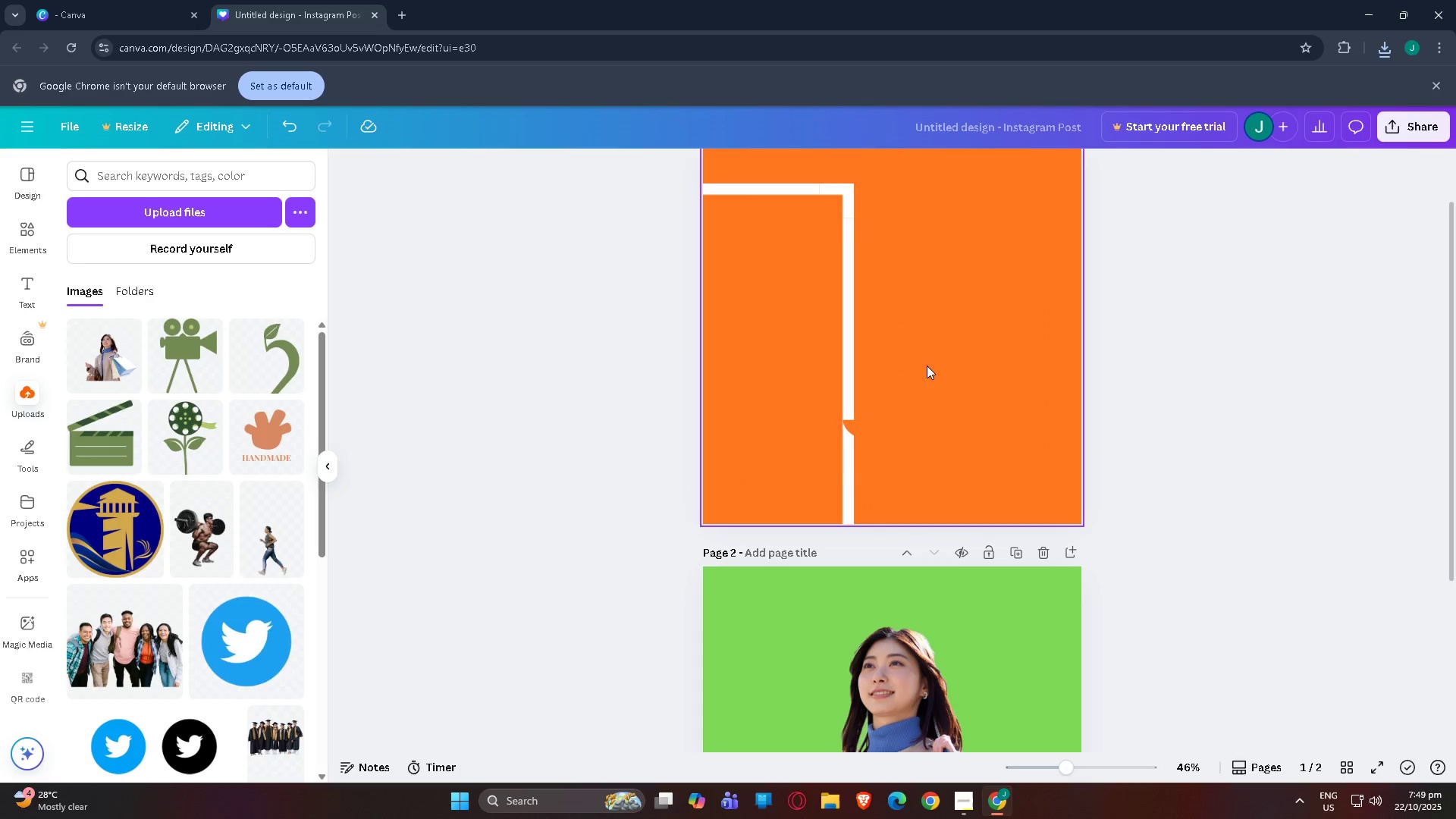 
key(Delete)
 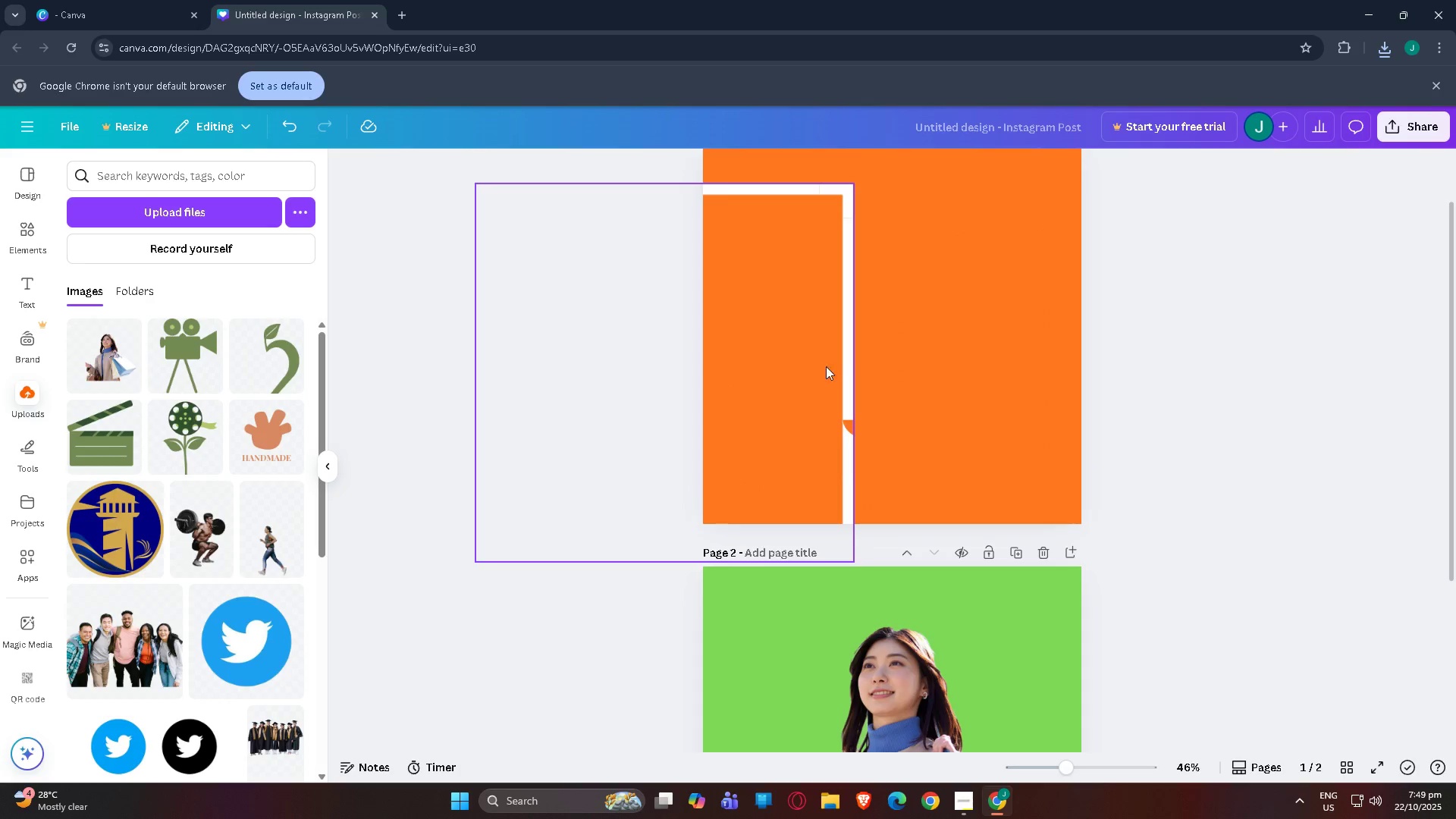 
left_click_drag(start_coordinate=[836, 369], to_coordinate=[1059, 334])
 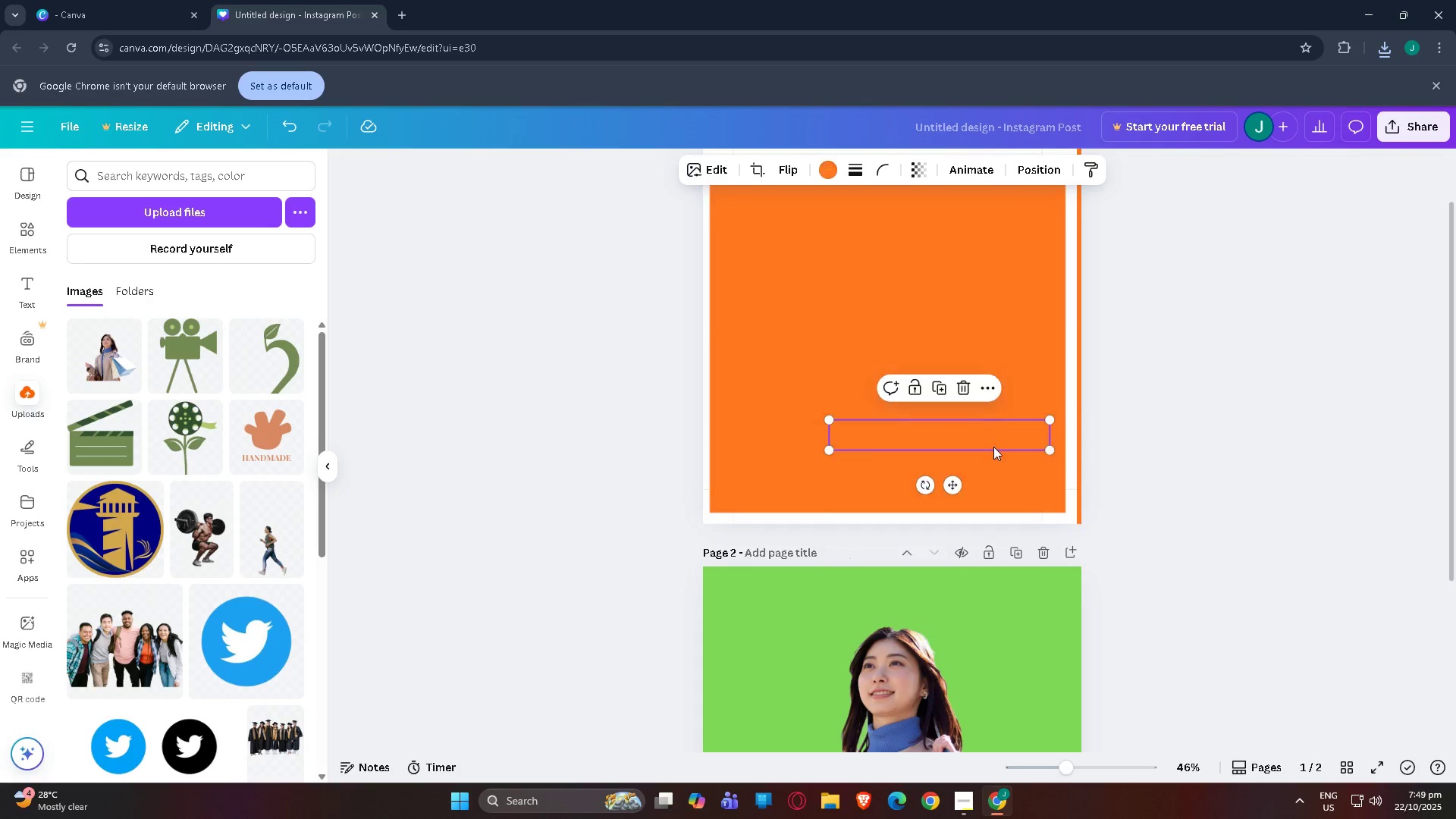 
left_click([993, 447])
 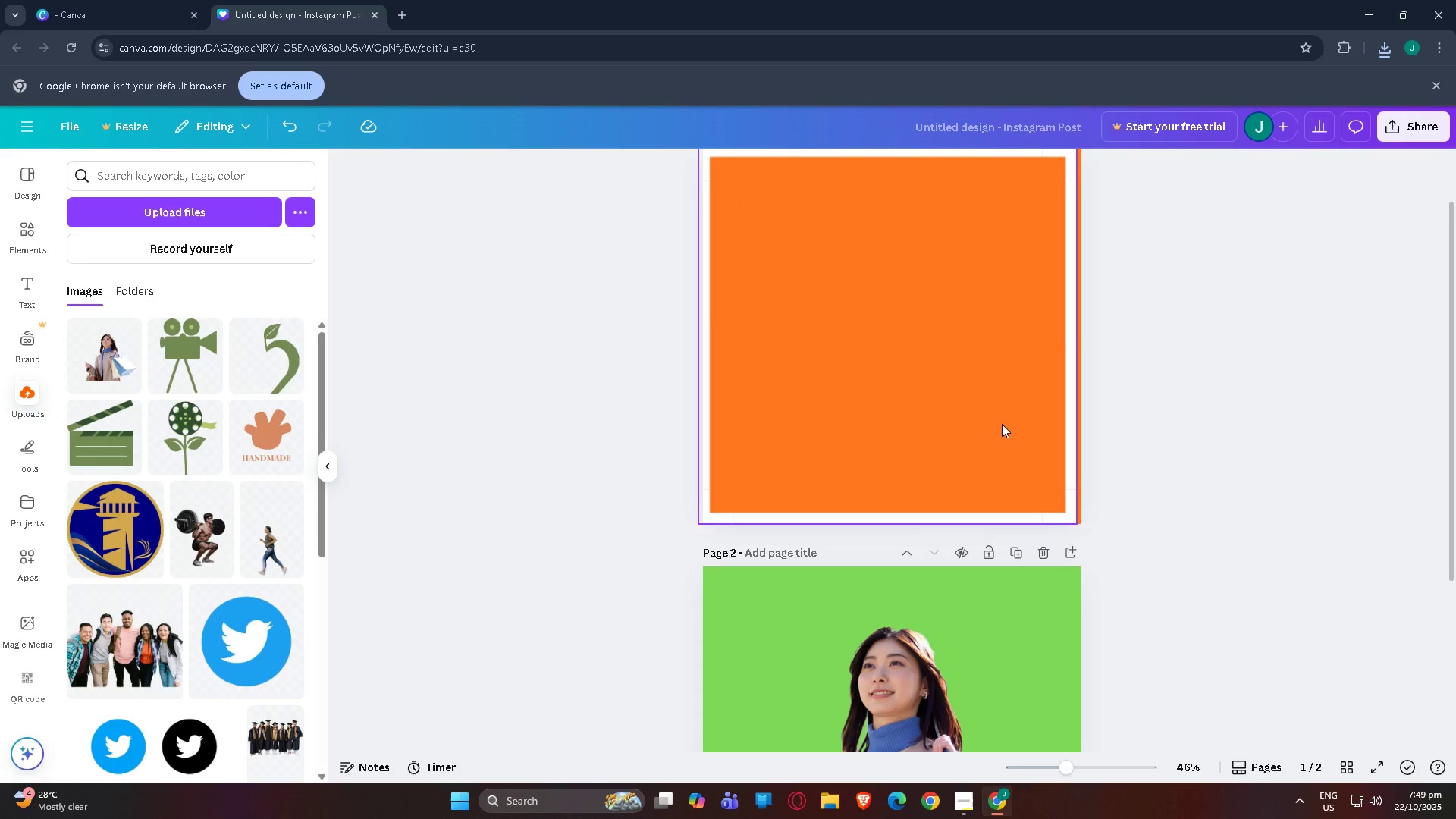 
key(Delete)
 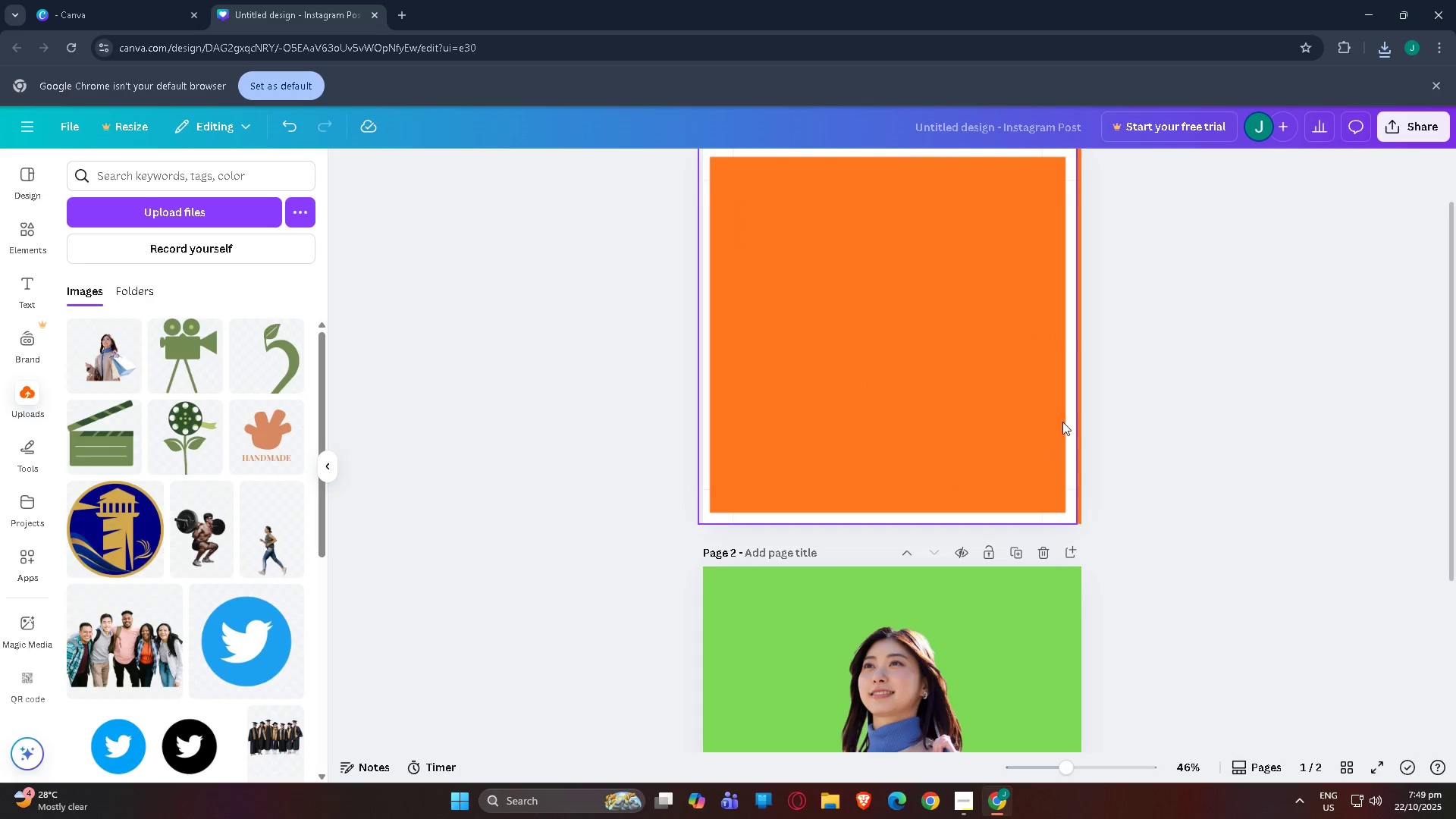 
left_click_drag(start_coordinate=[1064, 422], to_coordinate=[1072, 420])
 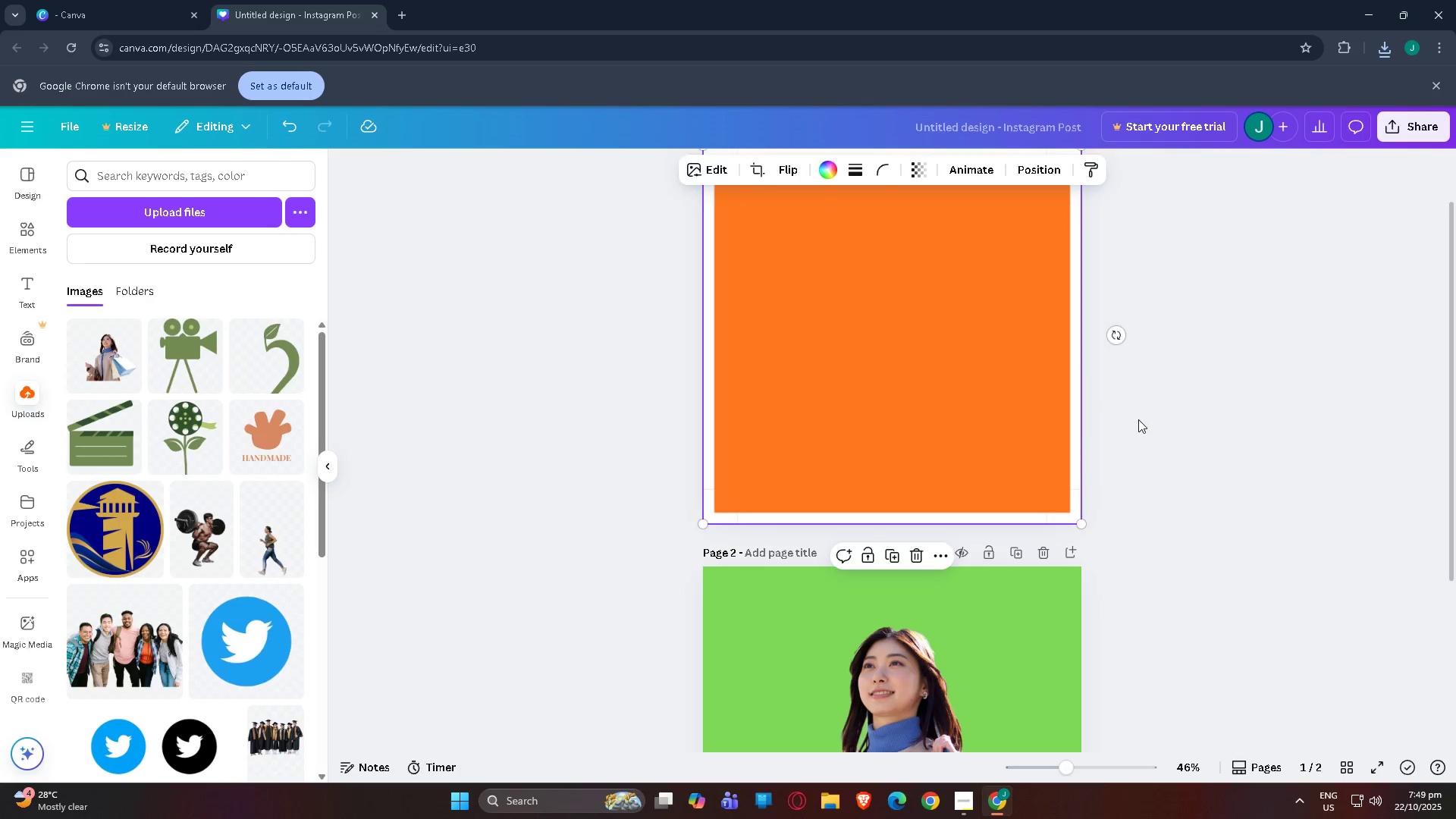 
left_click([1138, 419])
 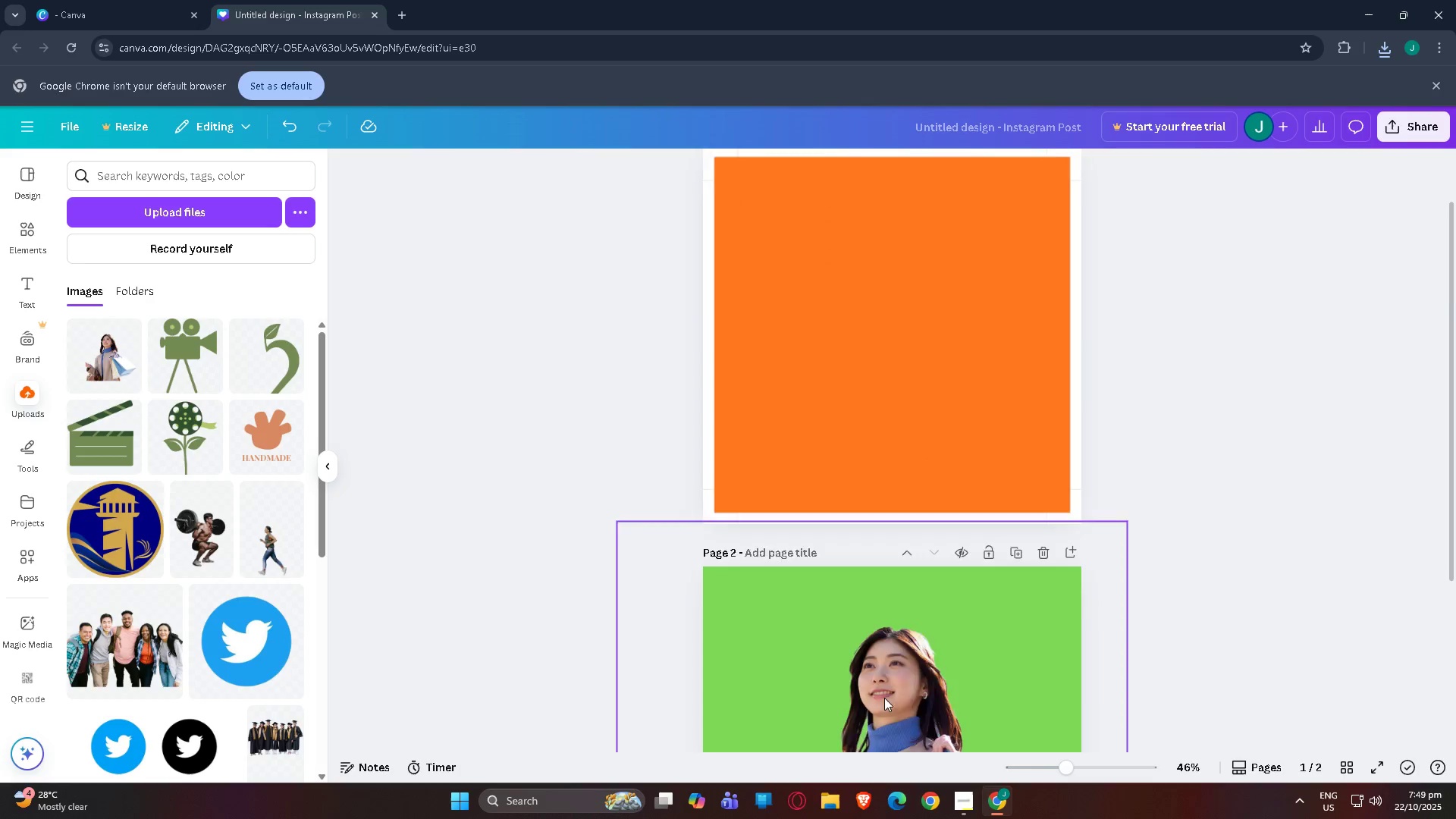 
scroll: coordinate [886, 696], scroll_direction: down, amount: 2.0
 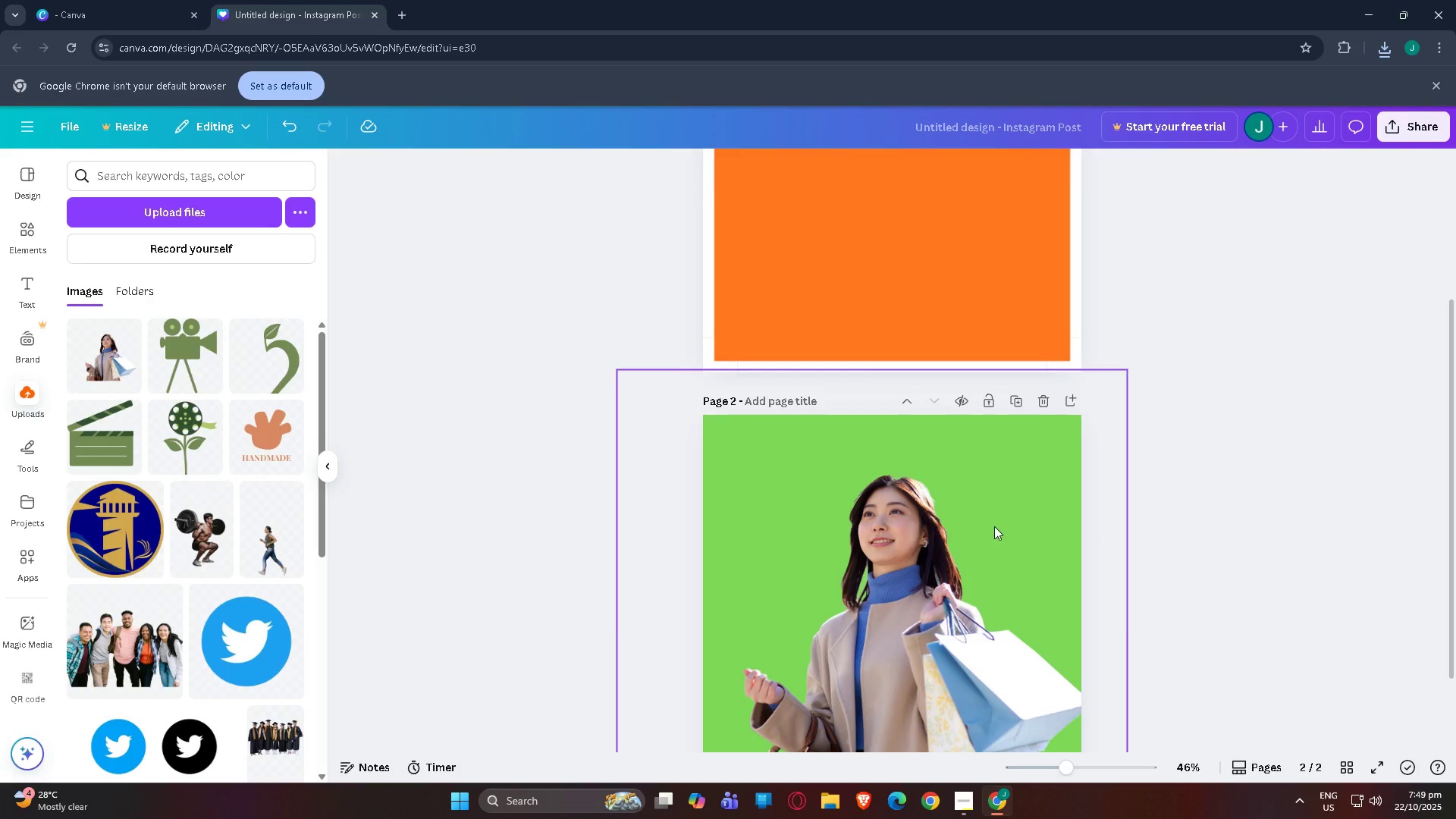 
mouse_move([1039, 403])
 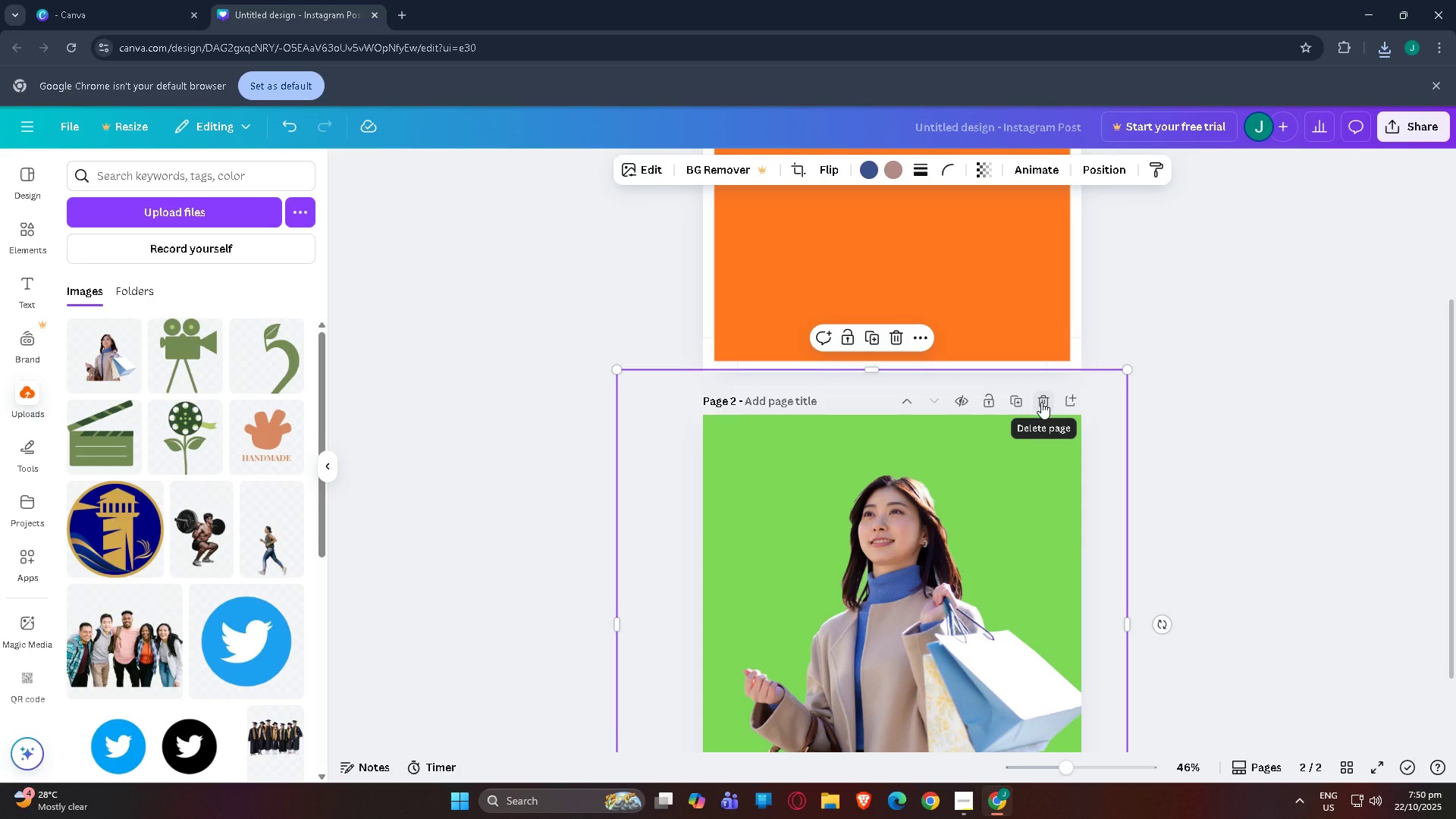 
left_click([1041, 402])
 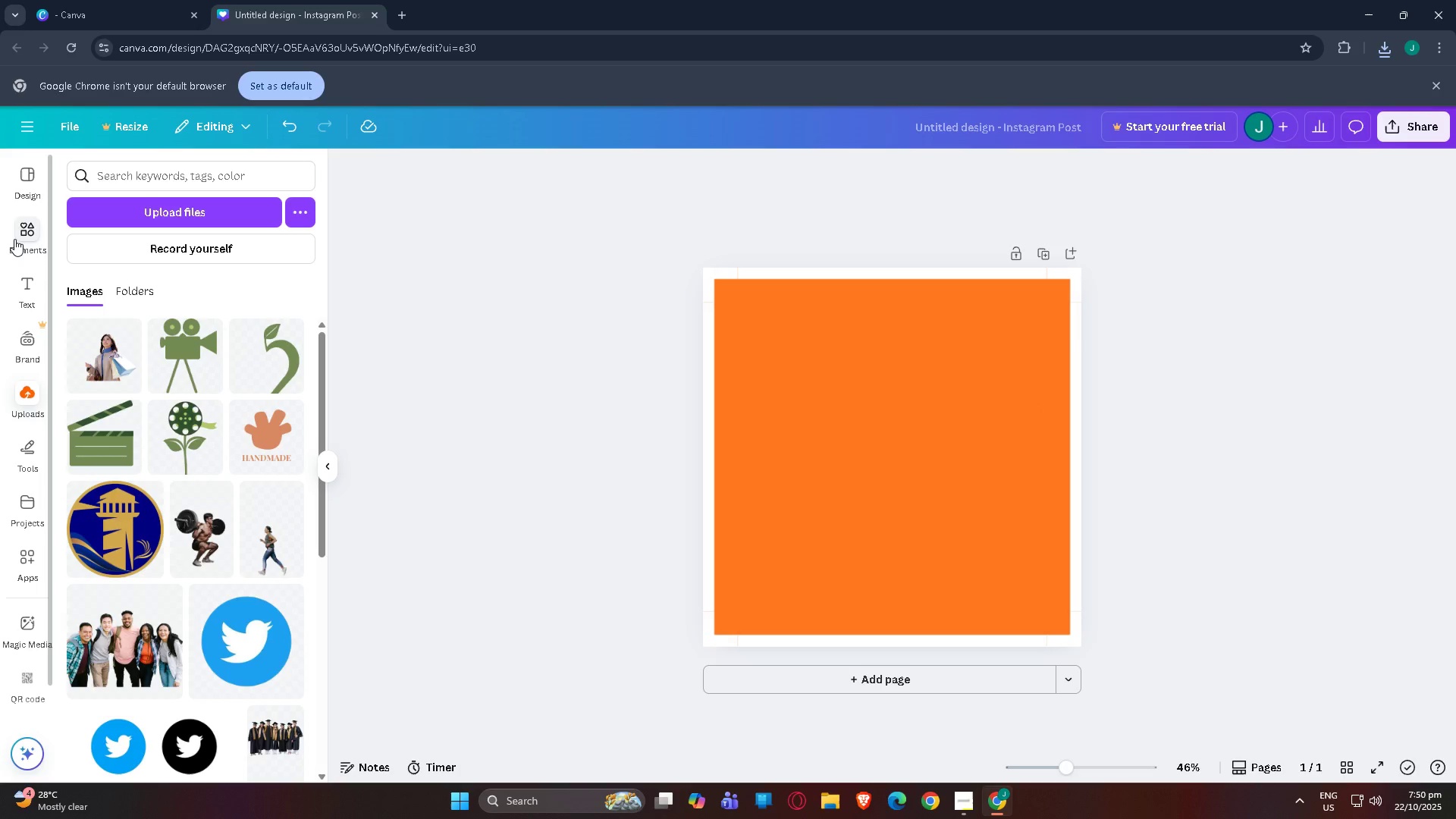 
left_click([14, 239])
 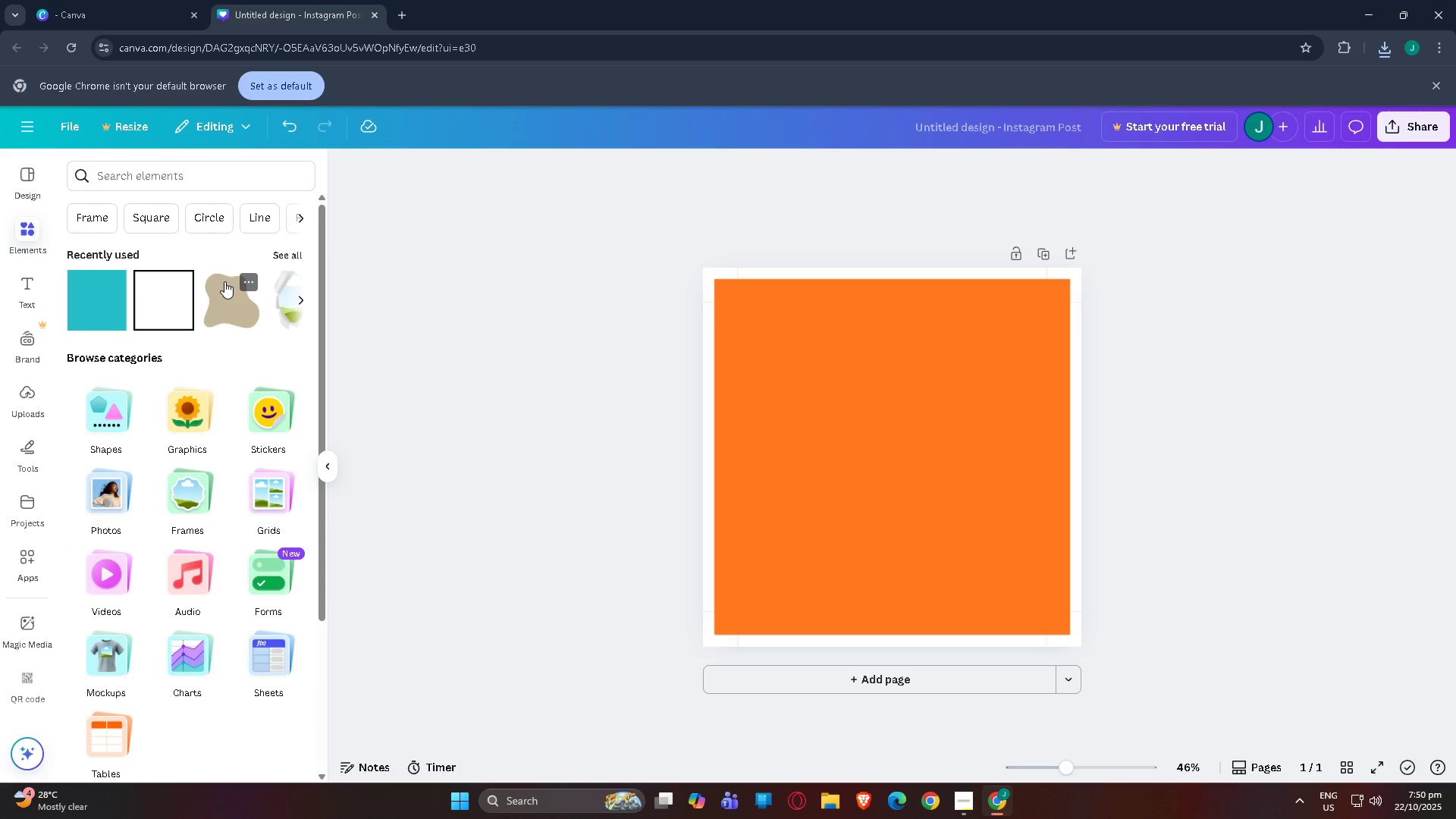 
left_click([224, 281])
 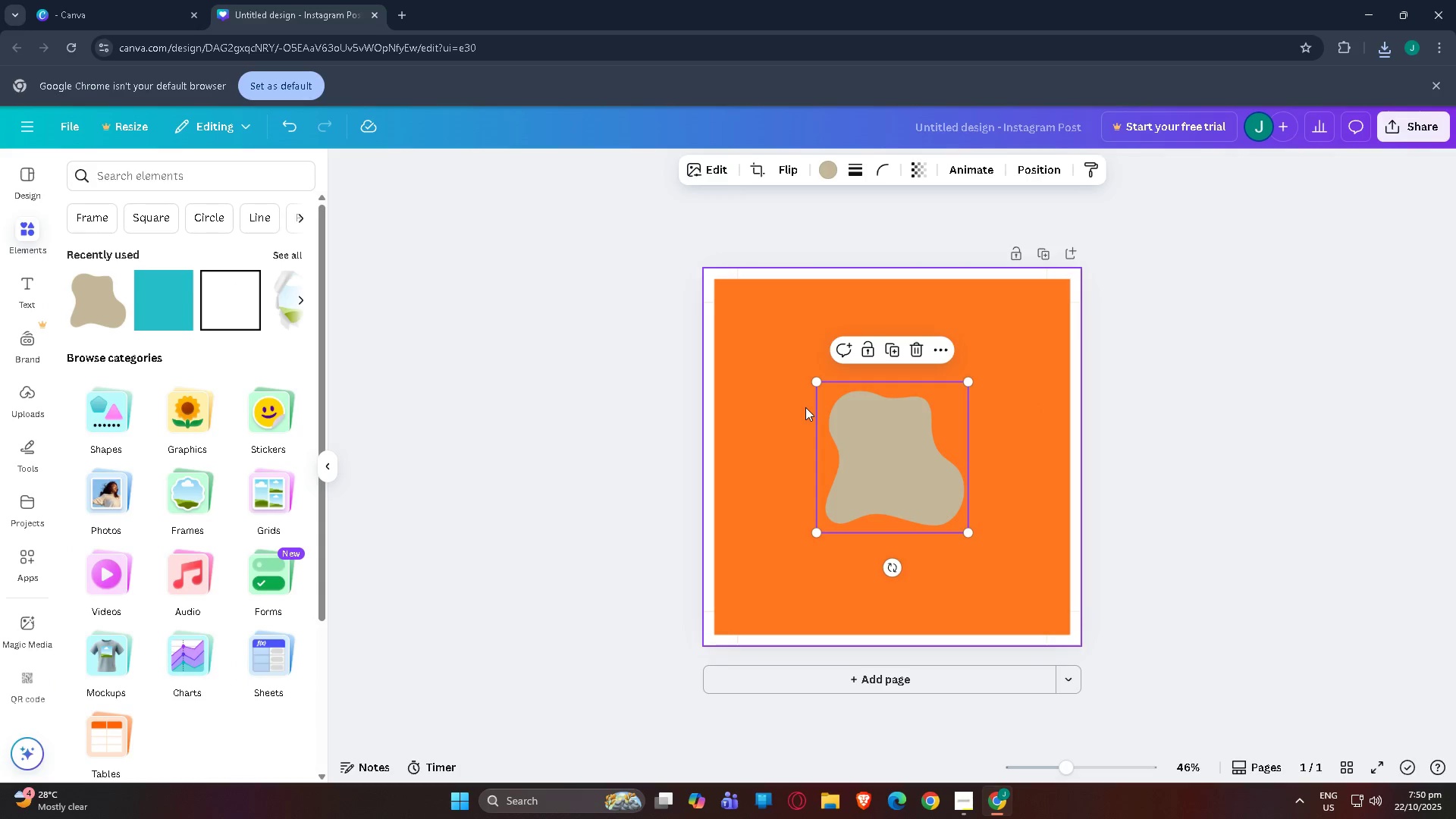 
left_click_drag(start_coordinate=[818, 381], to_coordinate=[771, 360])
 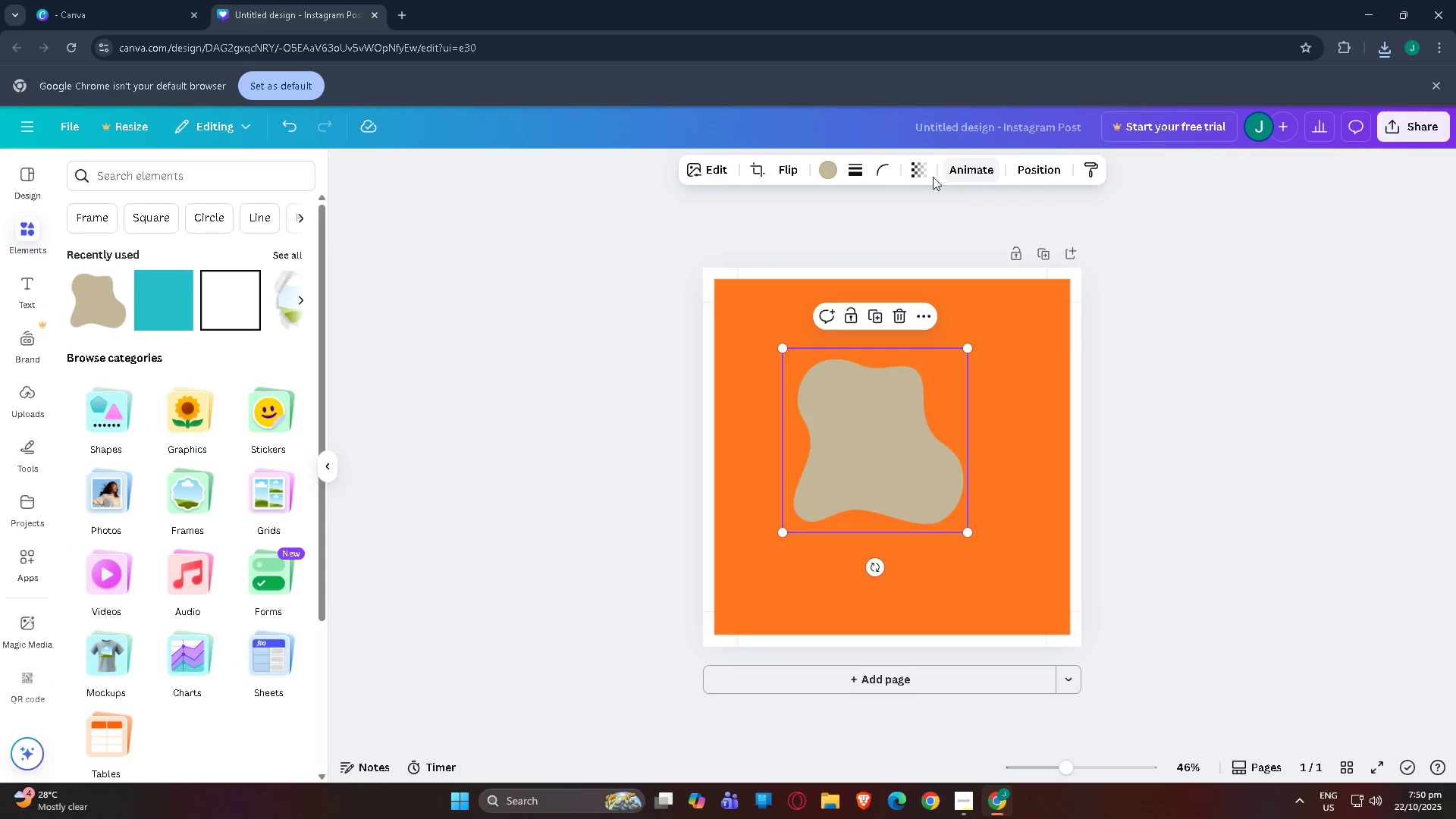 
left_click([921, 174])
 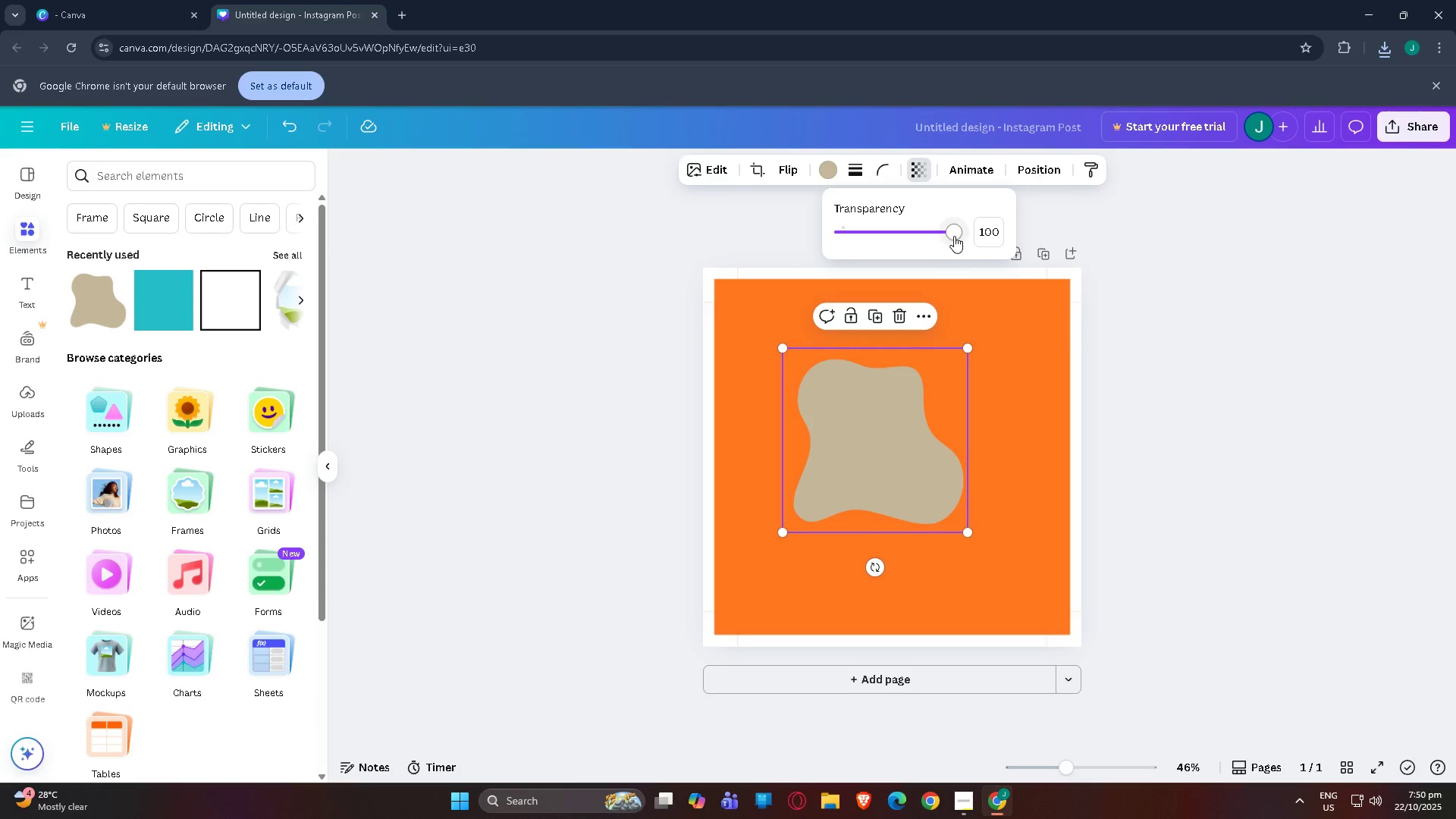 
left_click_drag(start_coordinate=[954, 234], to_coordinate=[1415, 214])
 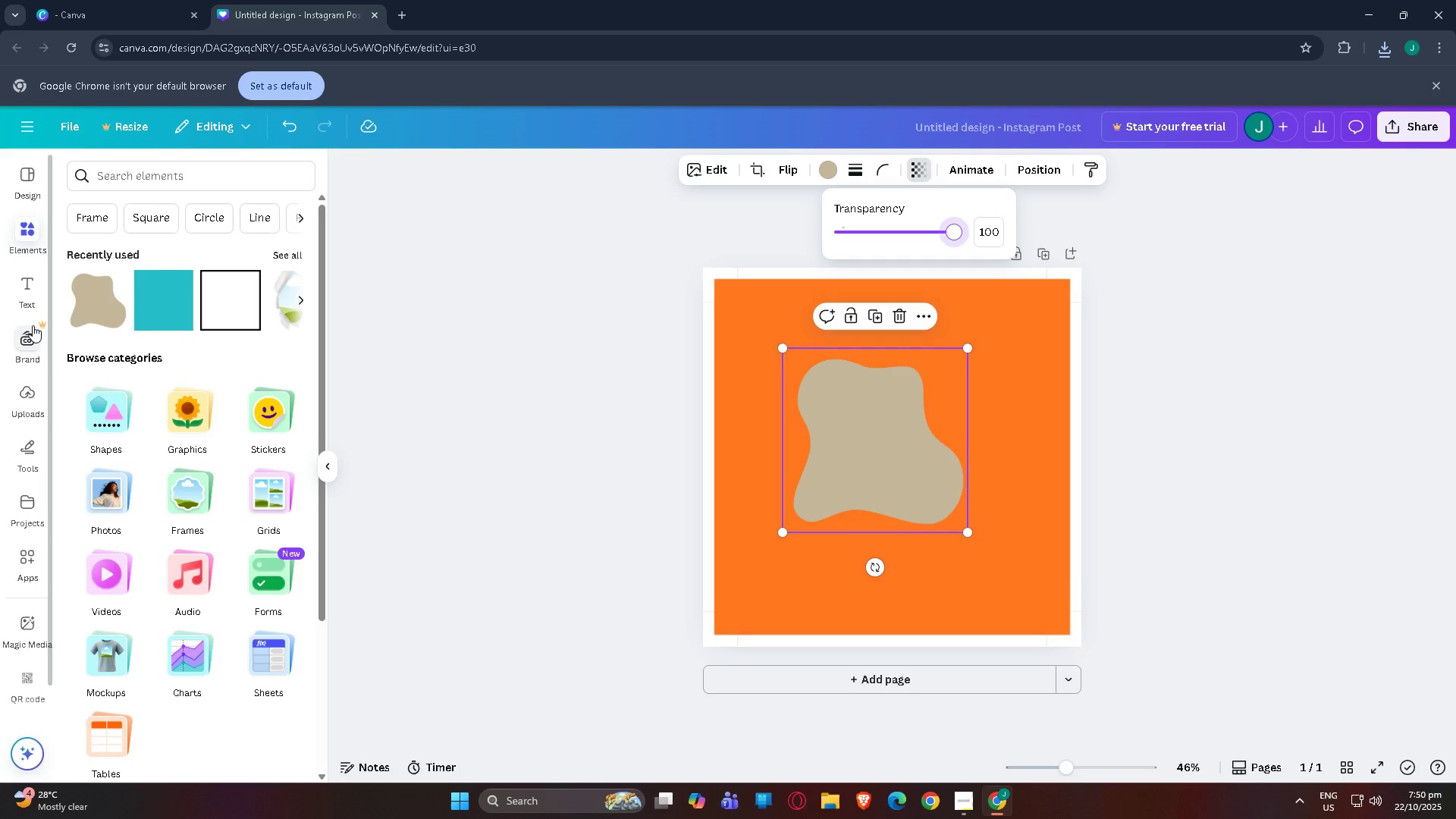 
left_click([1045, 352])
 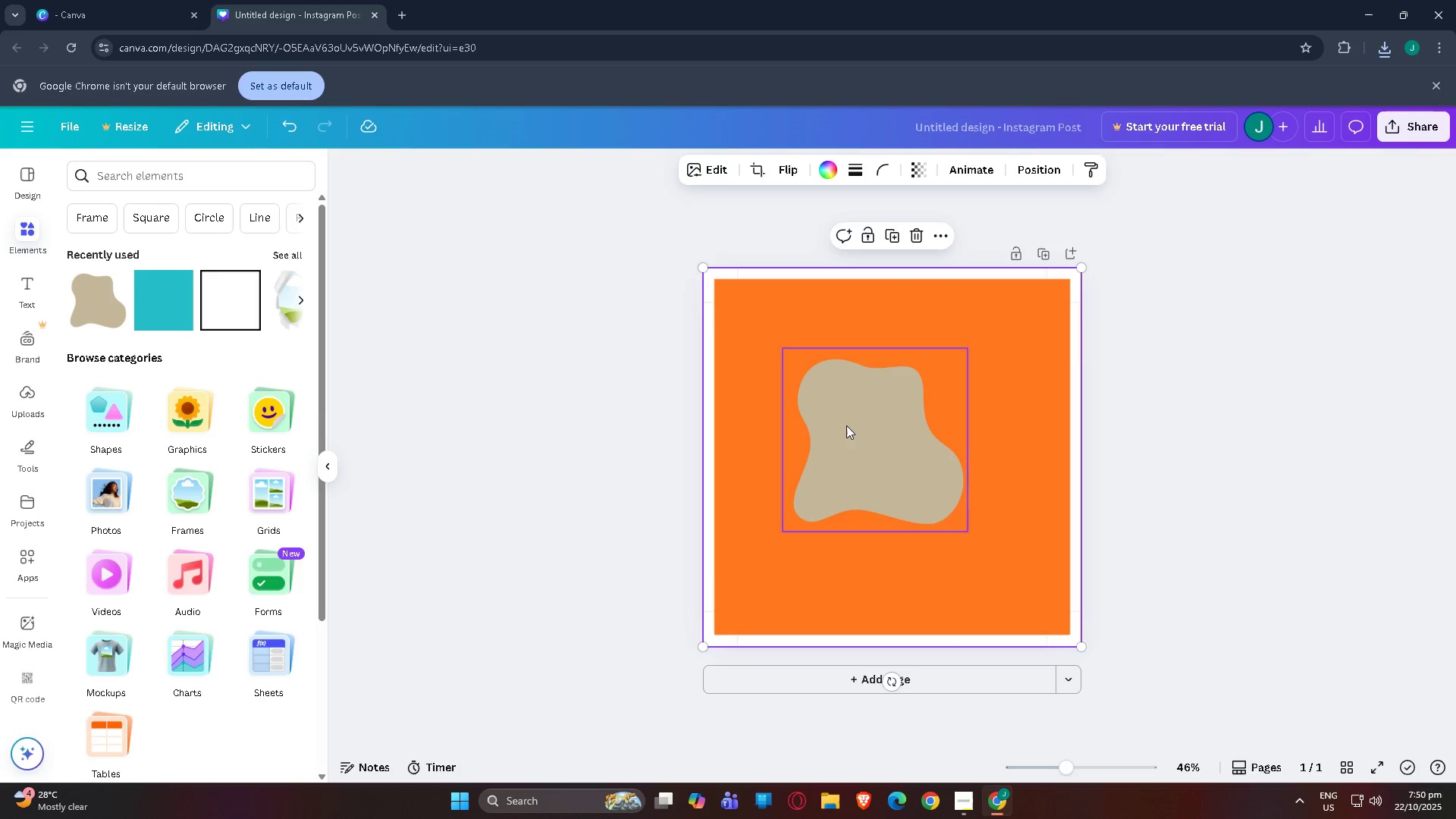 
left_click([846, 426])
 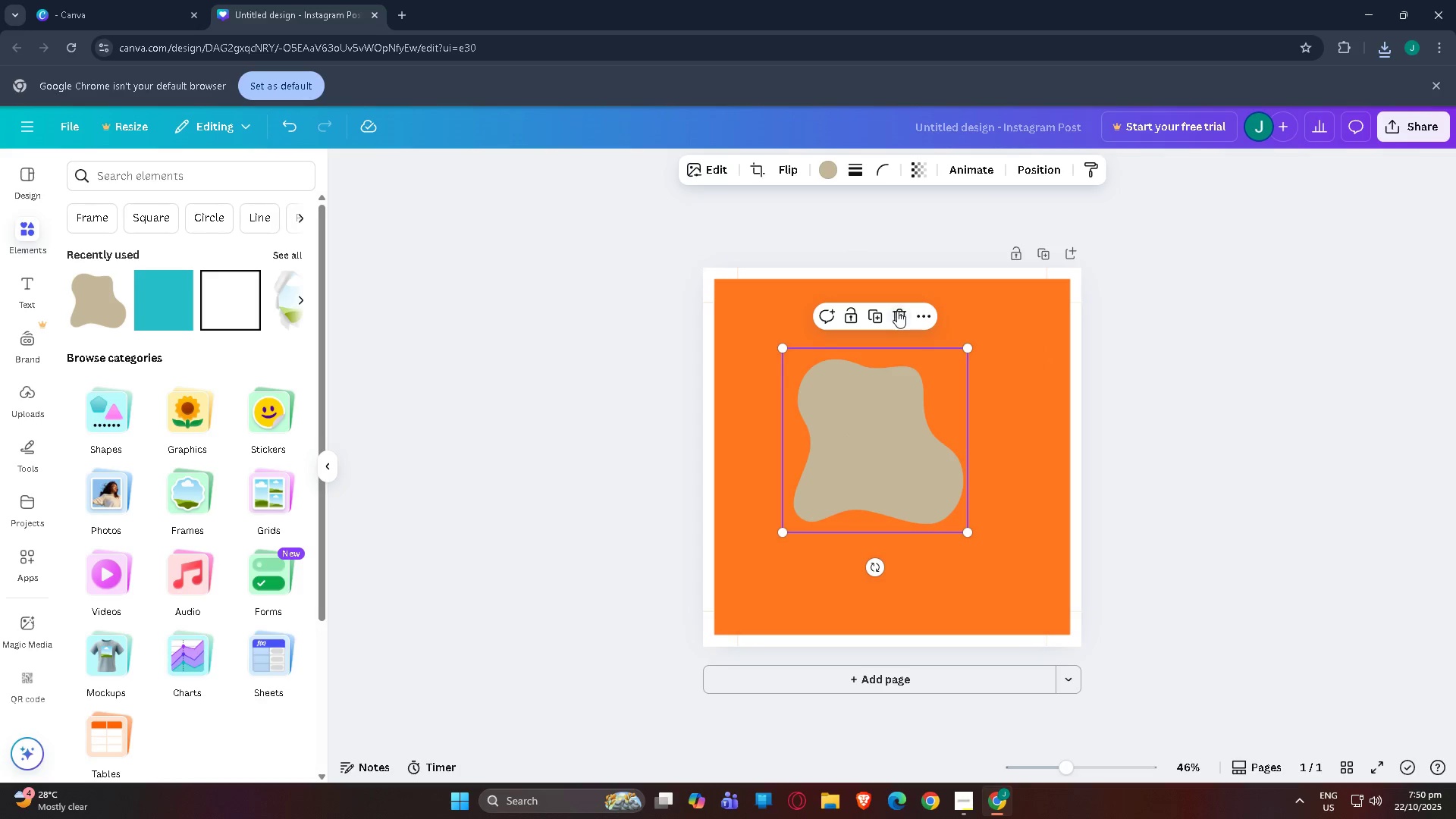 
left_click([897, 311])
 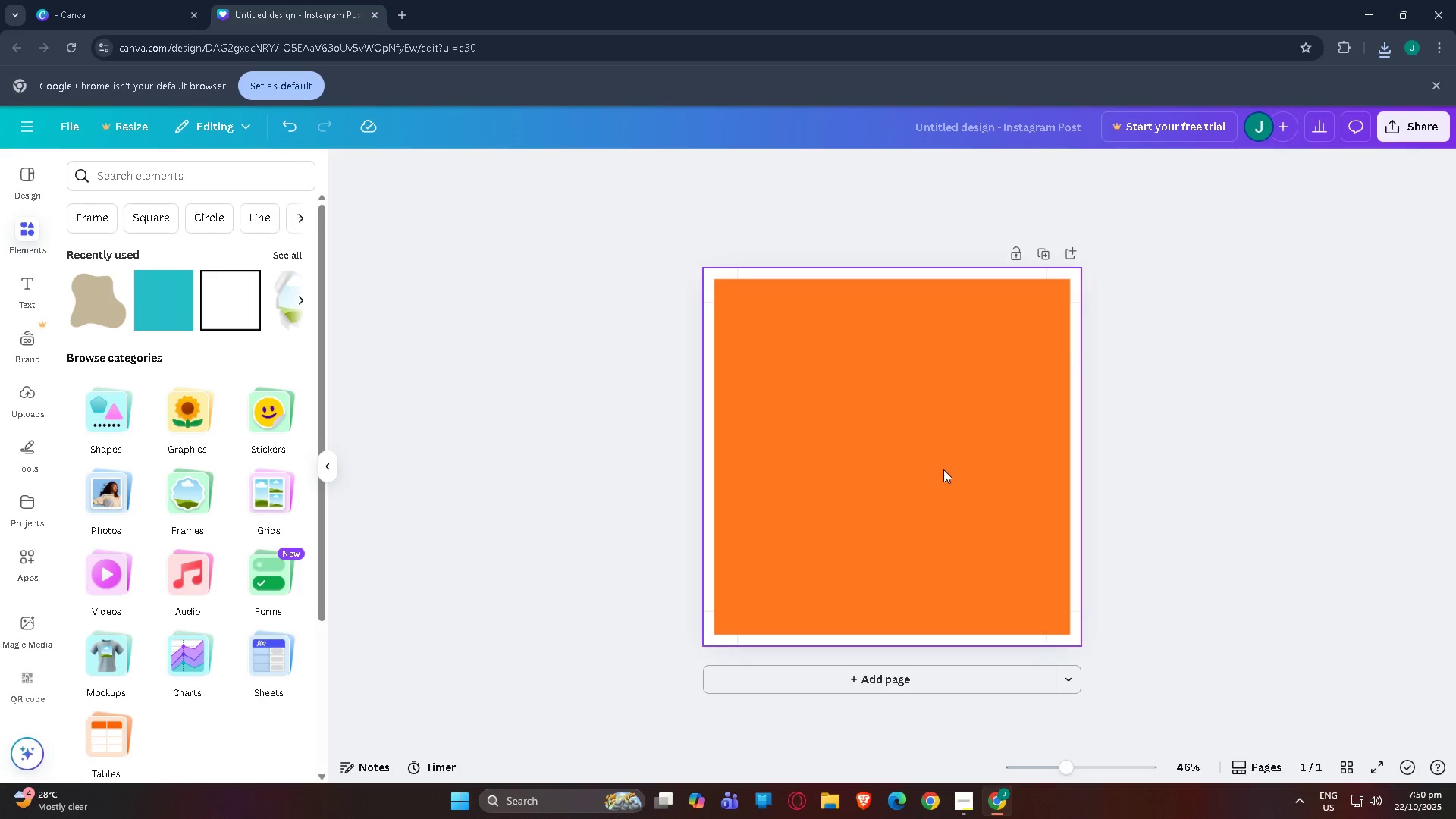 
left_click([943, 469])
 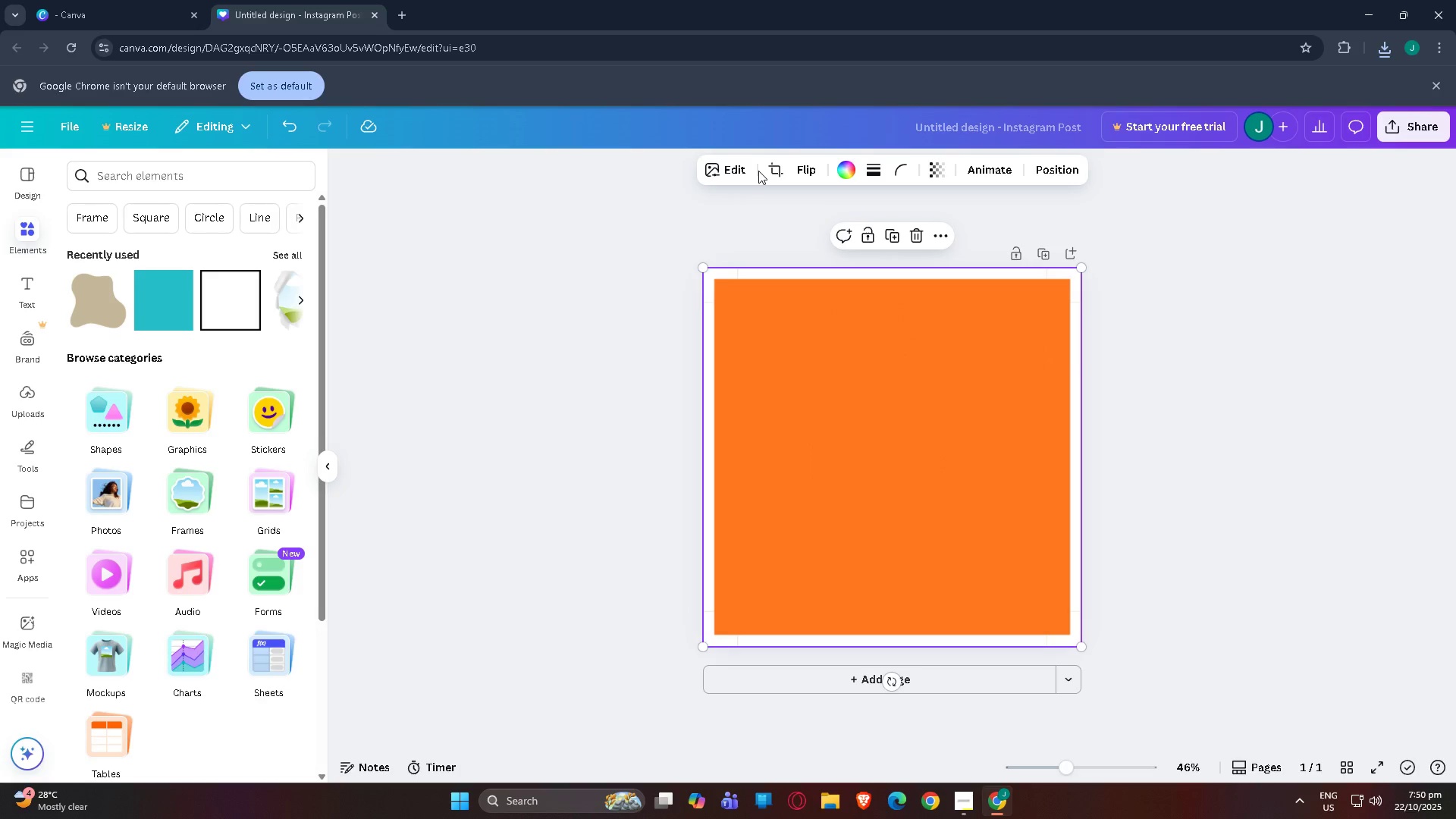 
left_click([847, 168])
 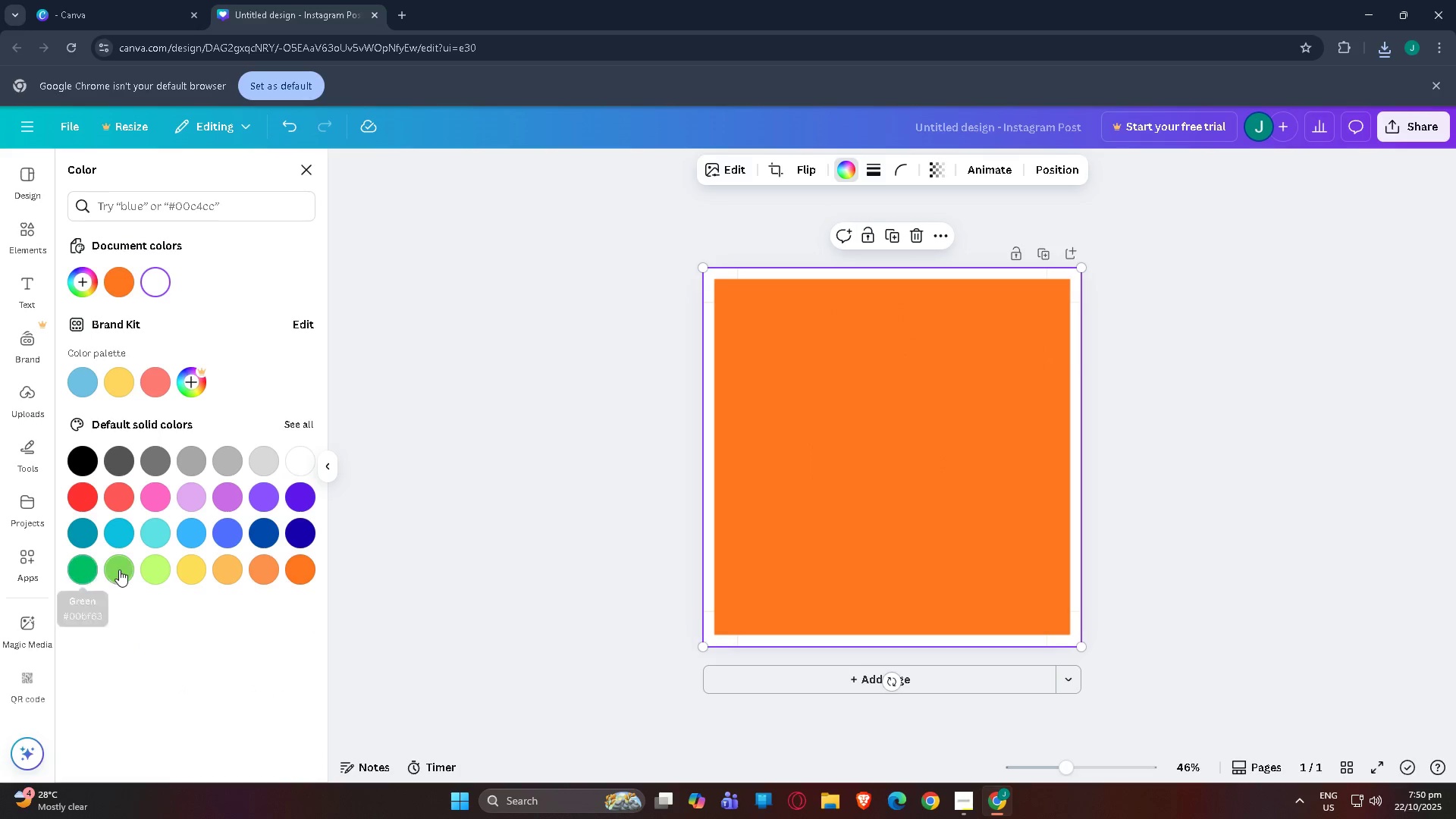 
left_click([119, 570])
 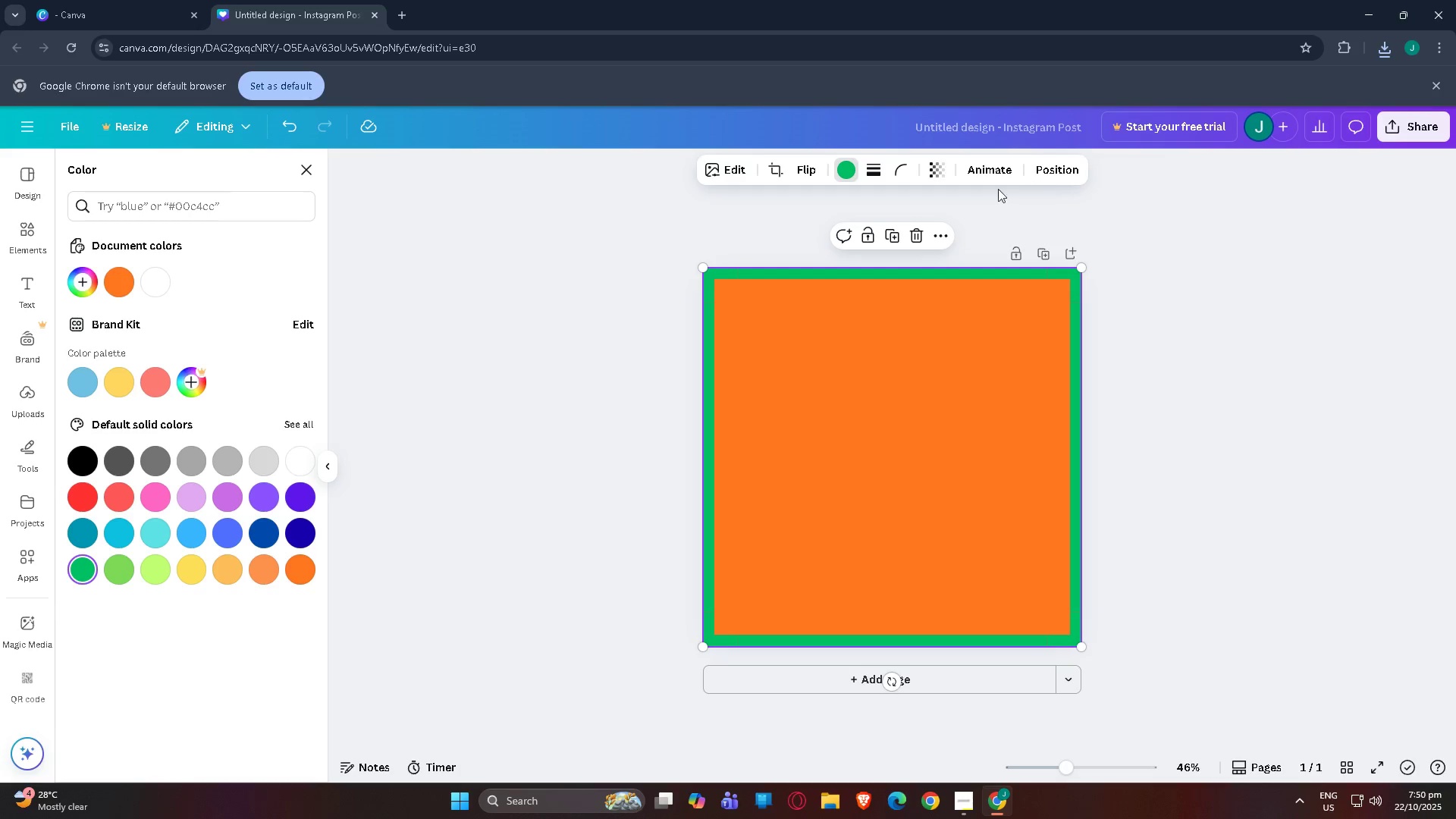 
key(Control+Z)
 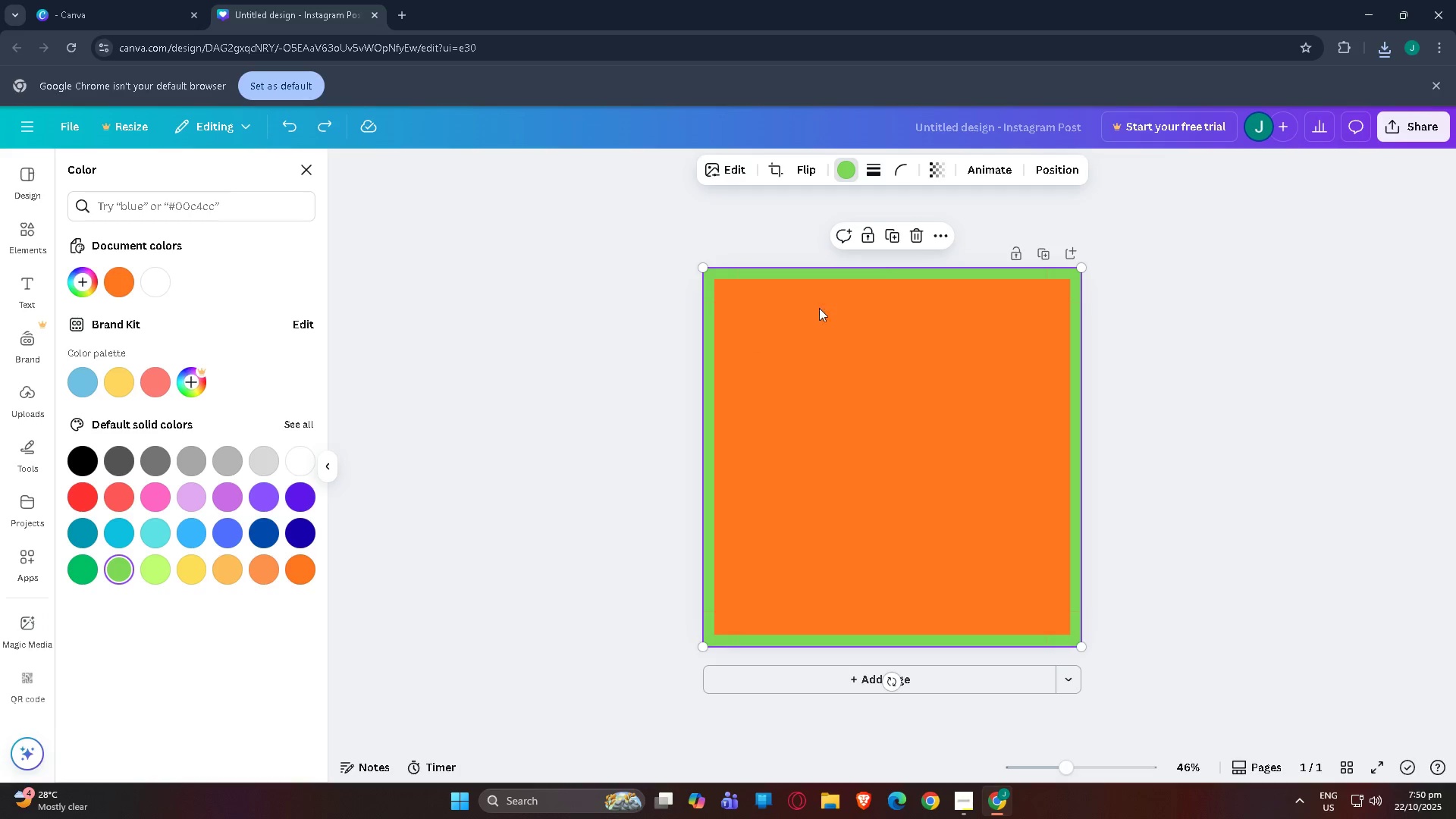 
key(Control+Z)
 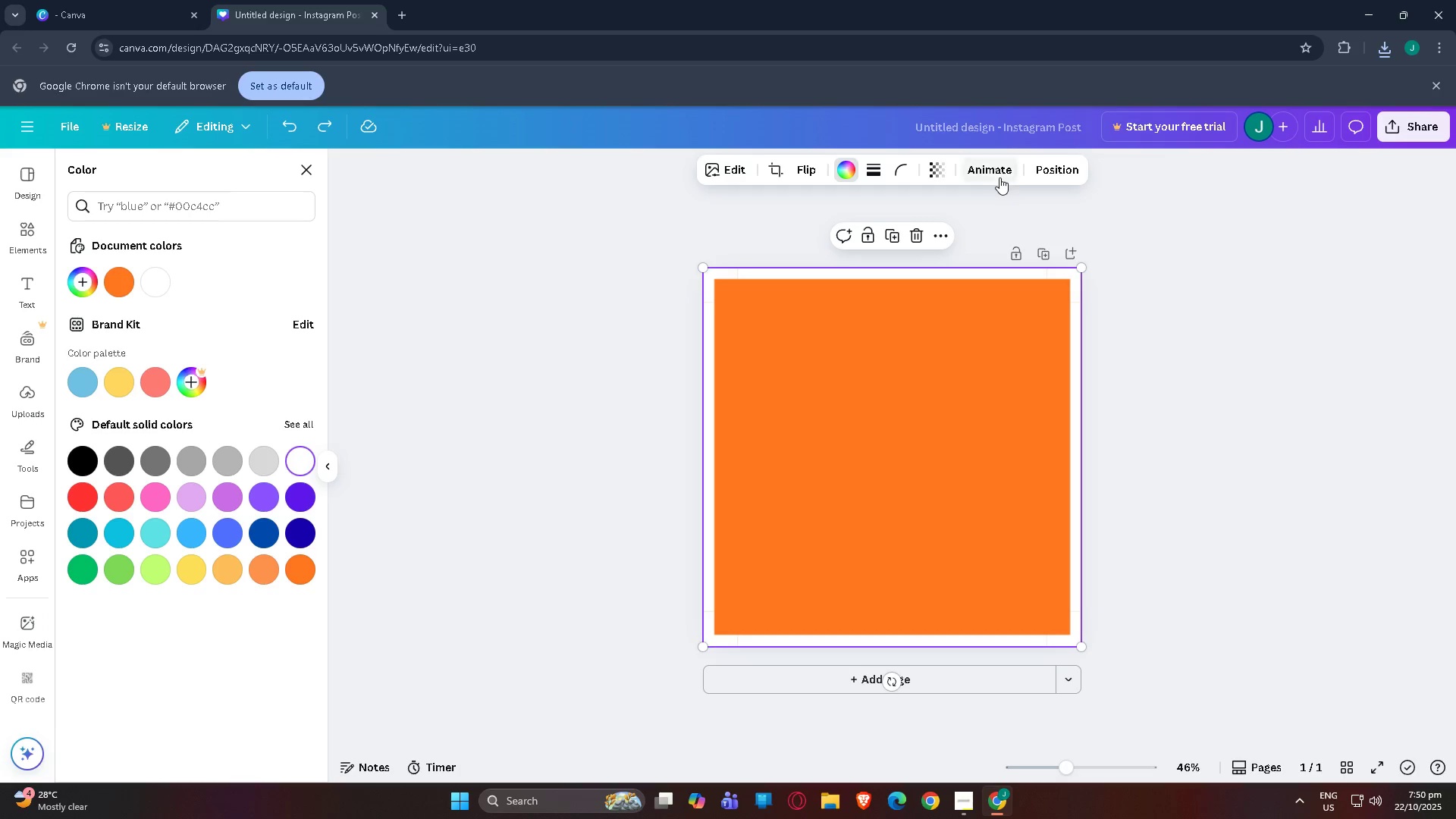 
left_click([994, 177])
 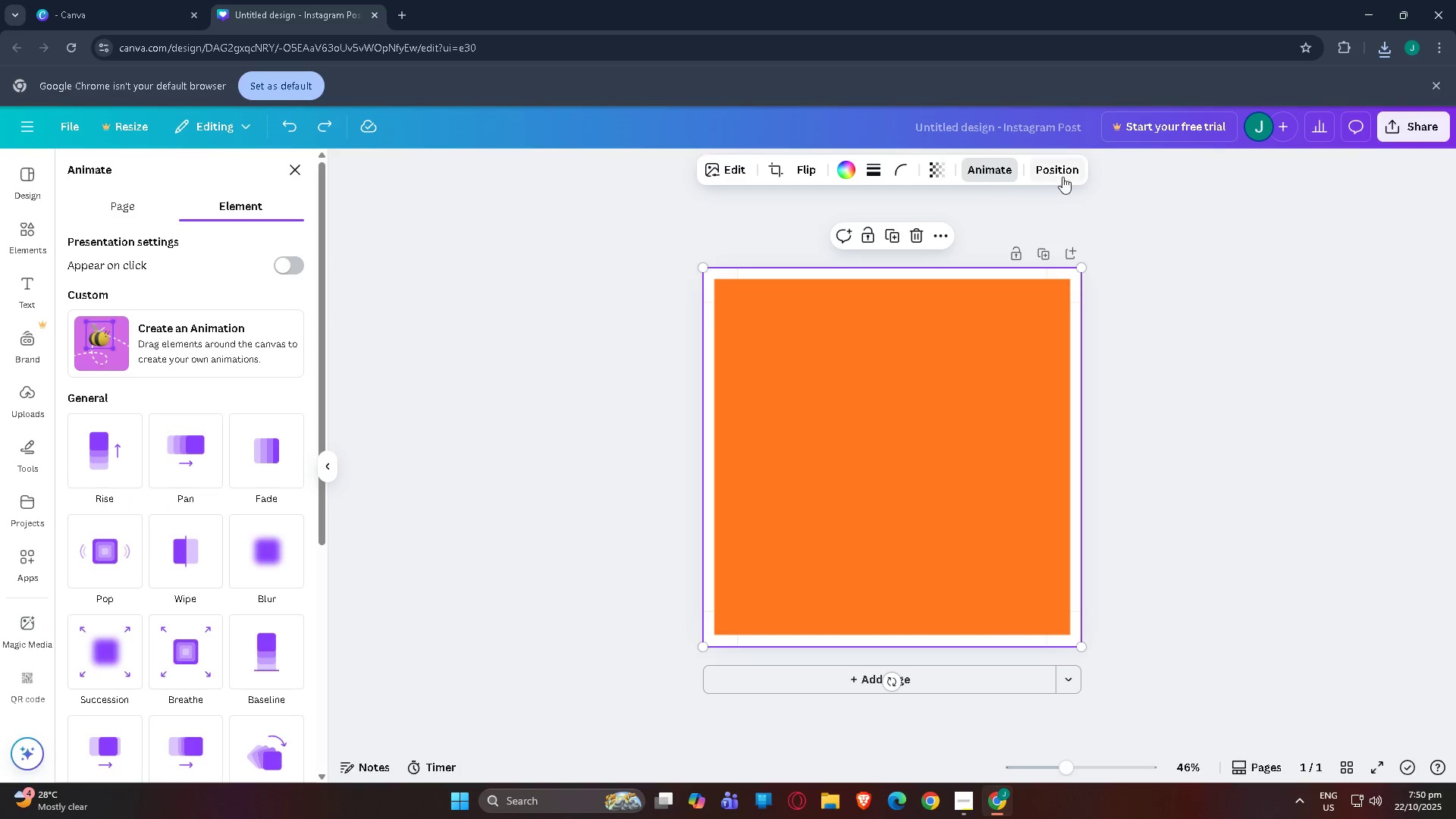 
left_click([1062, 177])
 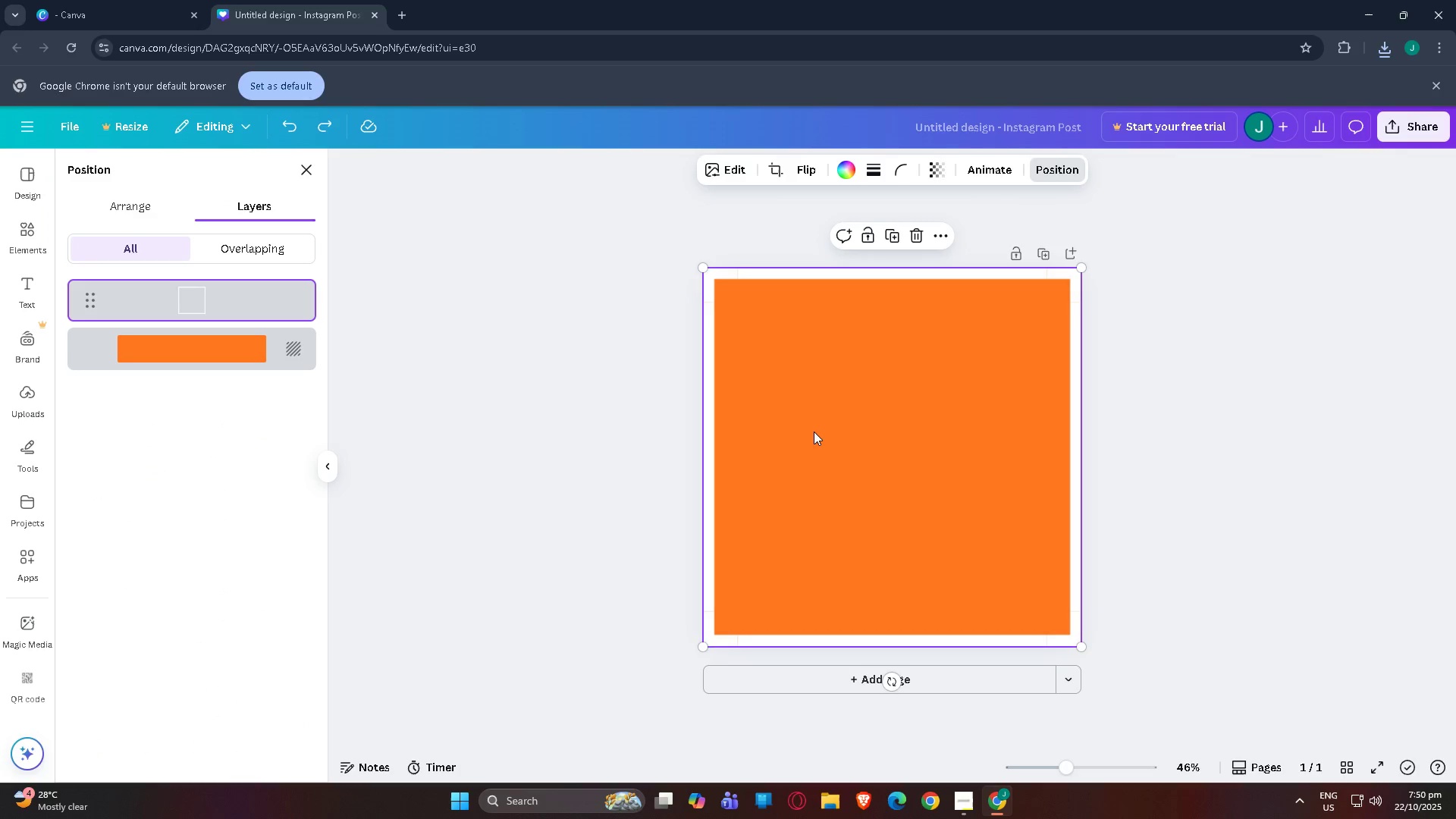 
left_click([140, 334])
 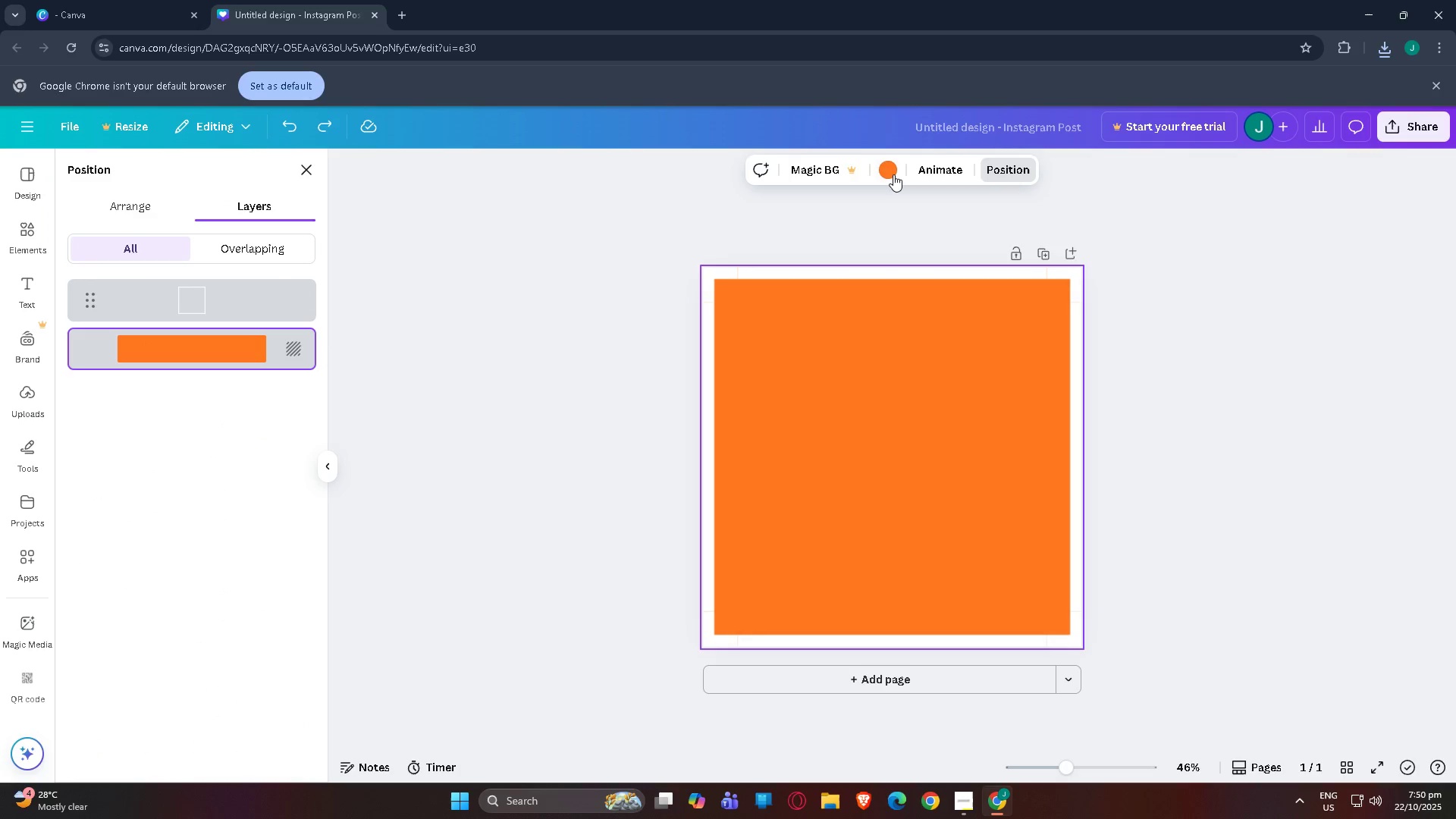 
left_click([893, 174])
 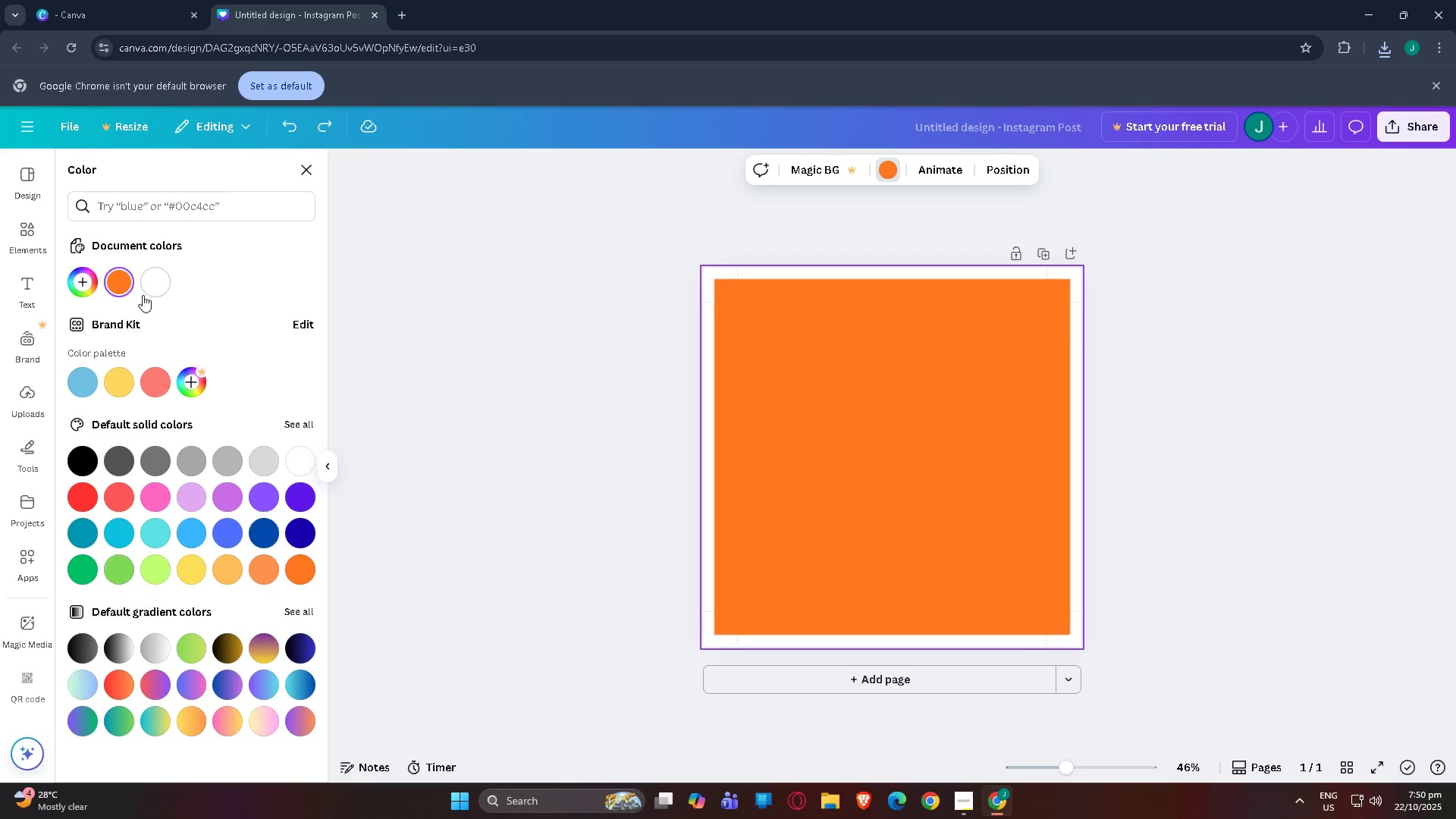 
left_click([122, 571])
 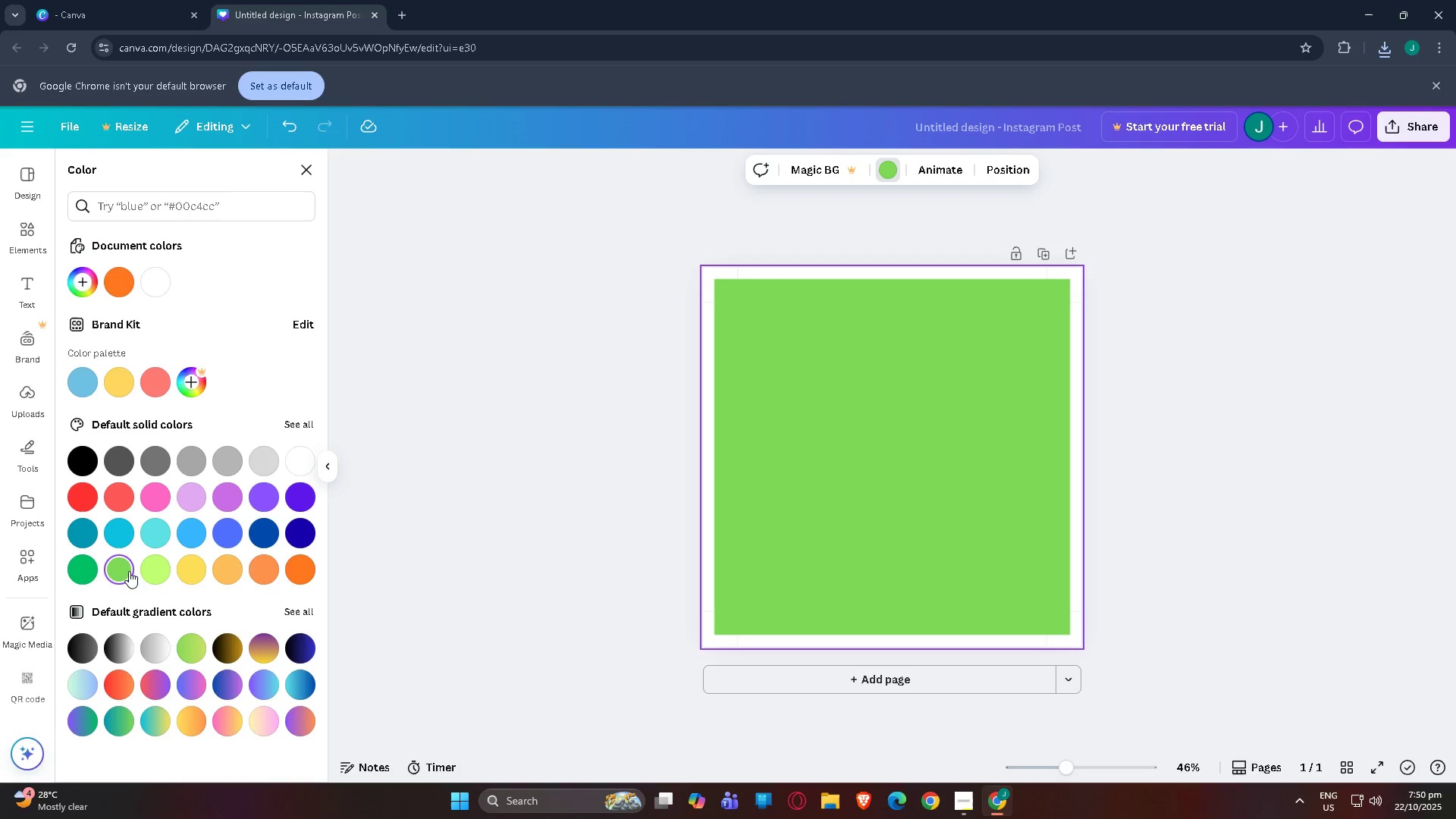 
scroll: coordinate [555, 541], scroll_direction: down, amount: 3.0
 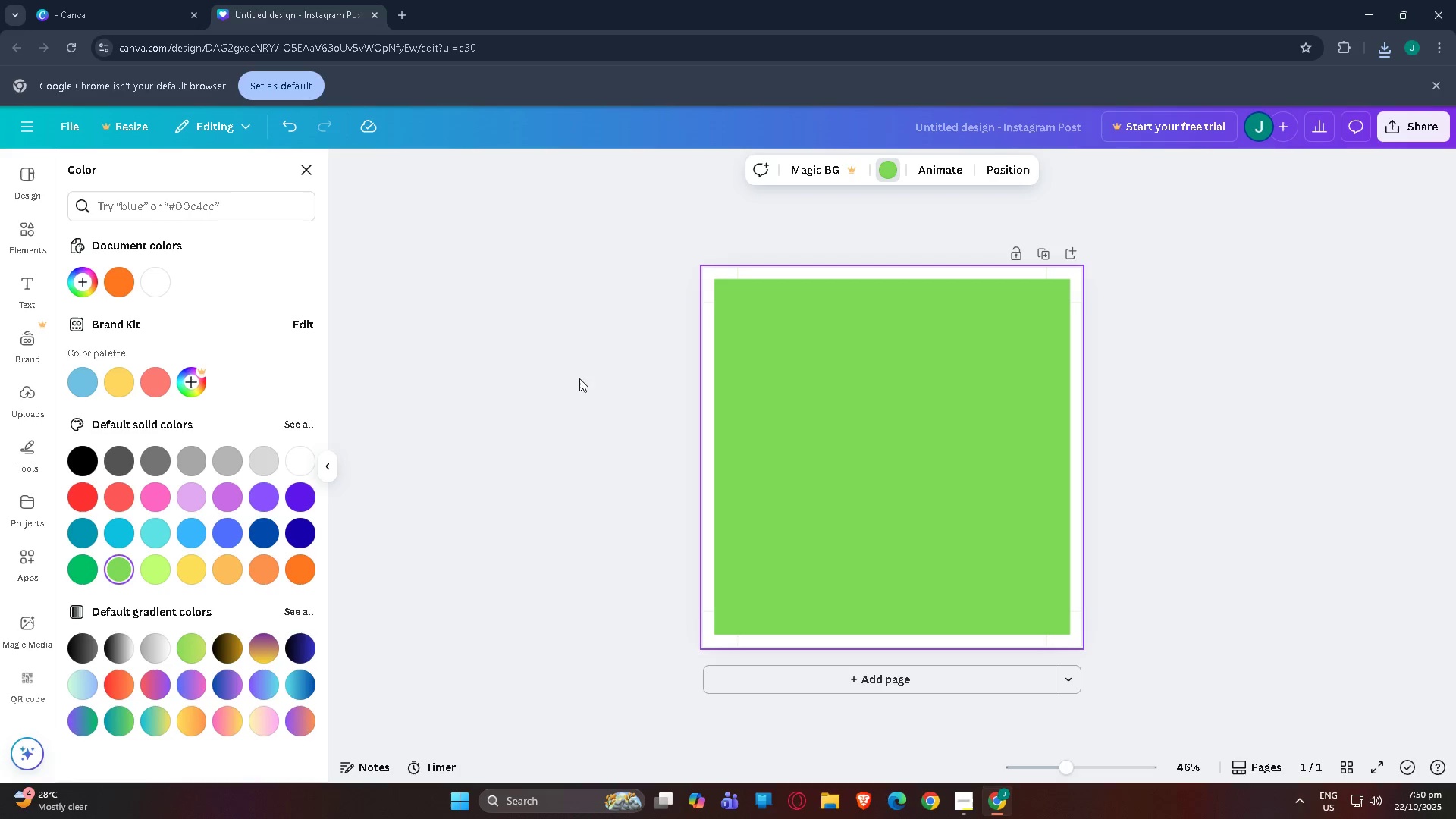 
left_click([502, 386])
 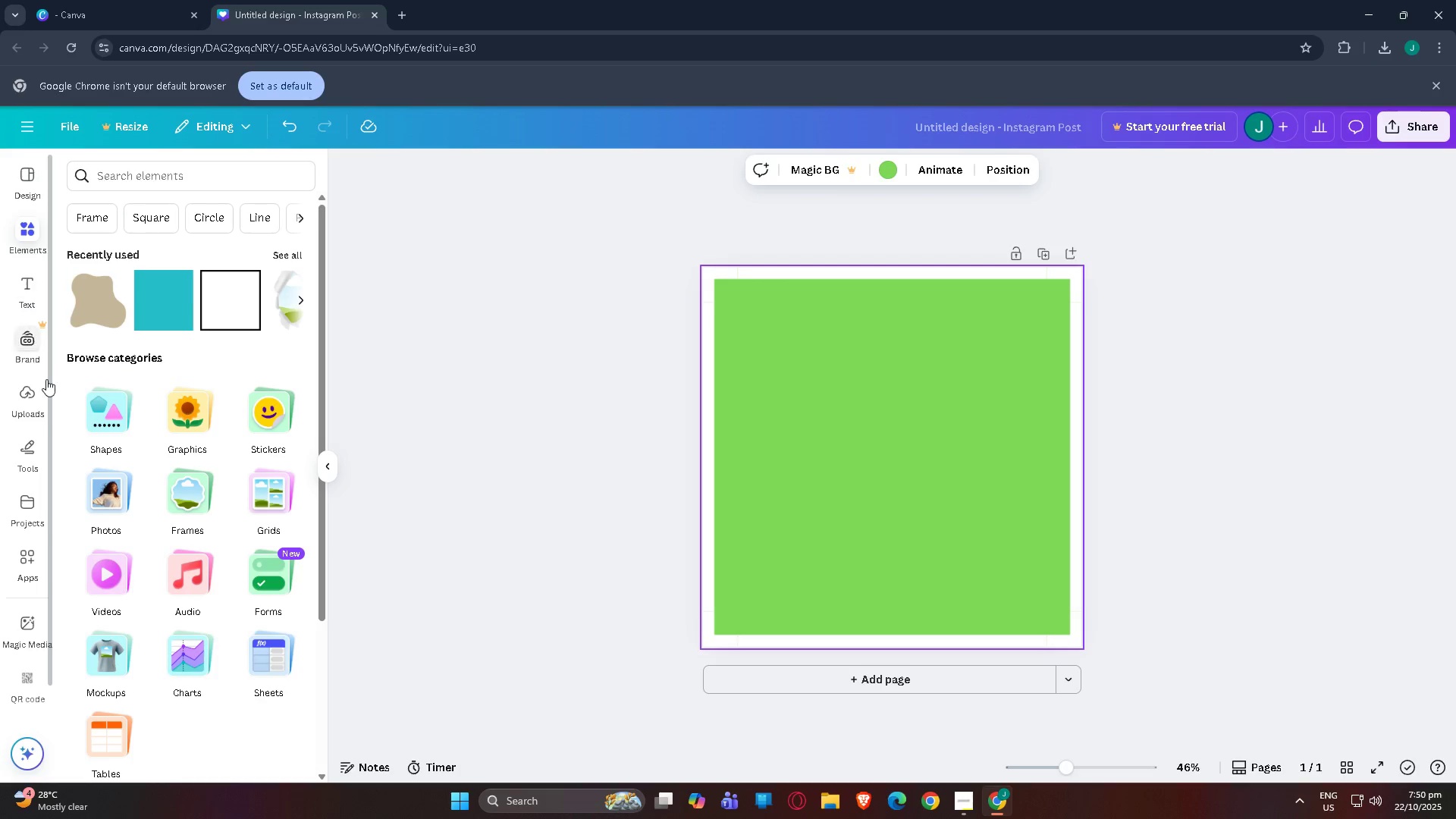 
left_click([37, 378])
 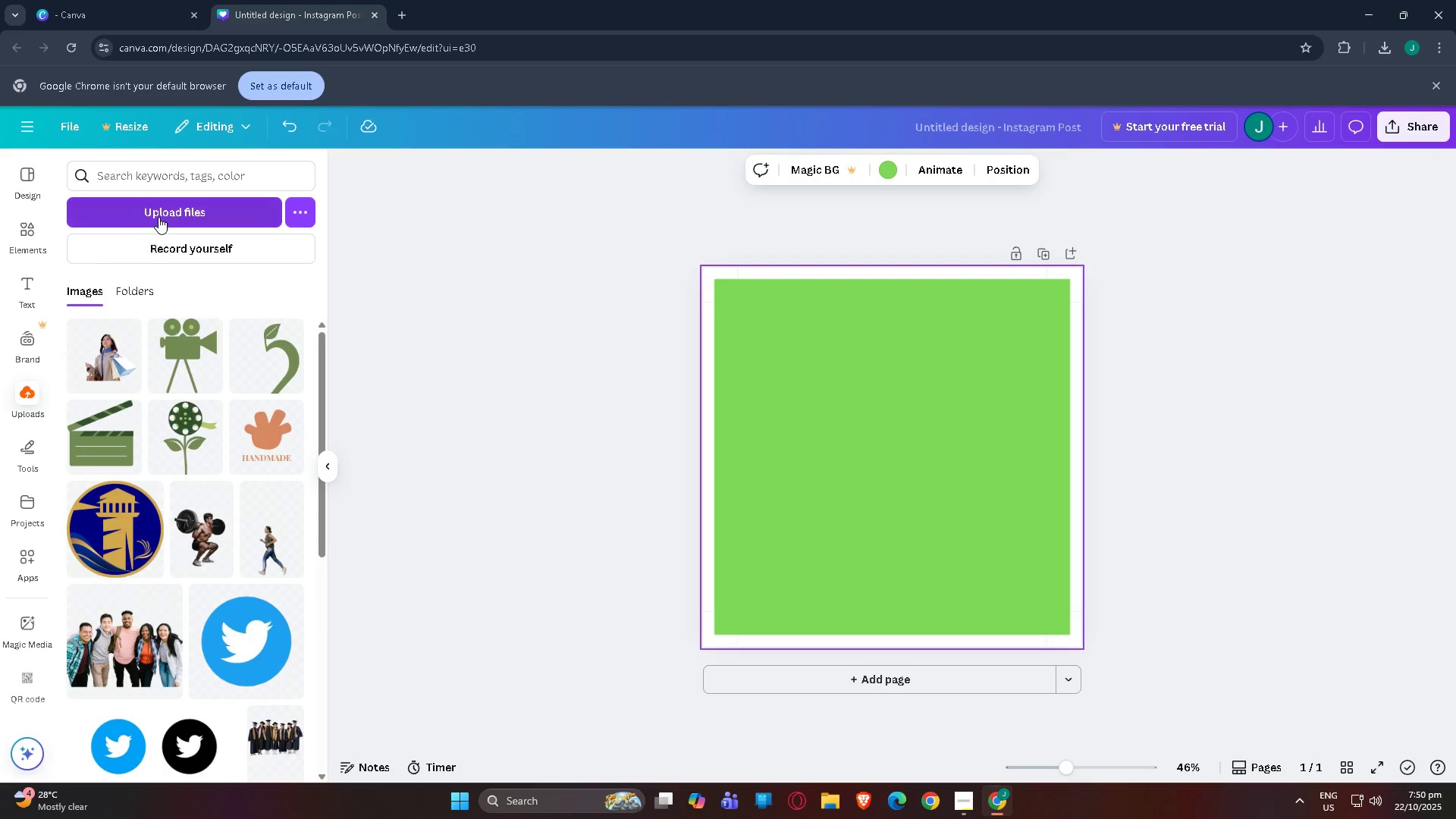 
left_click([158, 216])
 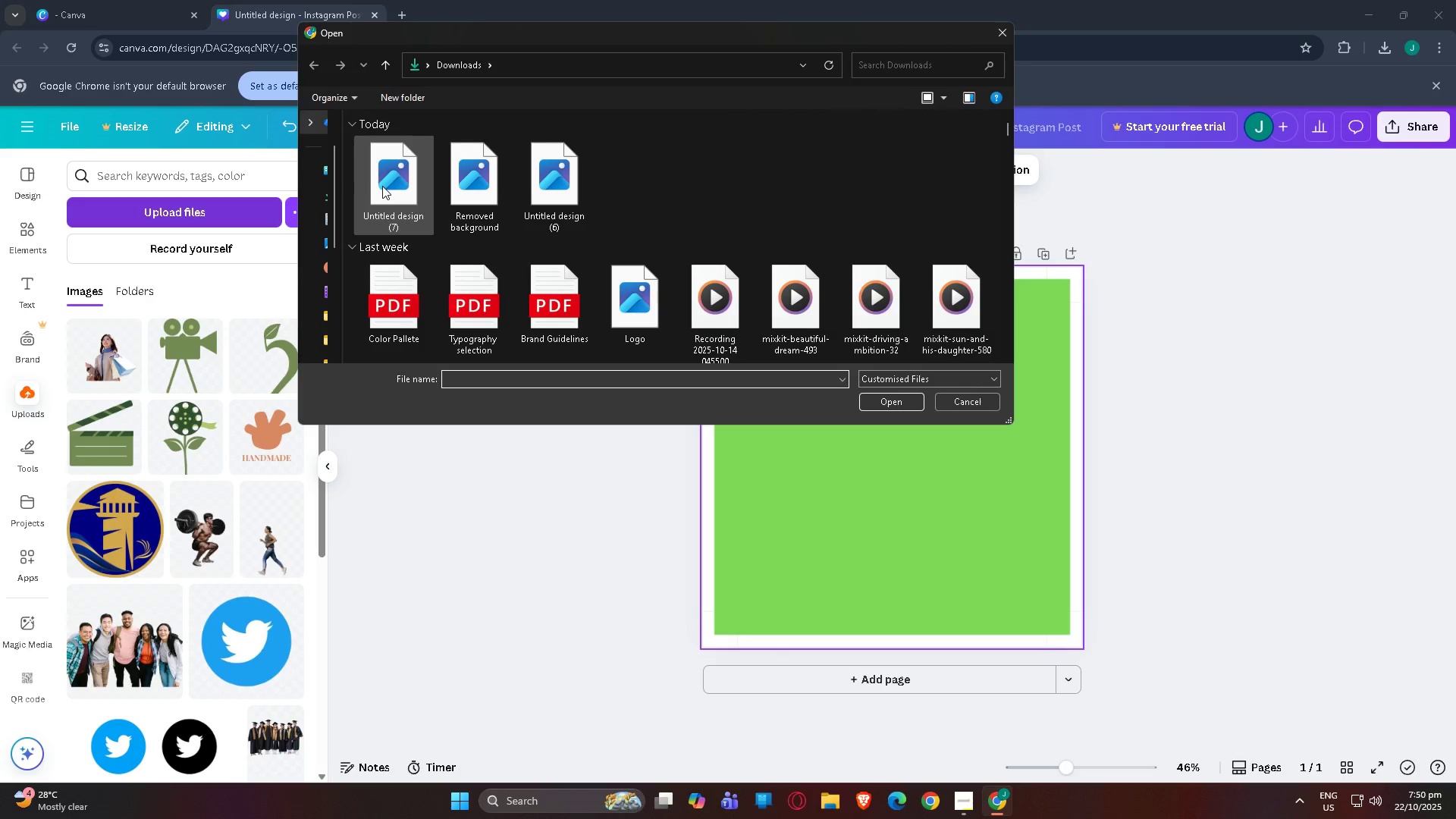 
double_click([382, 186])
 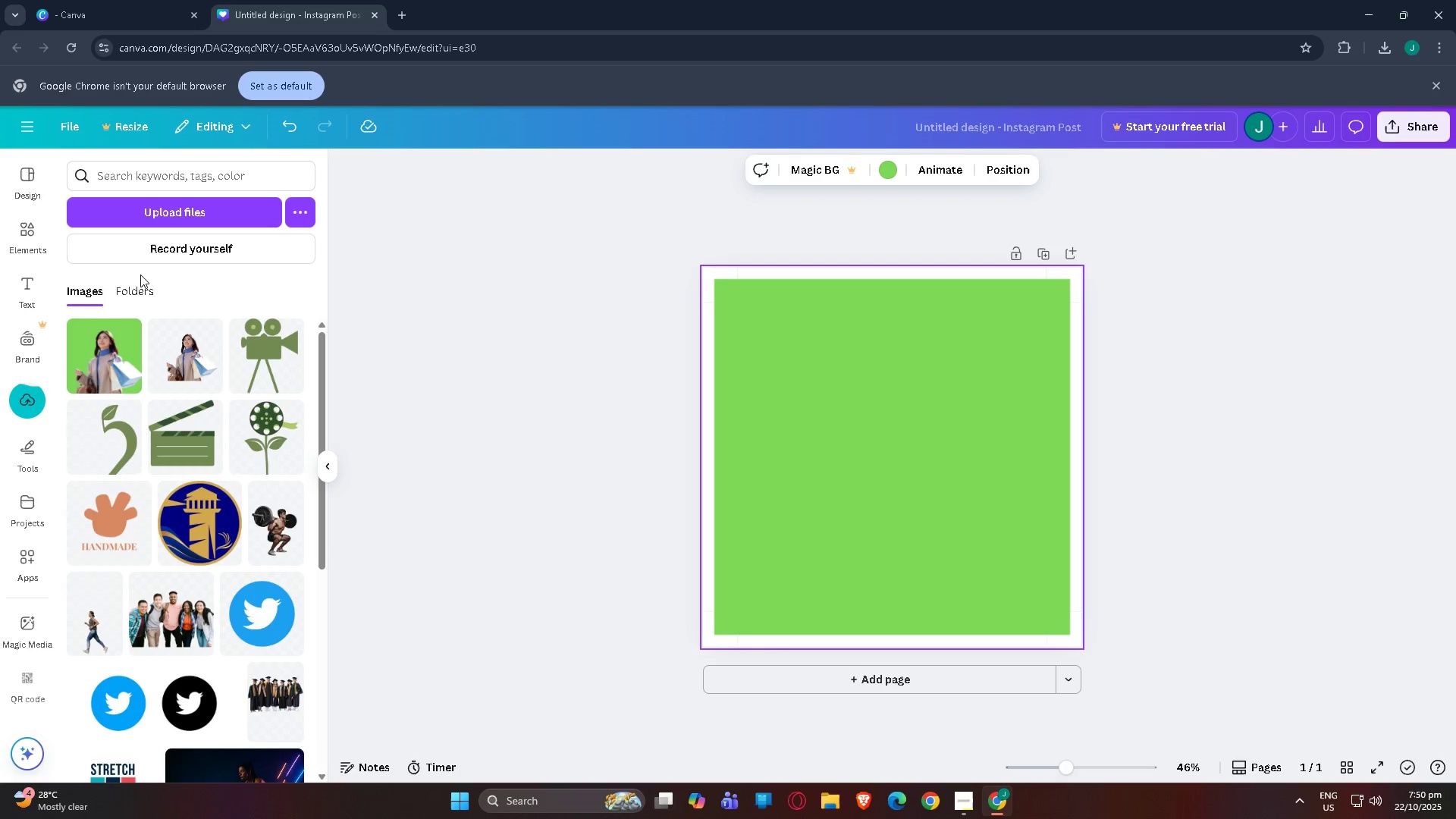 
wait(6.92)
 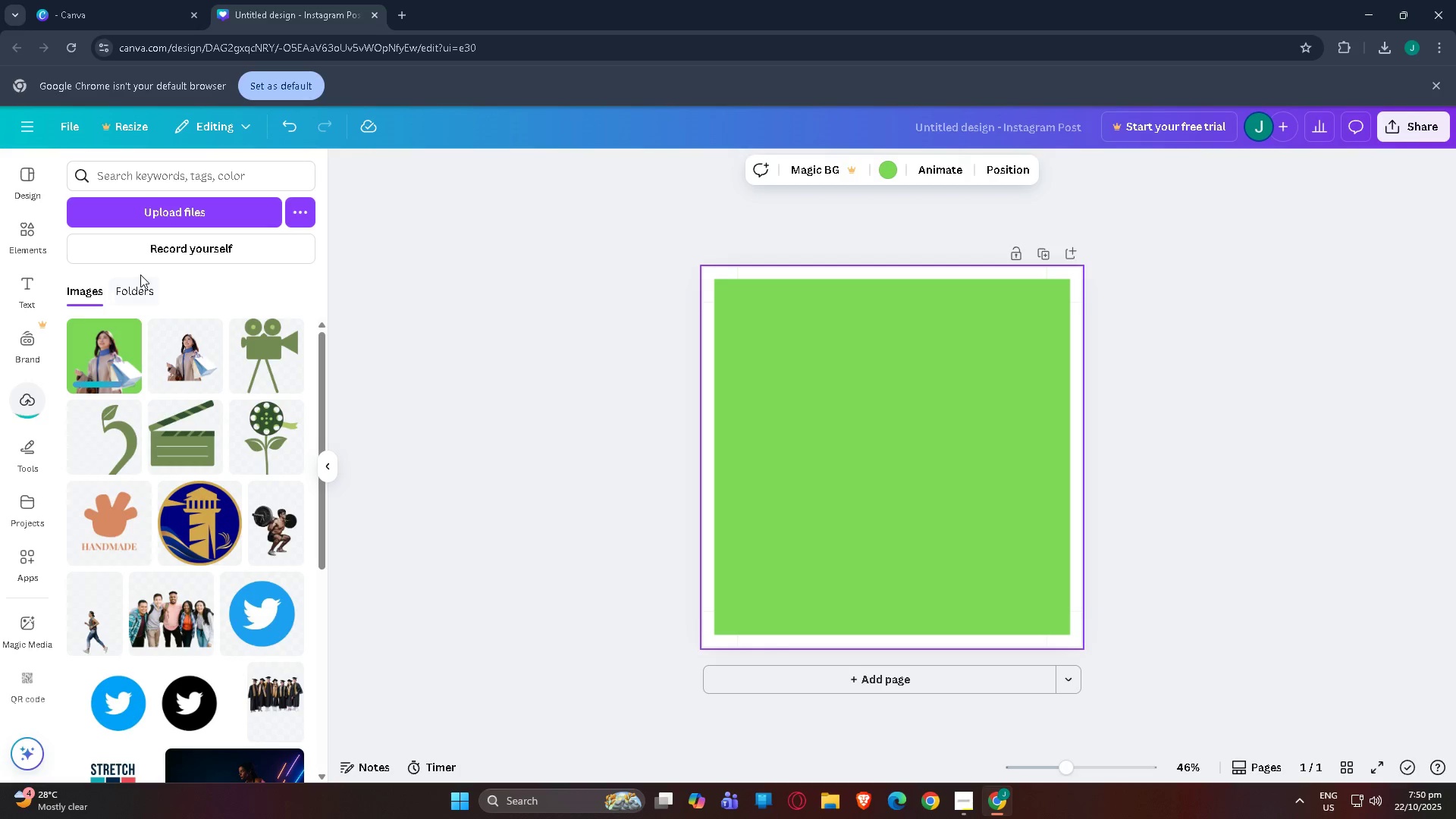 
left_click([88, 366])
 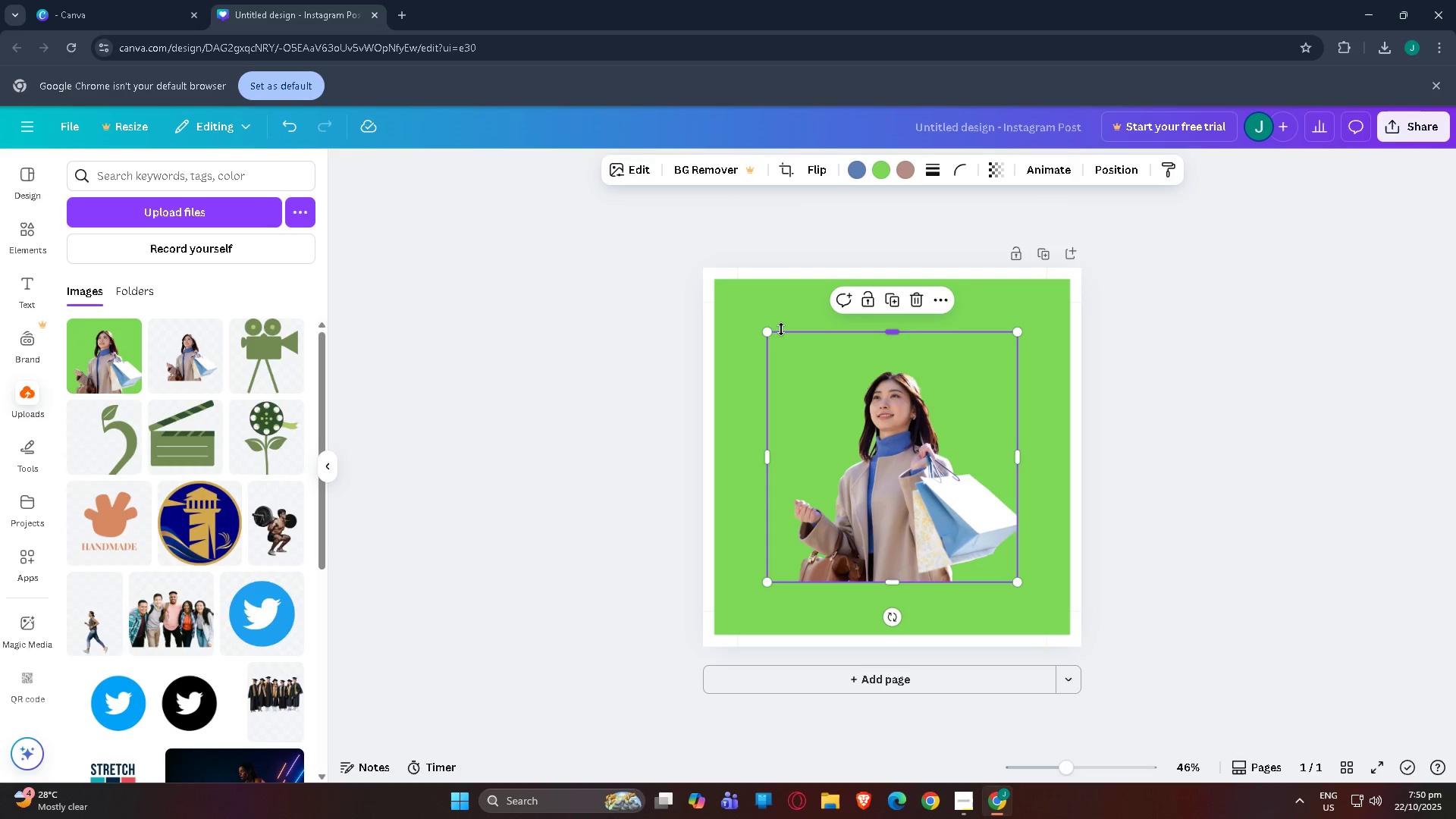 
left_click_drag(start_coordinate=[770, 333], to_coordinate=[730, 322])
 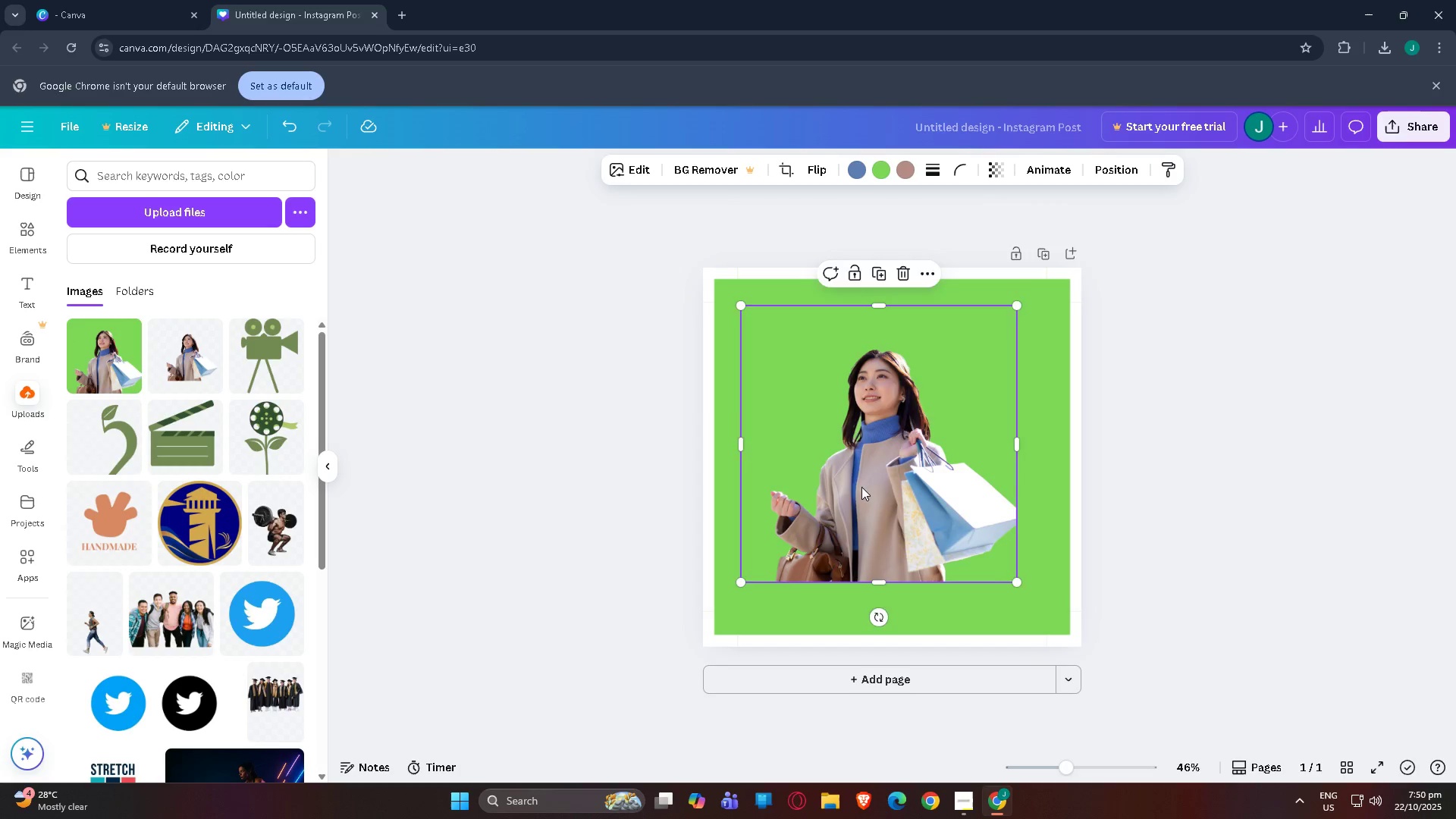 
left_click_drag(start_coordinate=[861, 486], to_coordinate=[913, 485])
 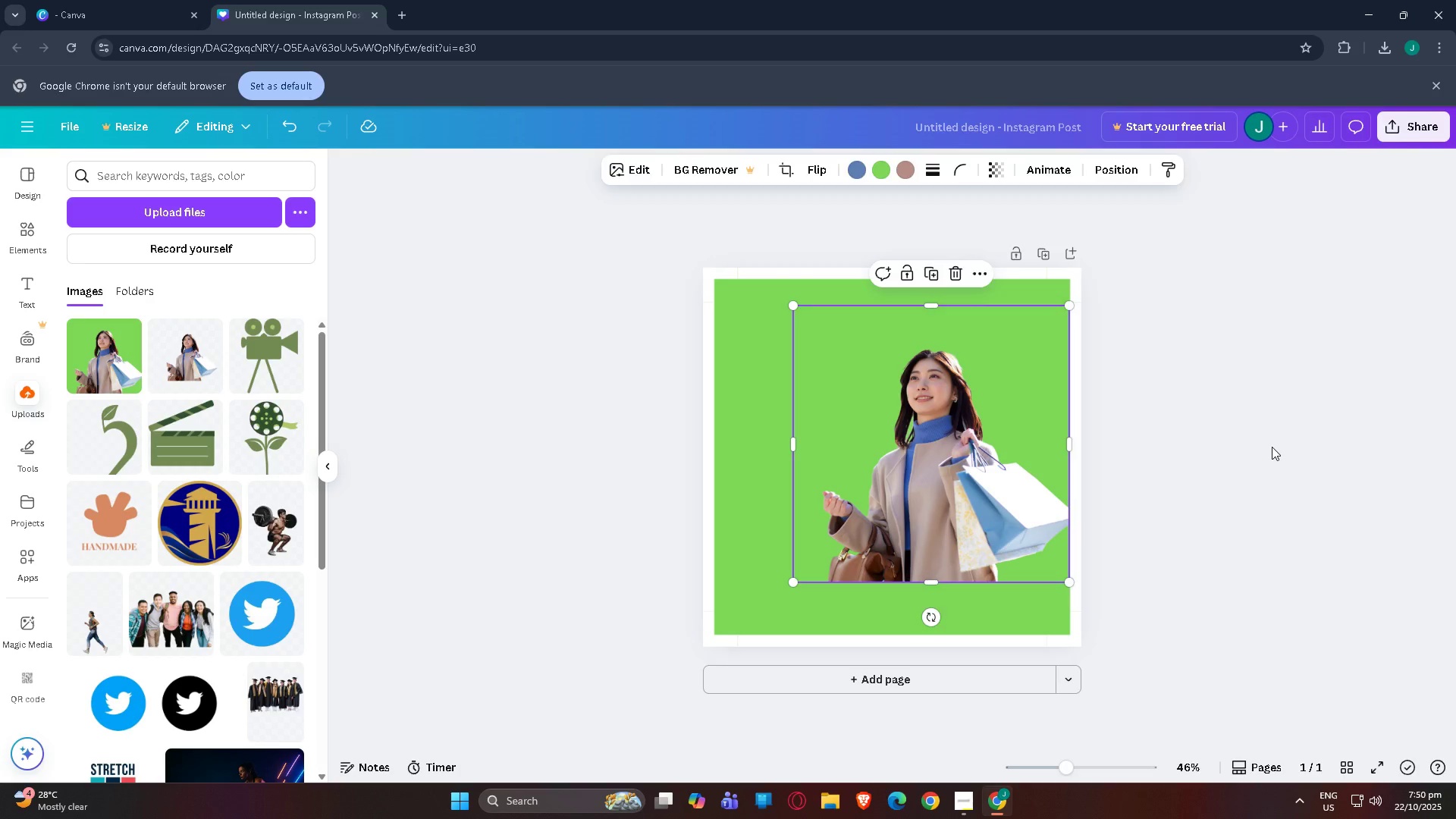 
left_click([1272, 447])
 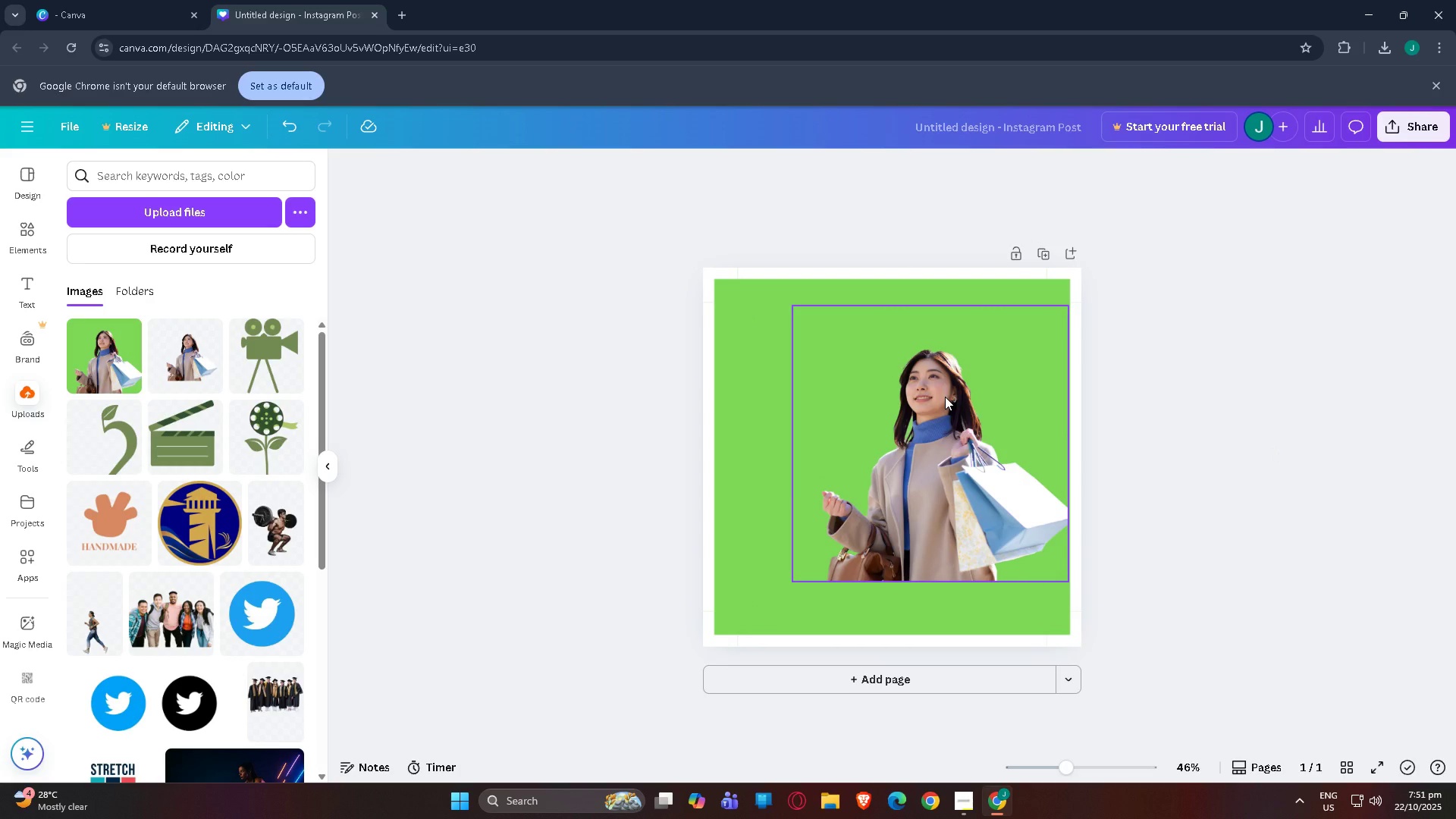 
wait(15.9)
 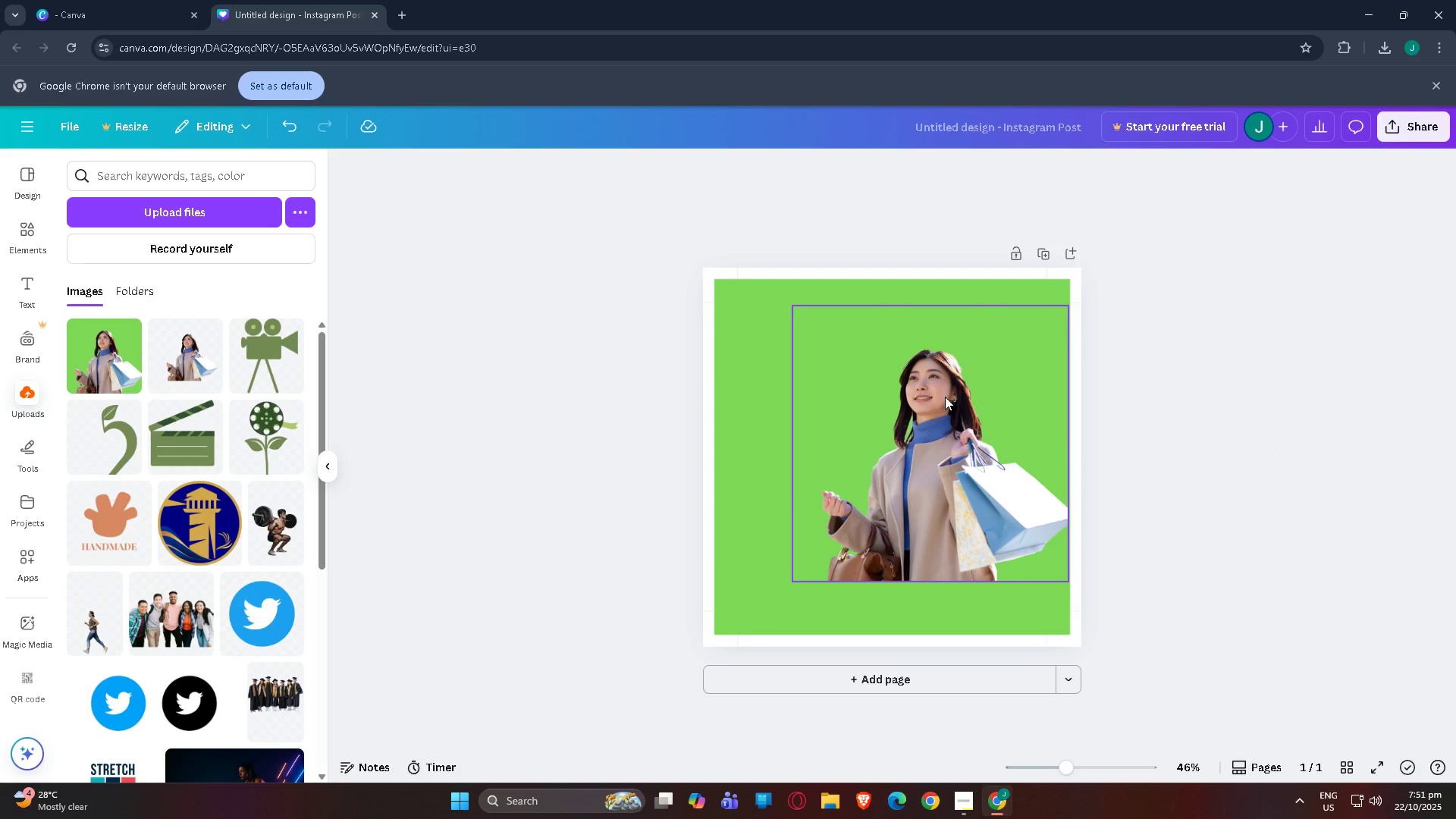 
left_click_drag(start_coordinate=[1226, 380], to_coordinate=[1244, 379])
 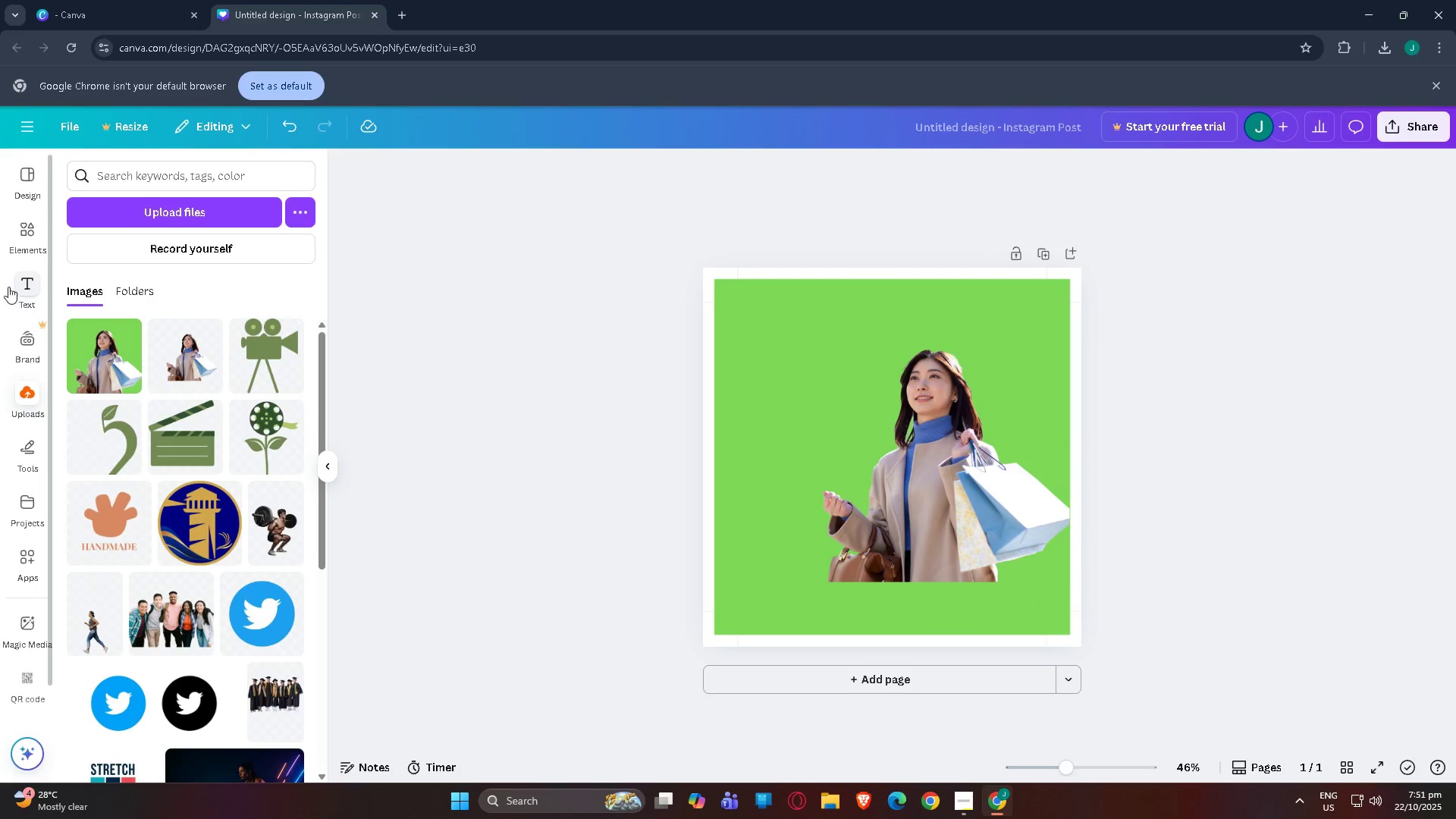 
left_click([18, 227])
 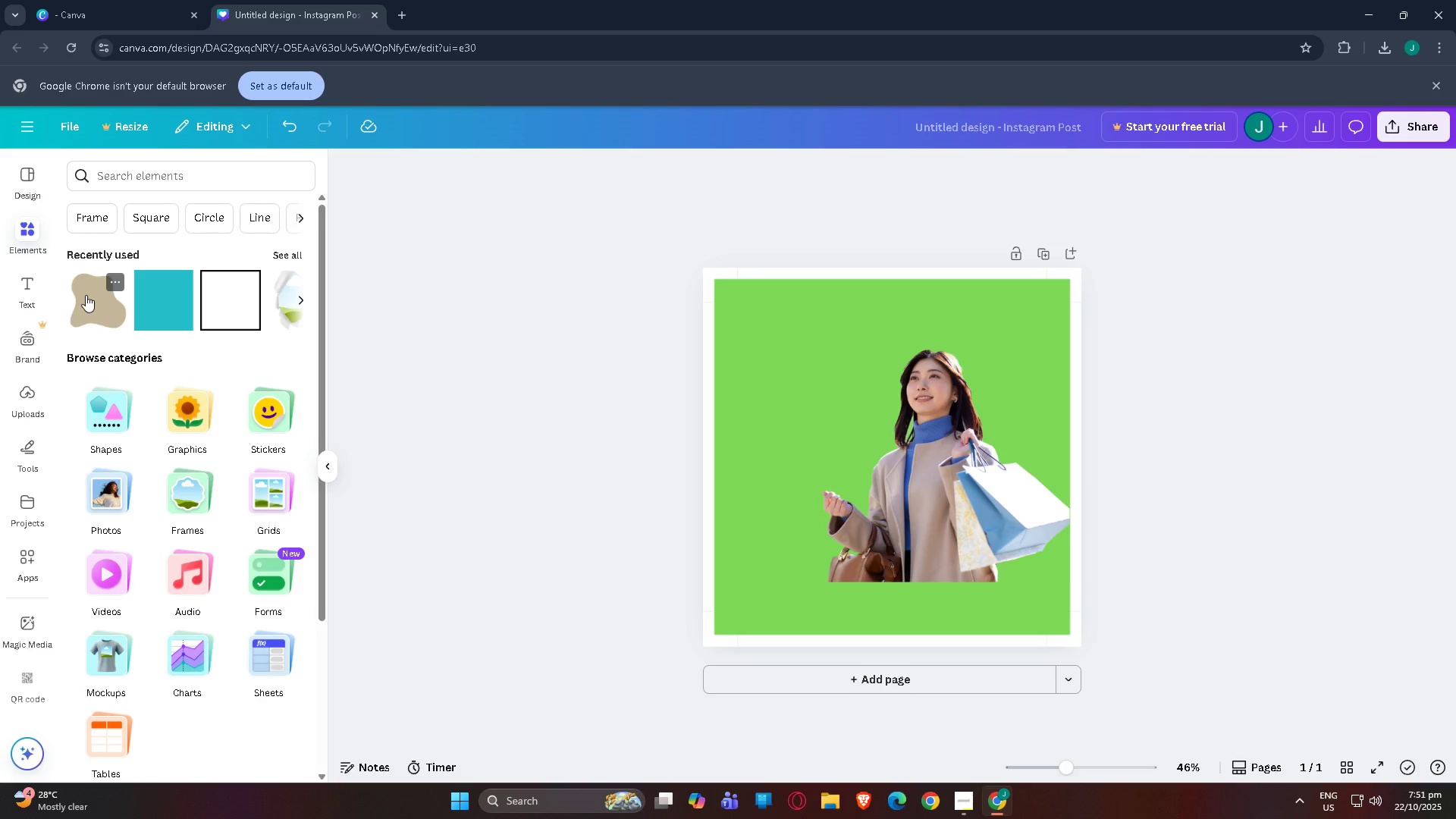 
left_click([86, 295])
 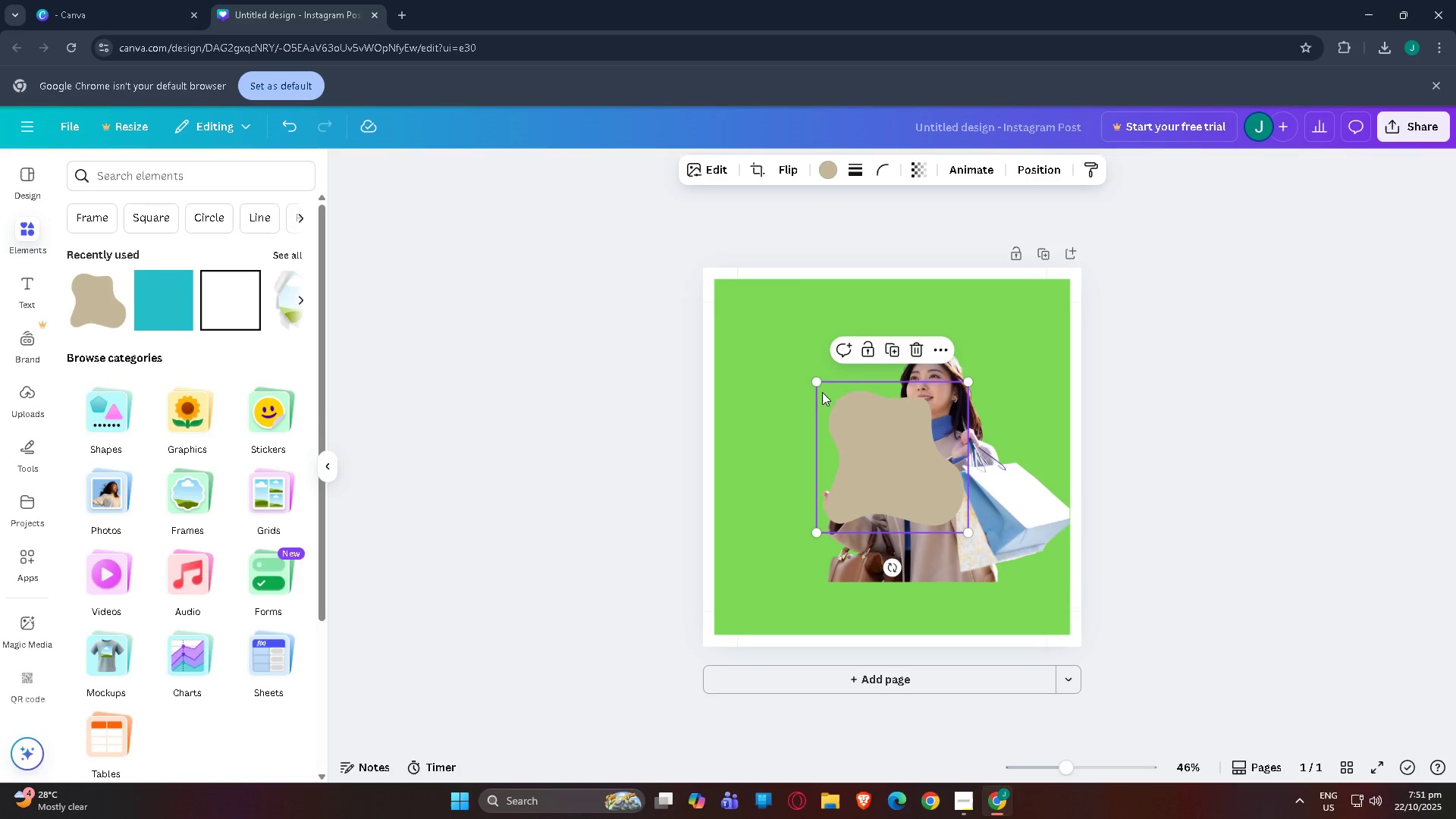 
left_click_drag(start_coordinate=[817, 386], to_coordinate=[585, 302])
 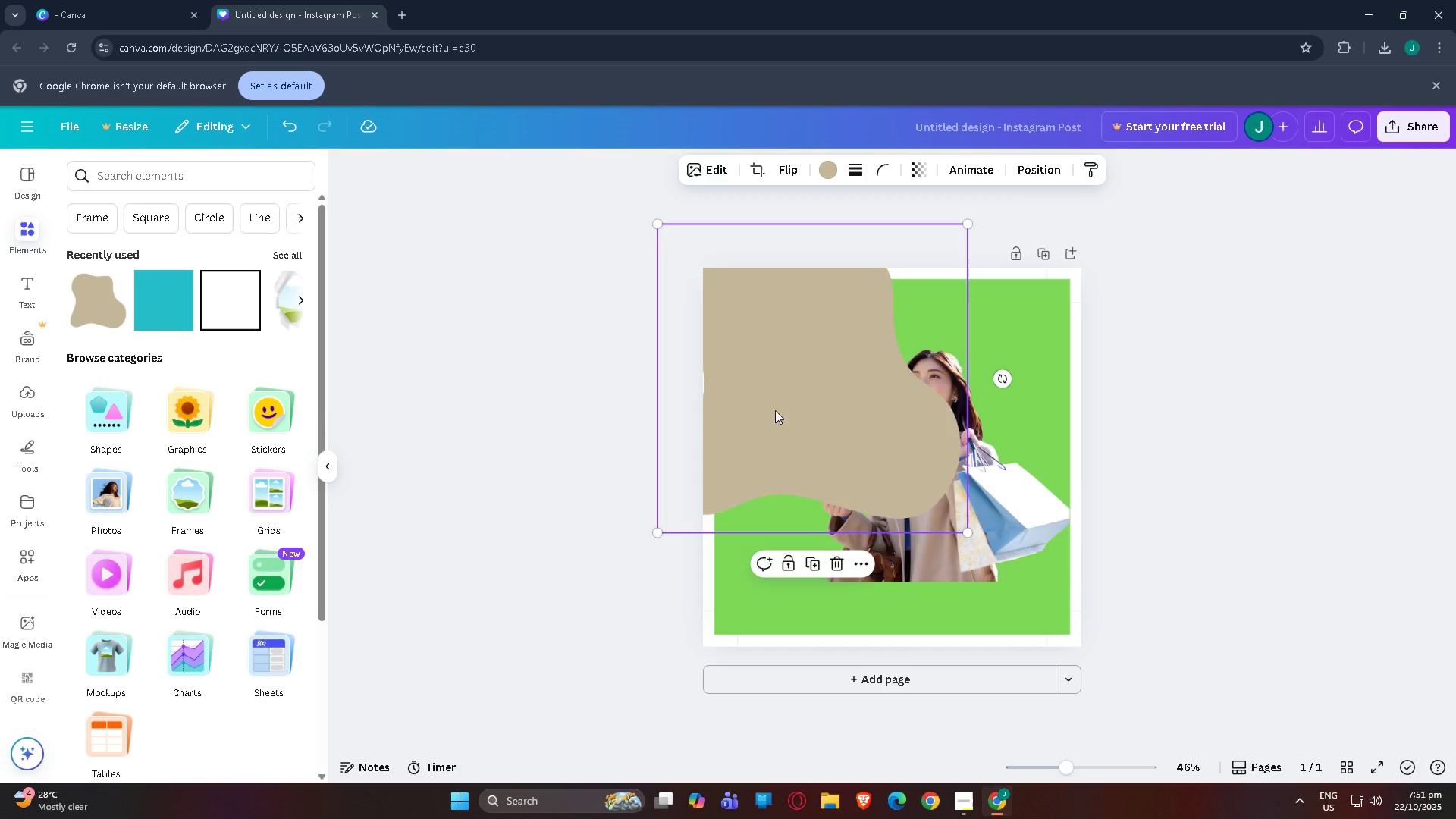 
left_click_drag(start_coordinate=[780, 413], to_coordinate=[913, 497])
 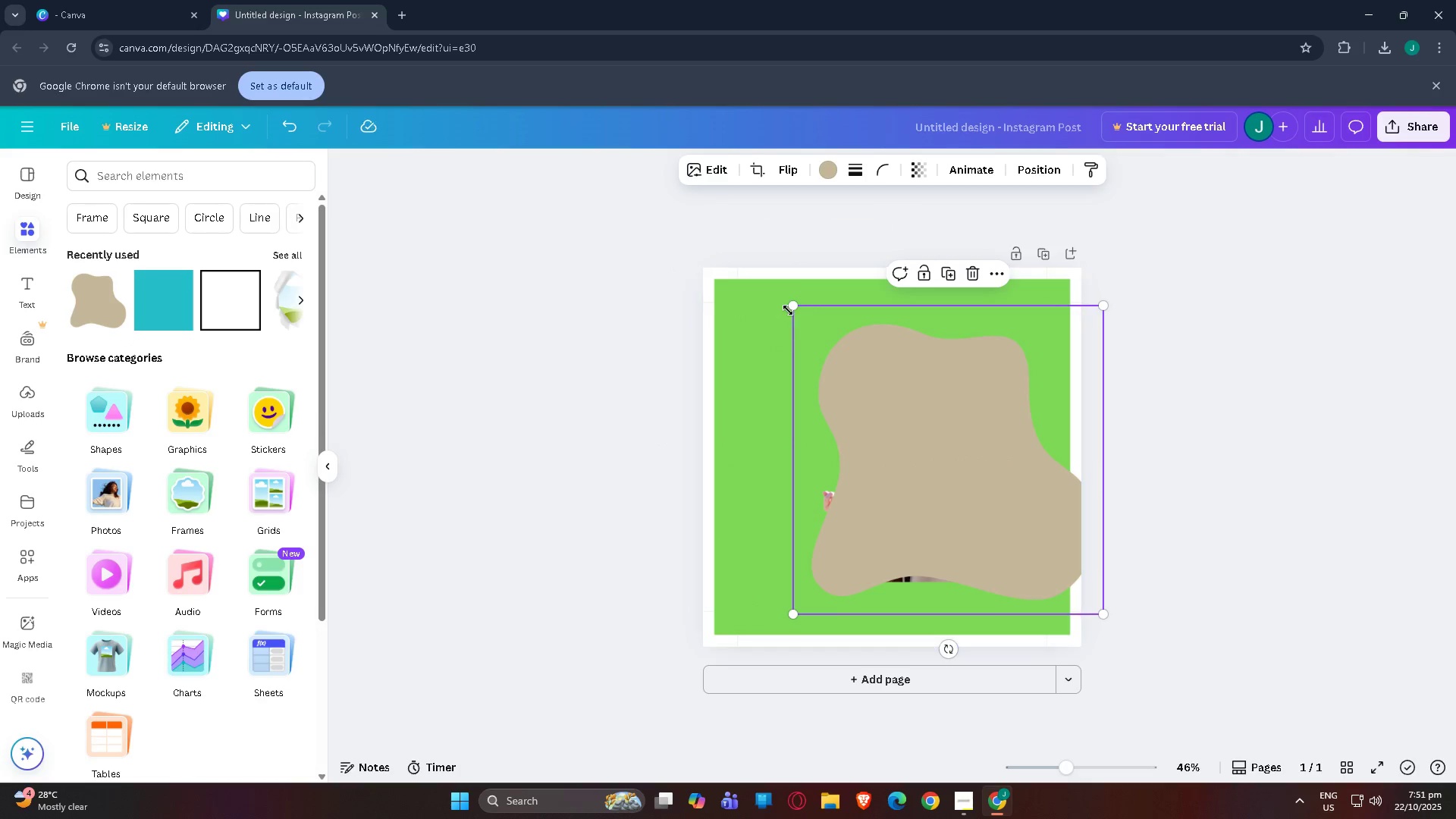 
left_click_drag(start_coordinate=[789, 309], to_coordinate=[748, 294])
 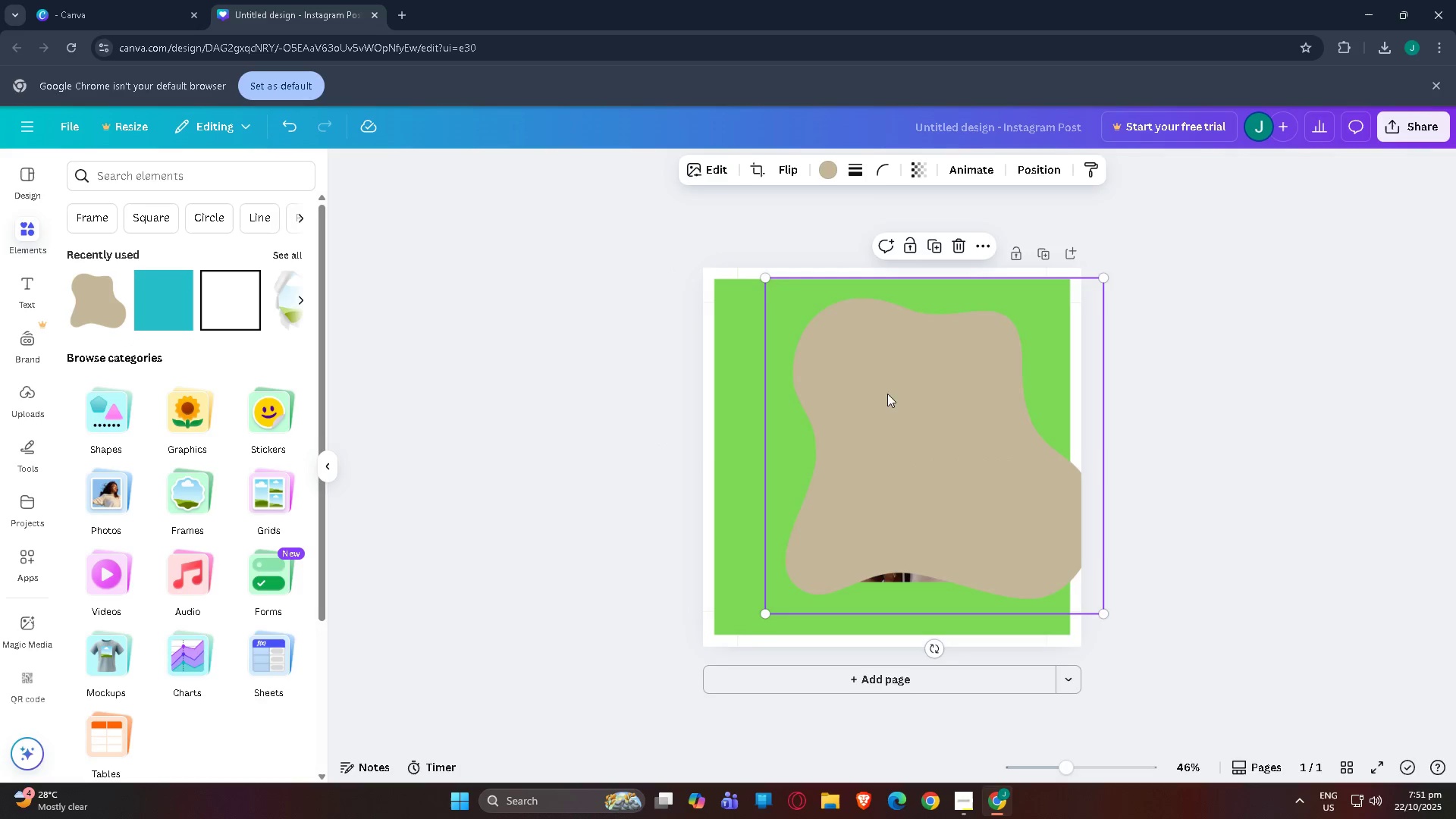 
left_click_drag(start_coordinate=[890, 397], to_coordinate=[896, 417])
 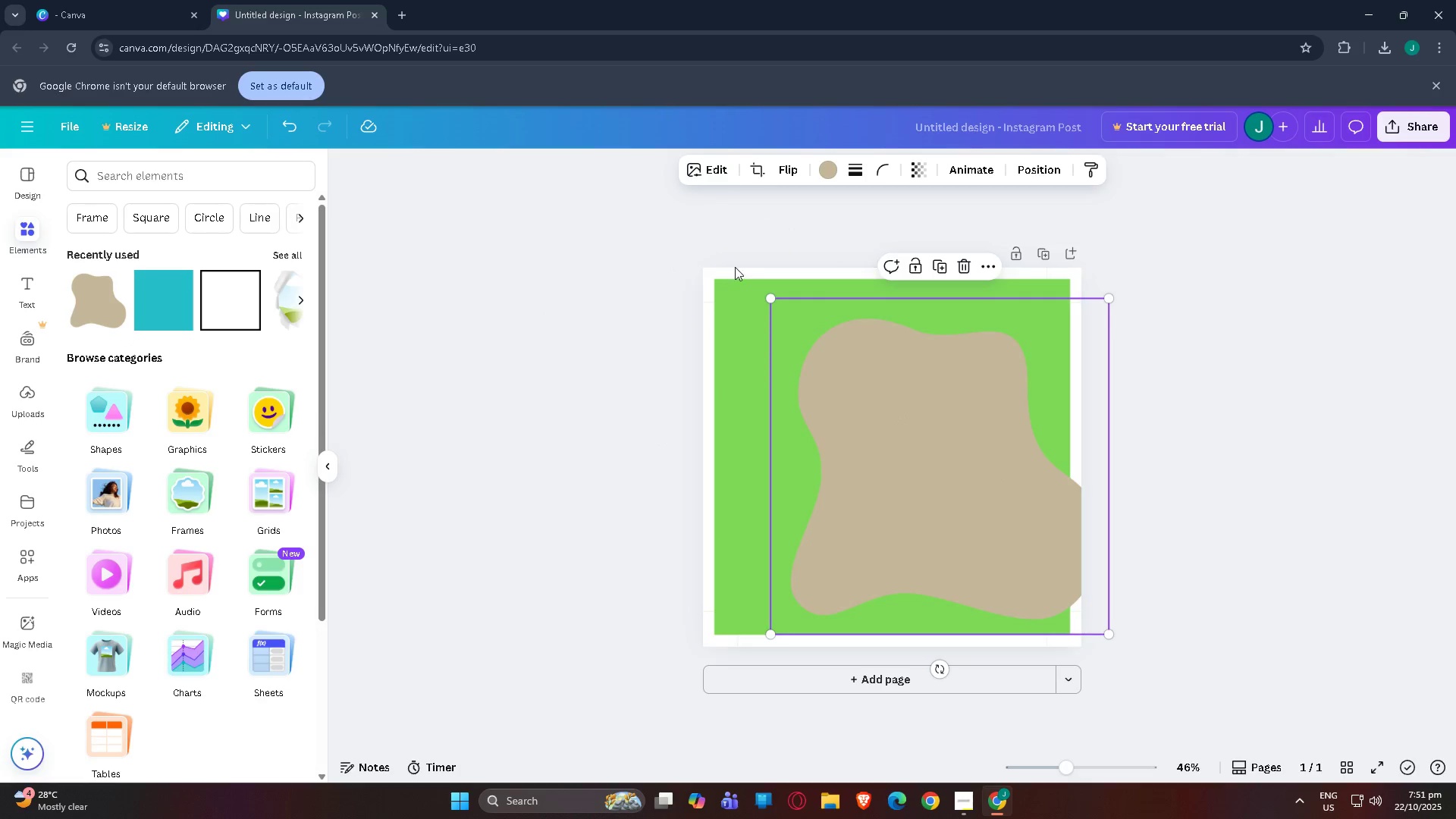 
left_click([151, 185])
 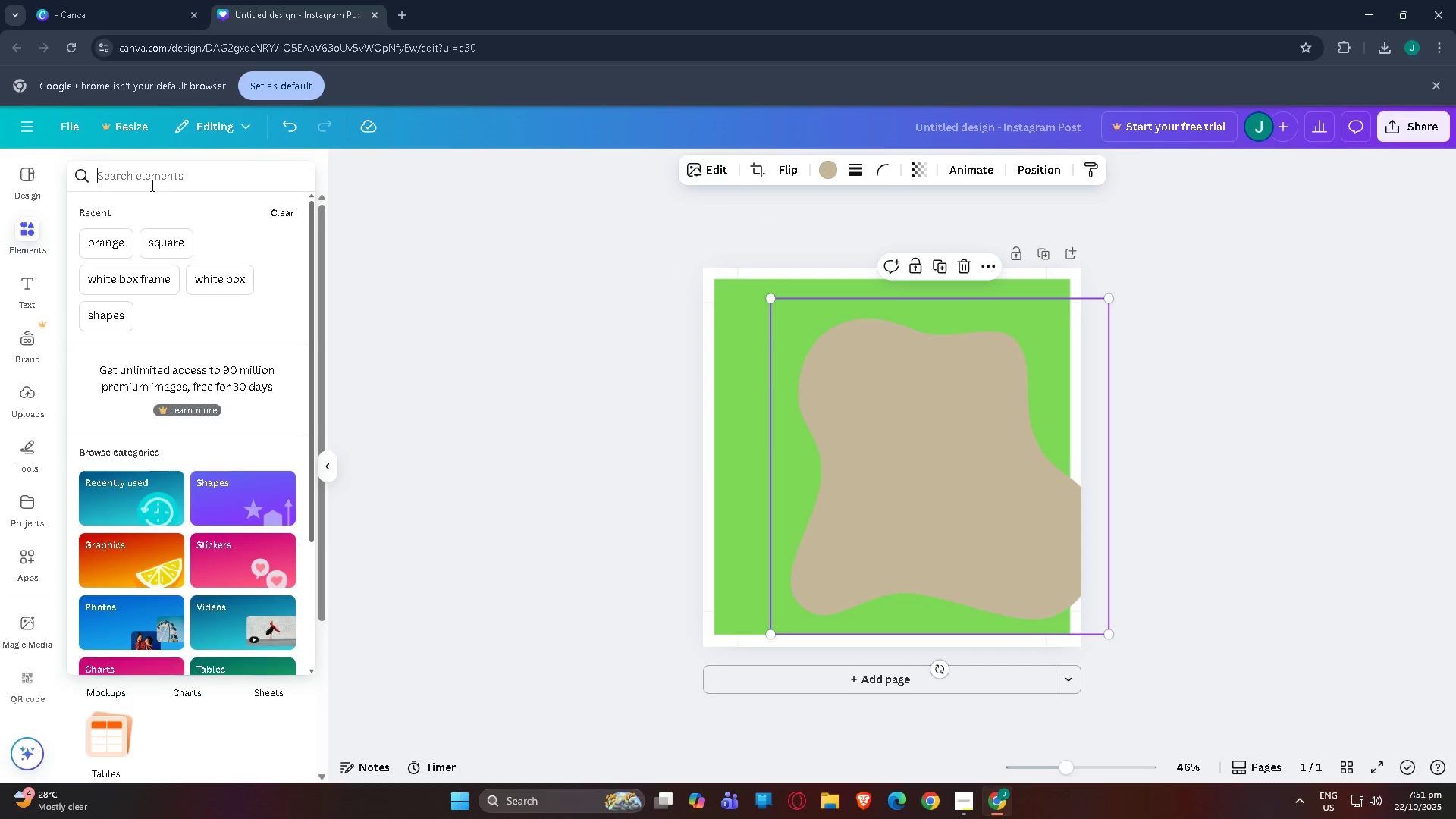 
type(box)
 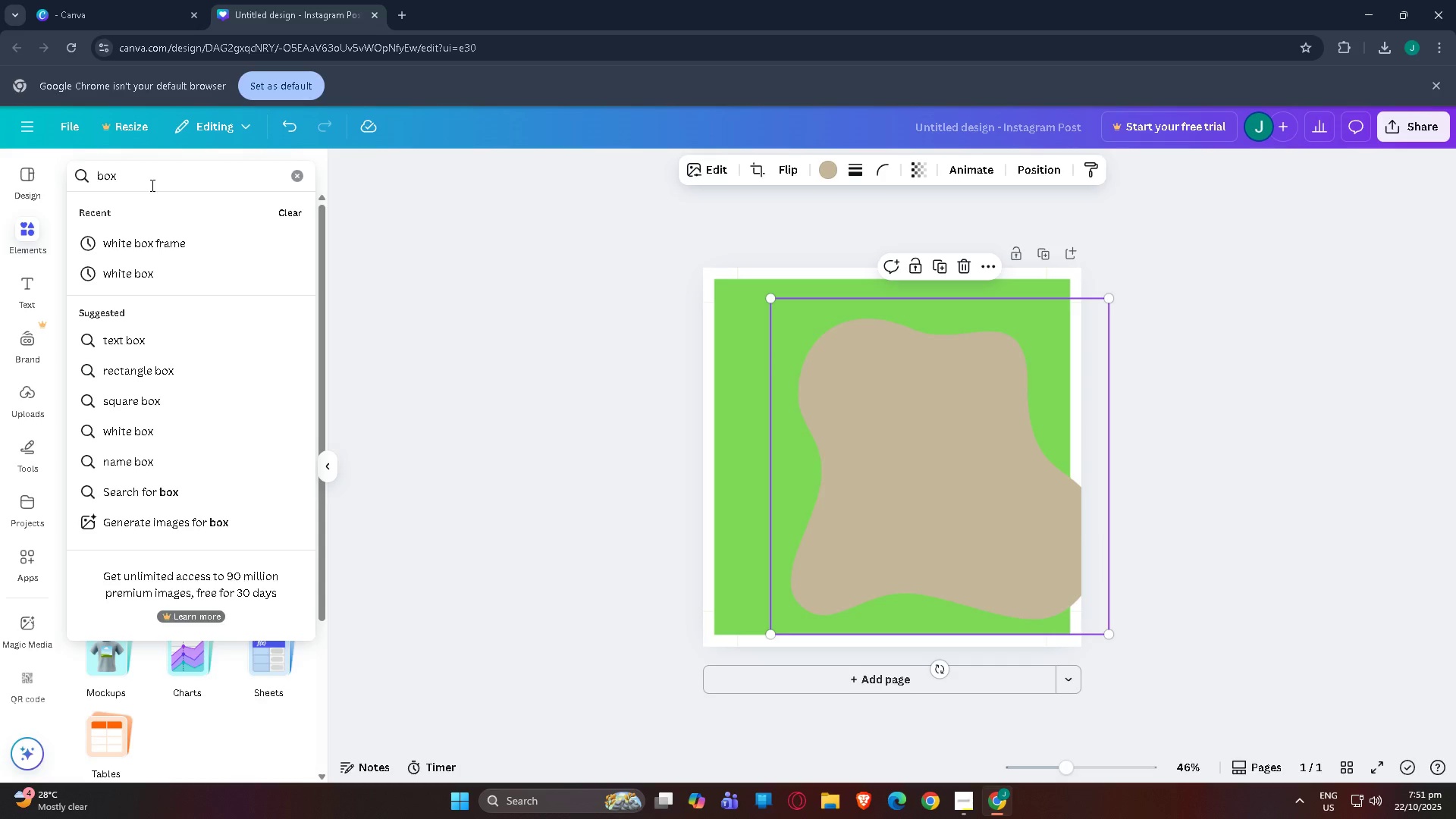 
key(Enter)
 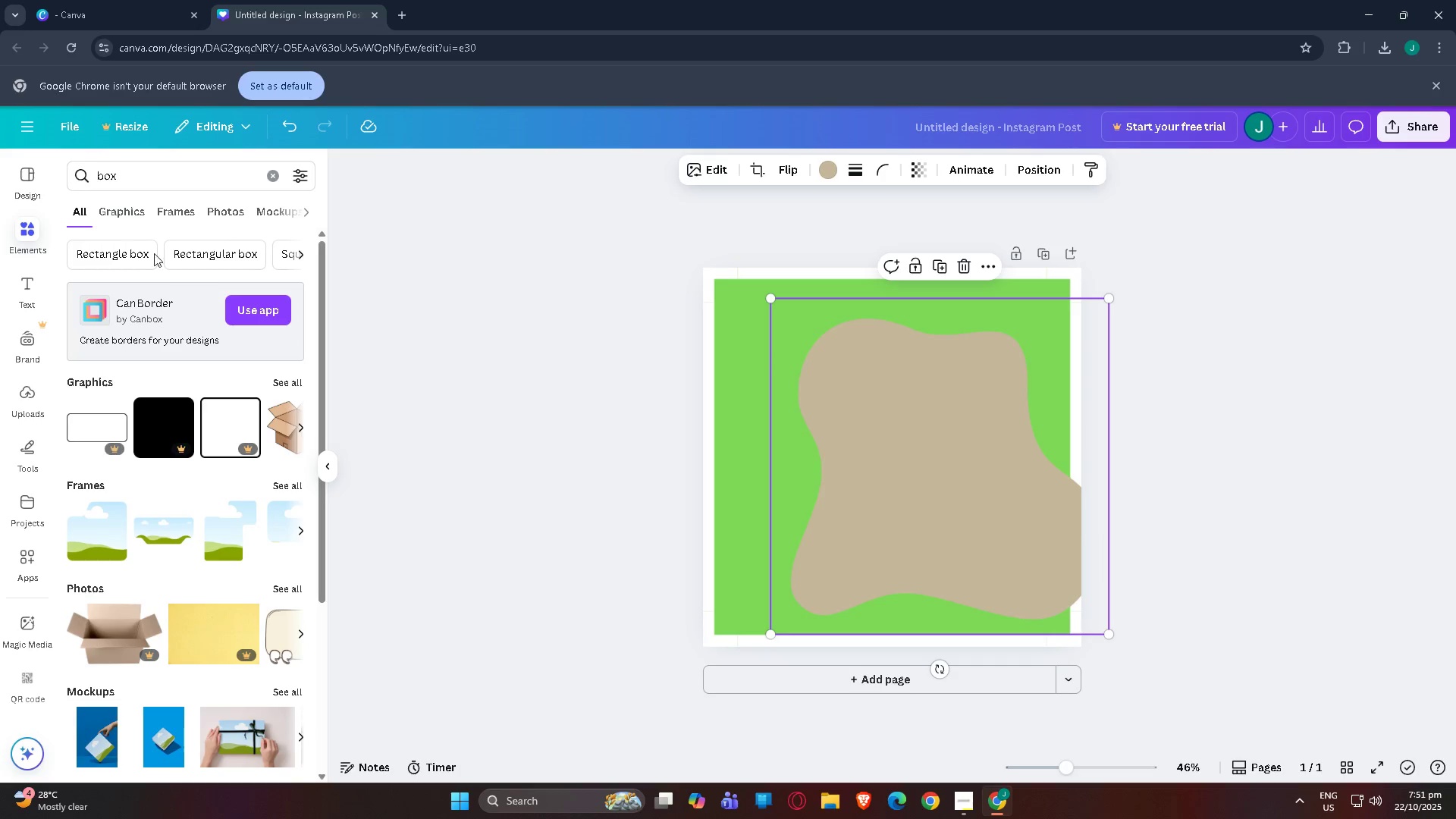 
left_click([128, 211])
 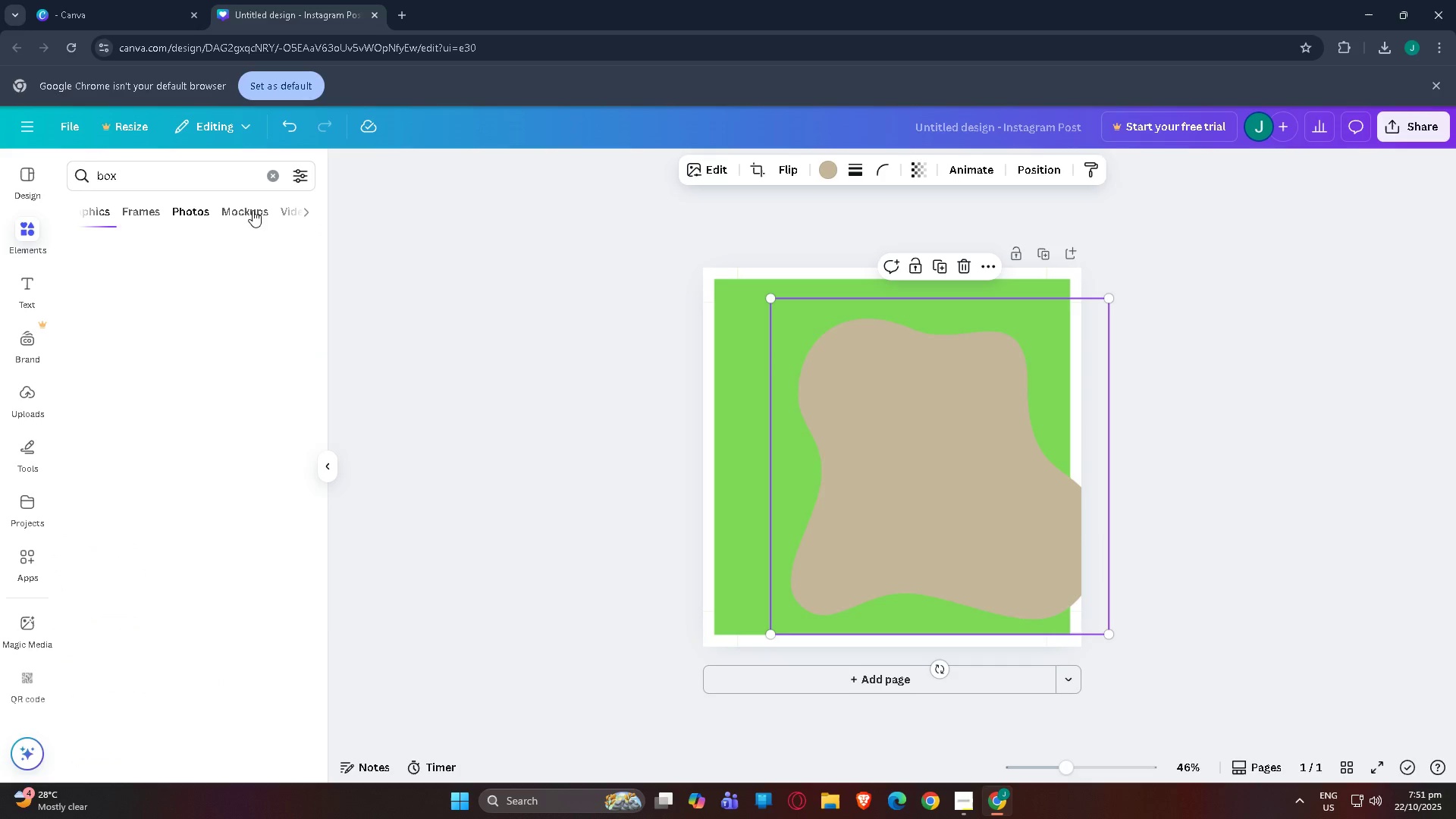 
double_click([281, 213])
 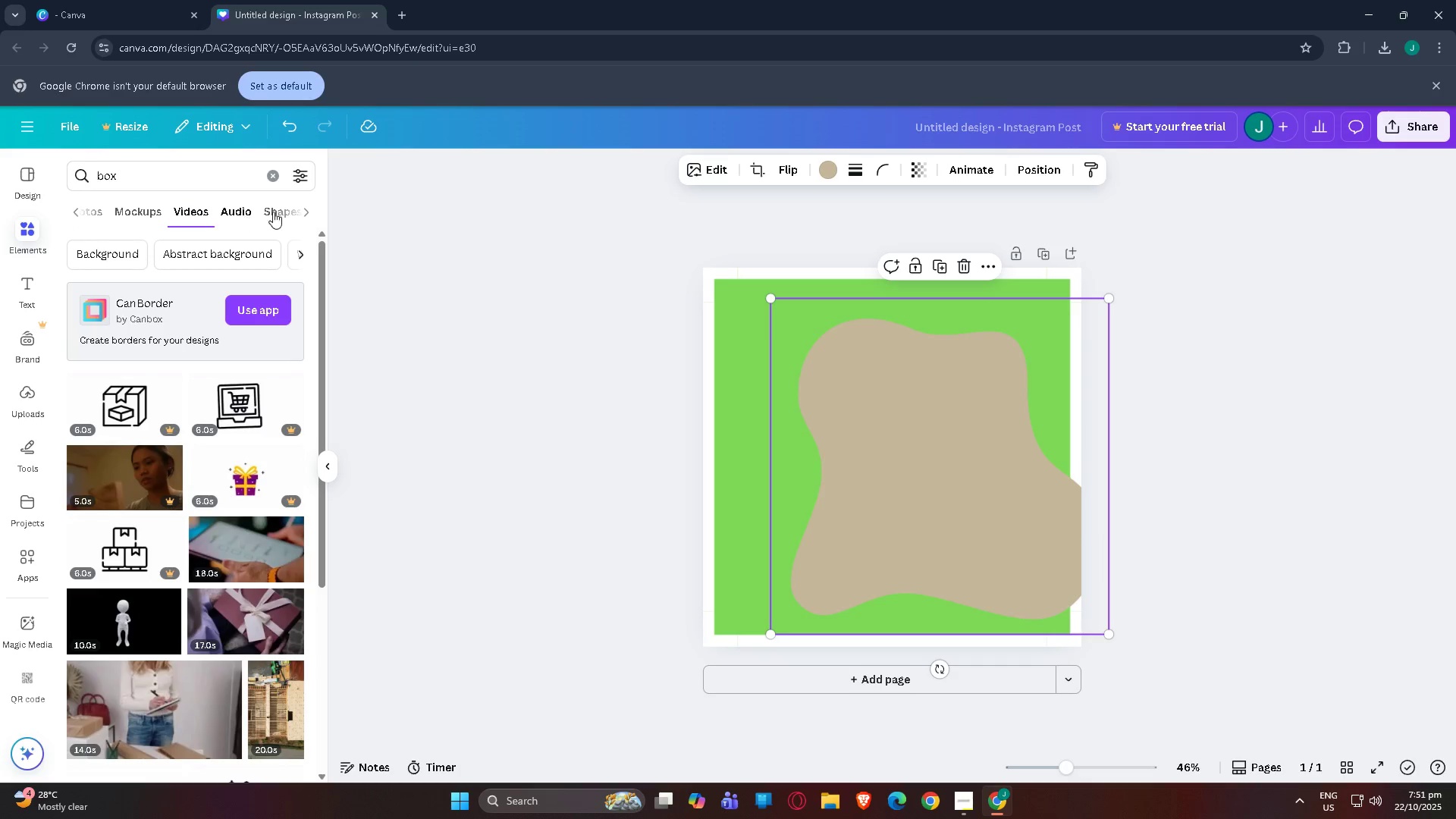 
left_click([279, 212])
 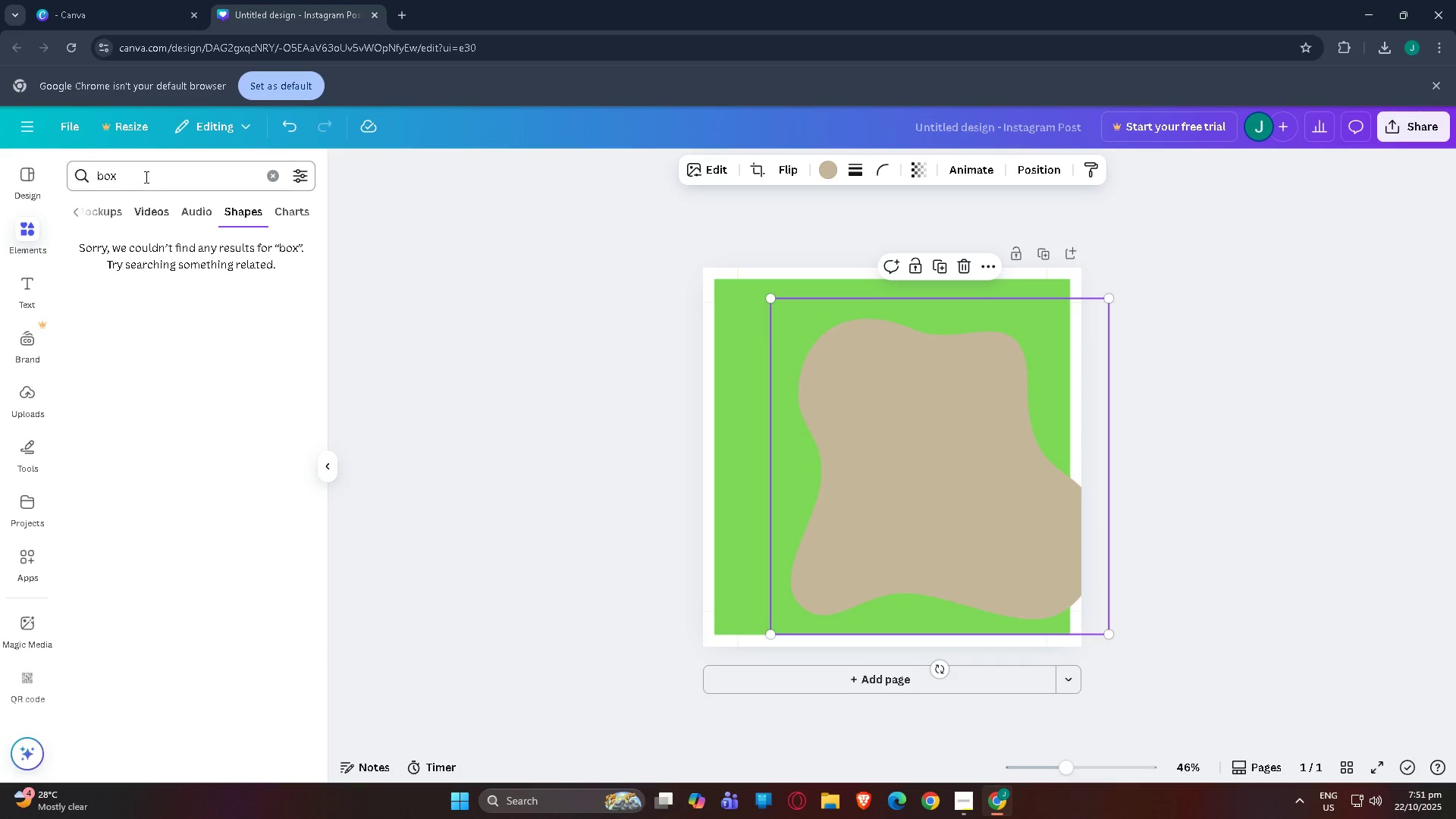 
left_click_drag(start_coordinate=[143, 156], to_coordinate=[0, 156])
 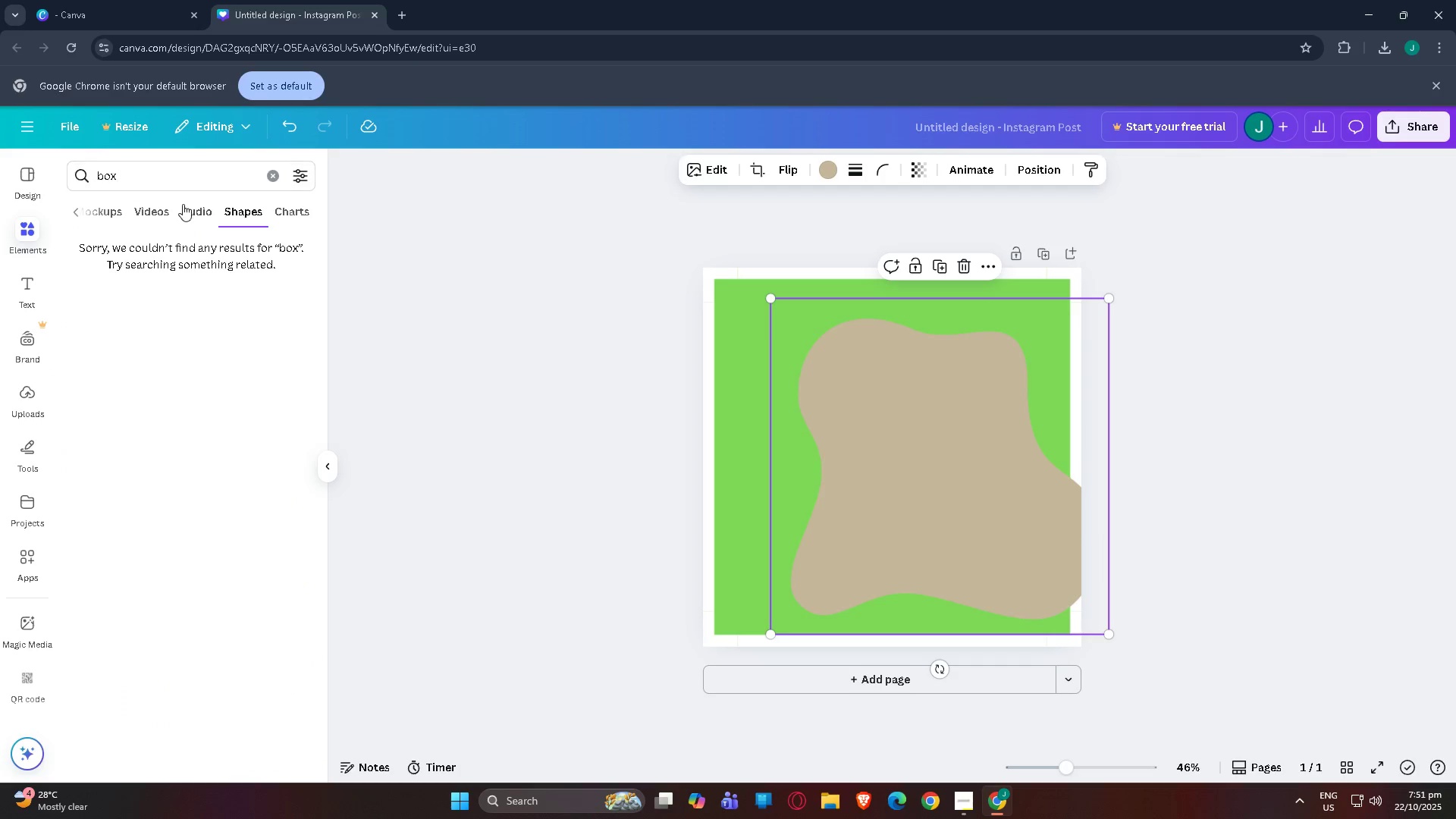 
left_click_drag(start_coordinate=[178, 179], to_coordinate=[0, 162])
 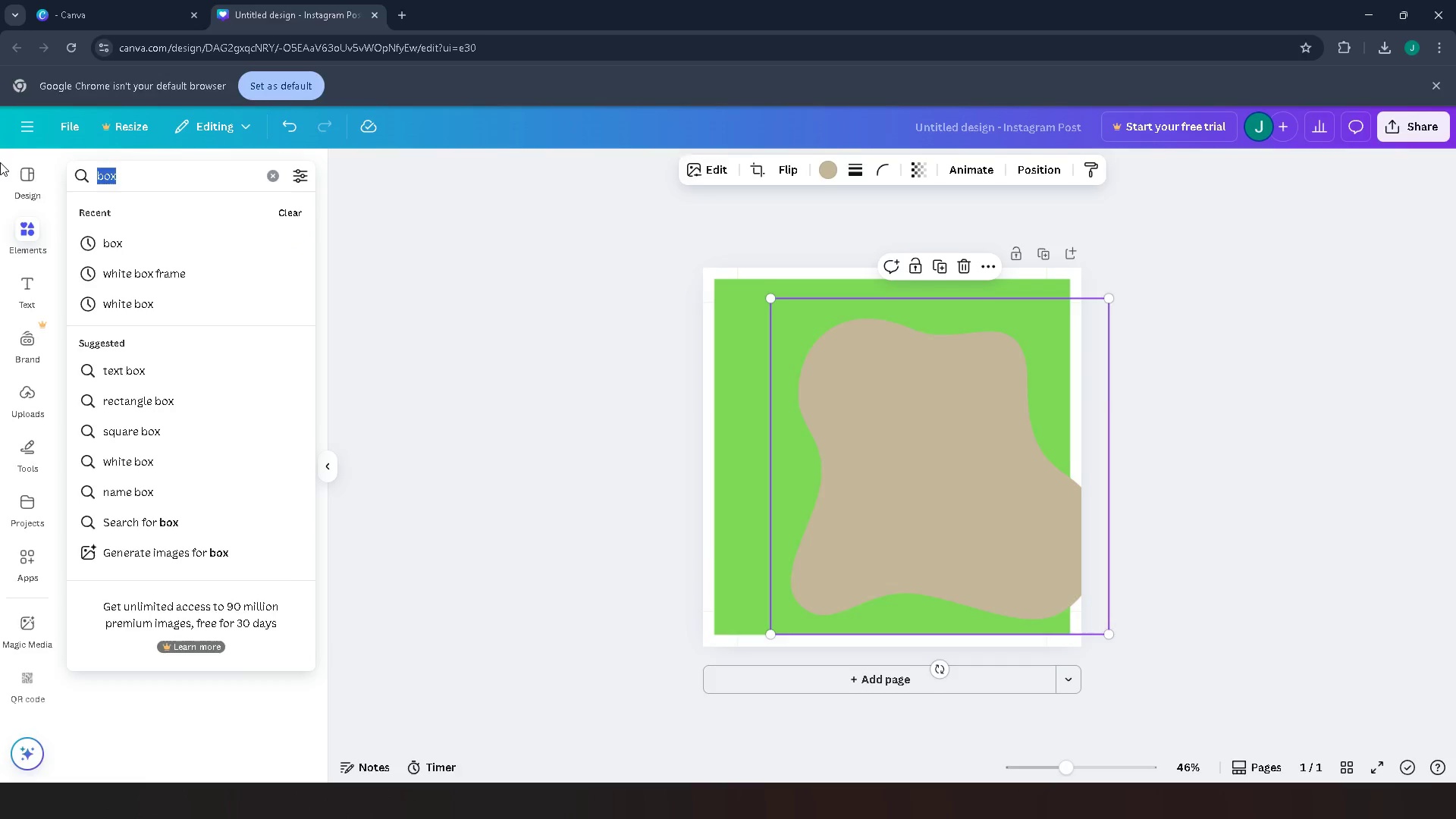 
key(Backspace)
type([F11])
key(Backspace)
key(Backspace)
key(Backspace)
type(squ)
 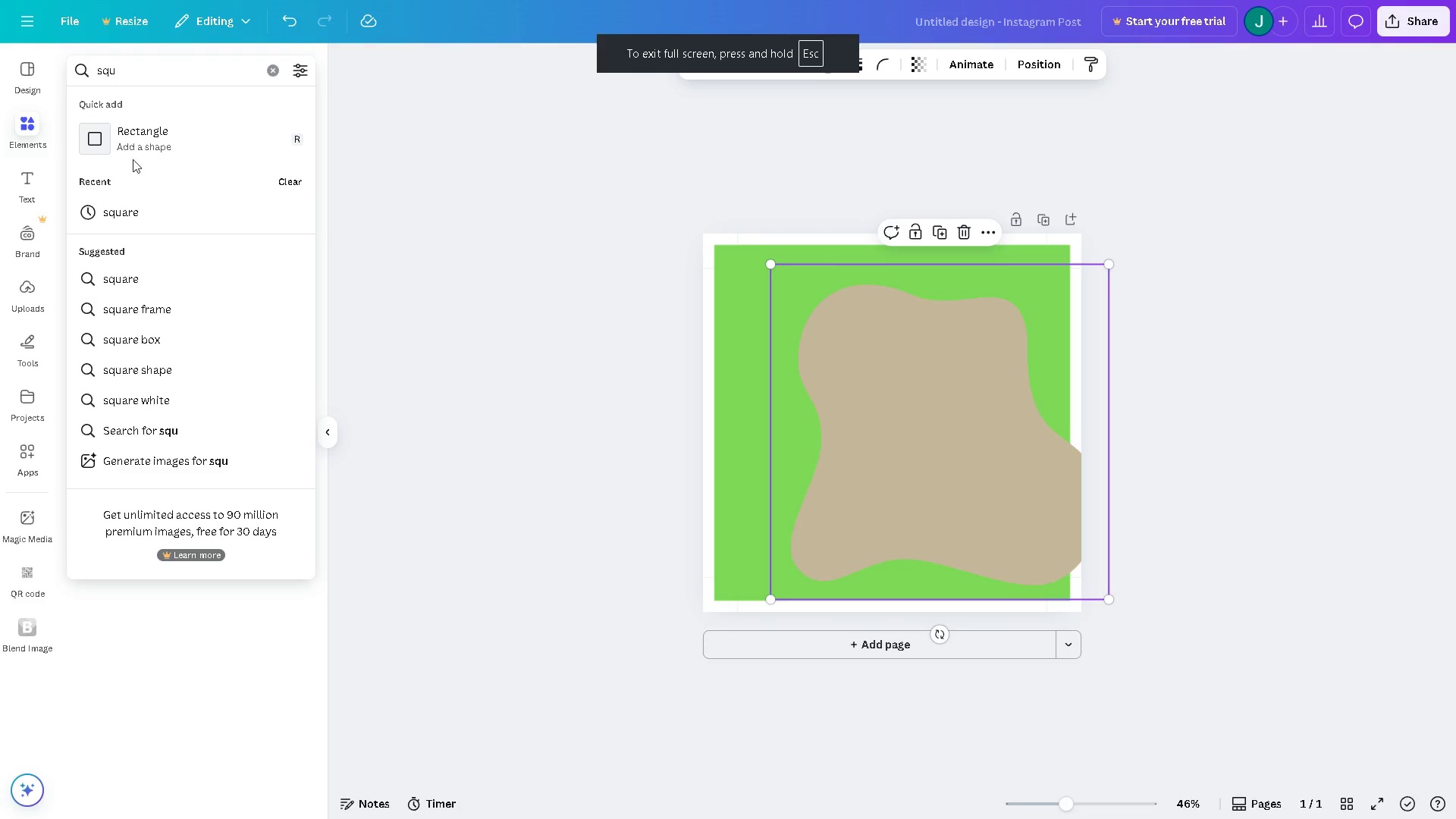 
left_click([171, 132])
 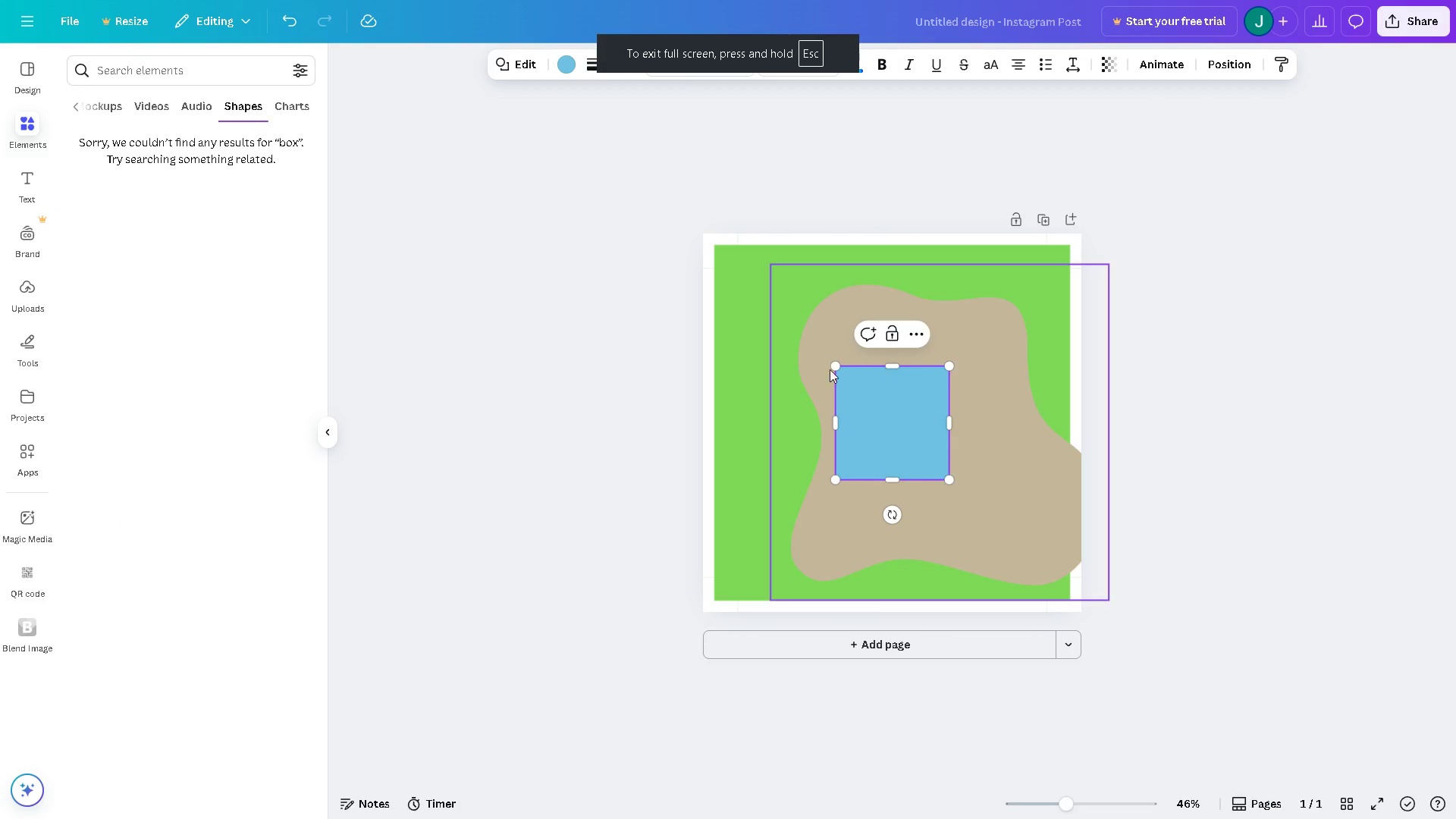 
left_click_drag(start_coordinate=[834, 366], to_coordinate=[711, 246])
 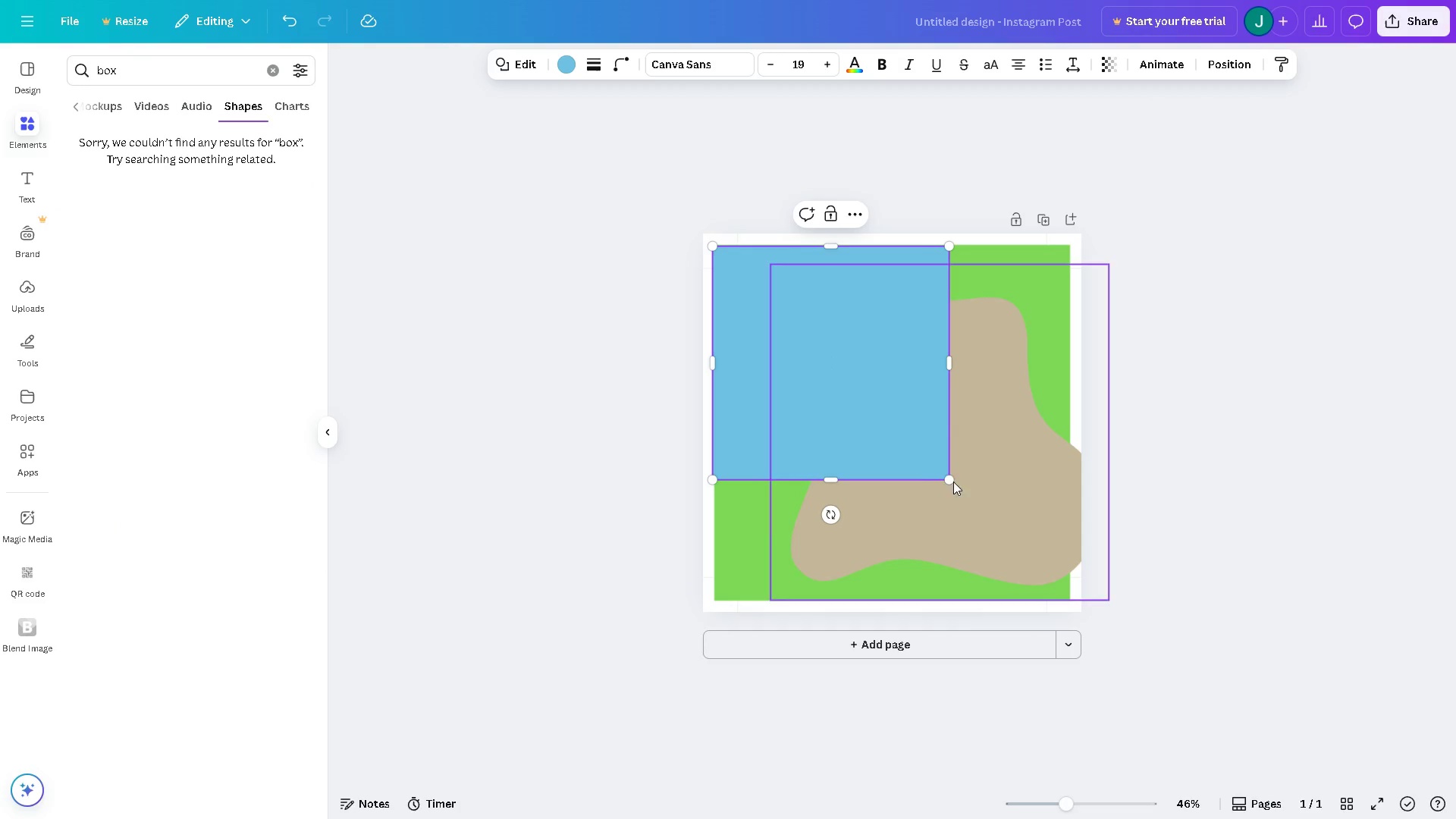 
left_click_drag(start_coordinate=[952, 482], to_coordinate=[1071, 601])
 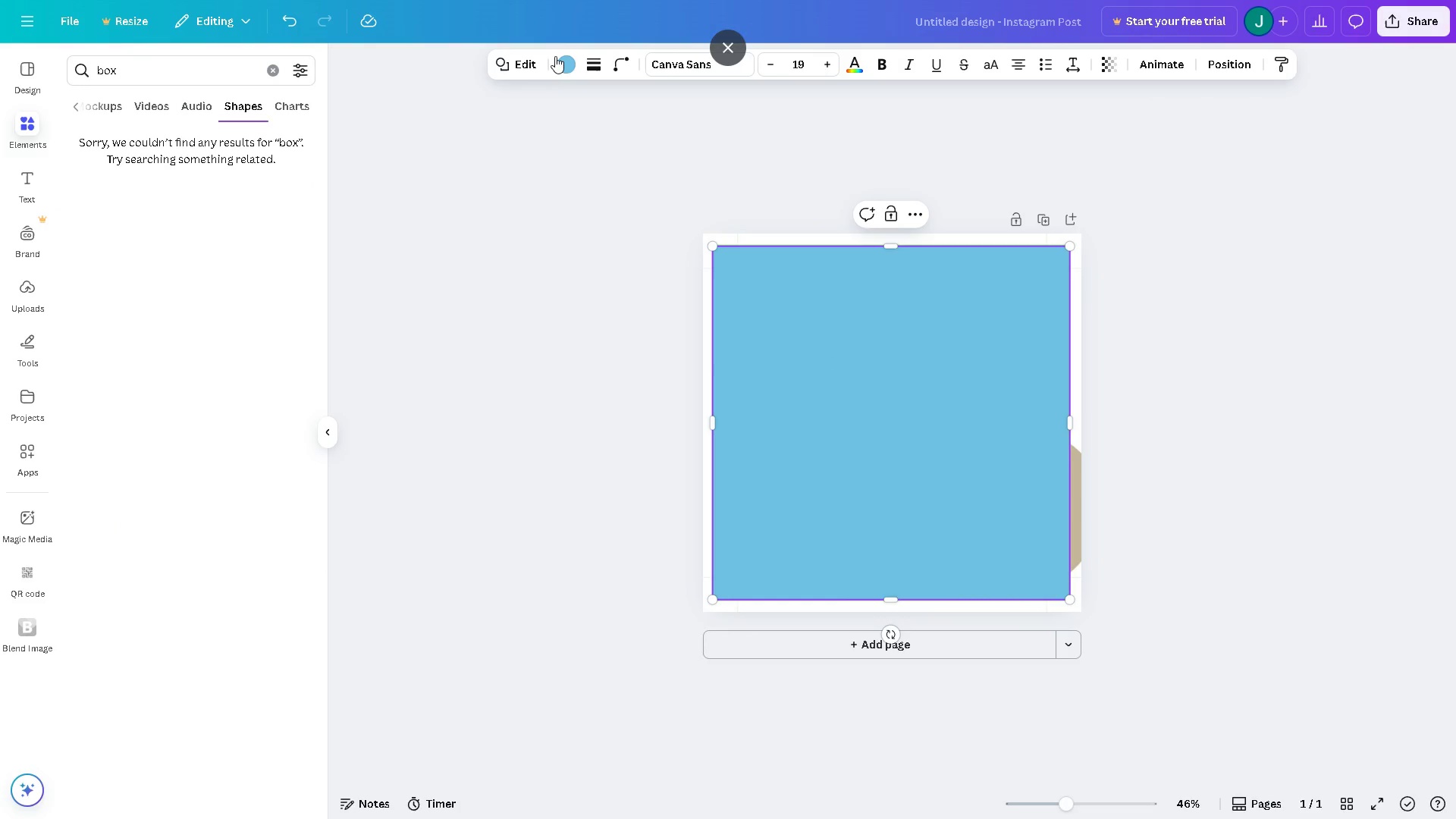 
left_click([561, 68])
 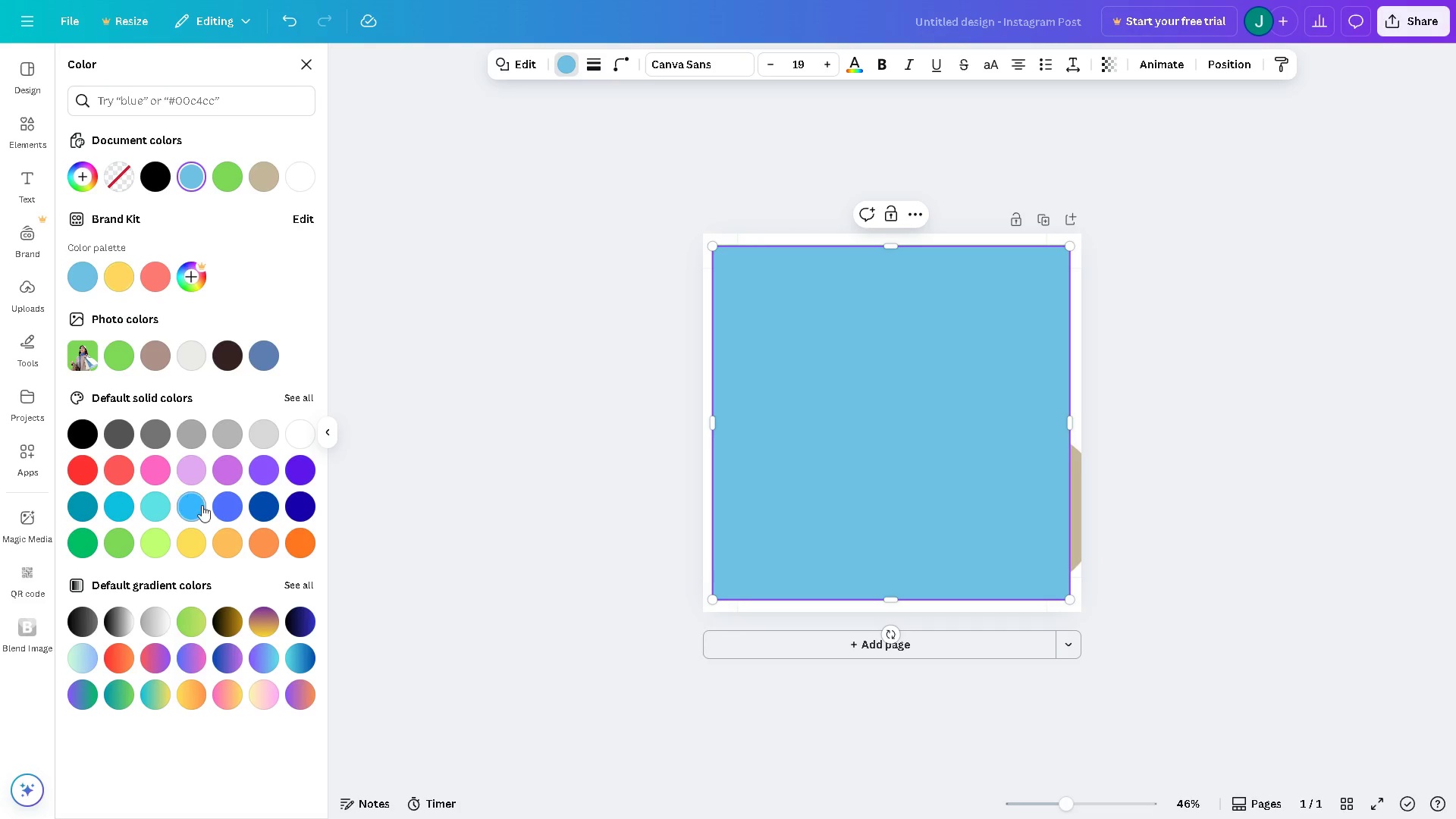 
left_click([262, 539])
 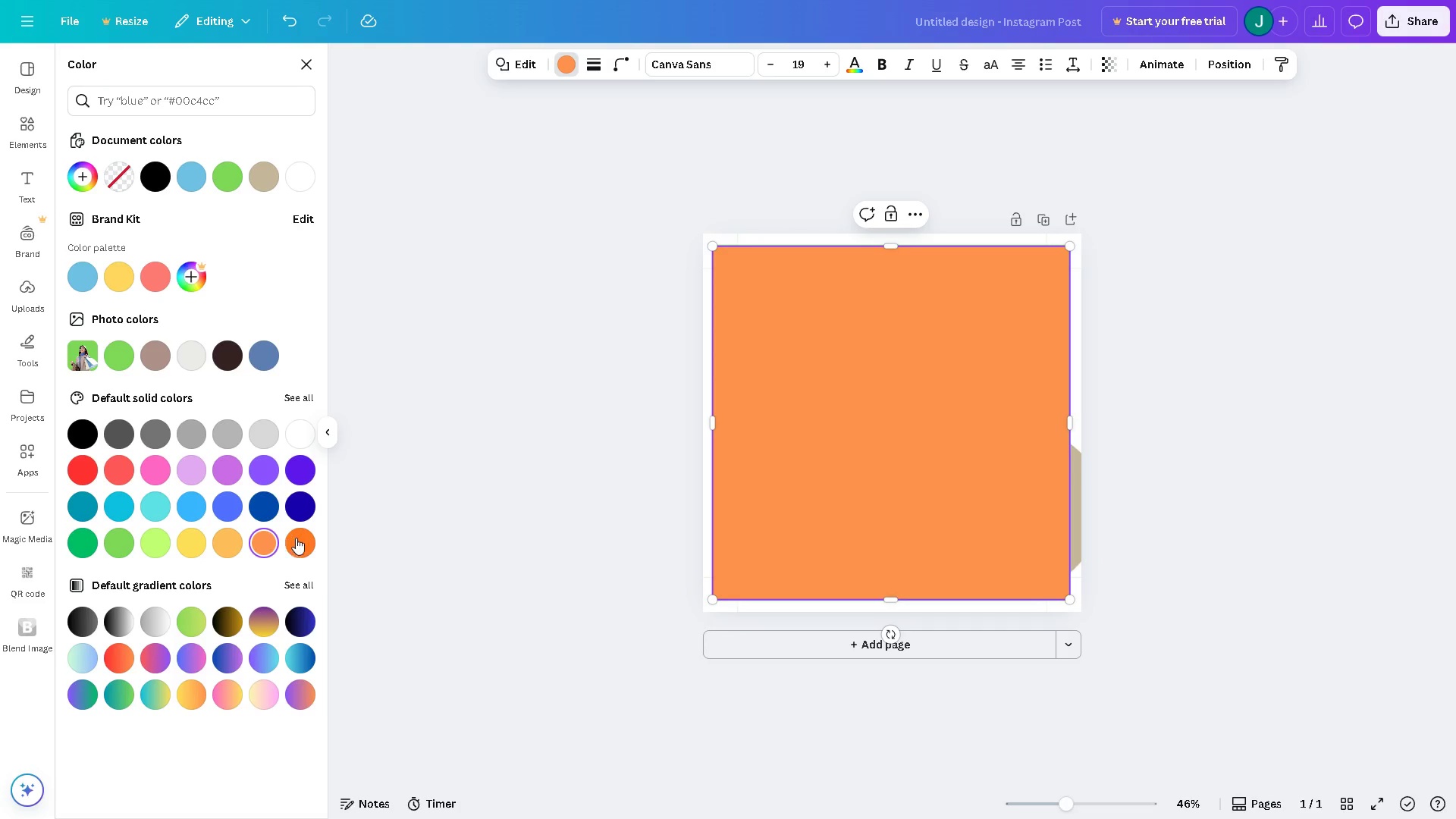 
left_click([300, 538])
 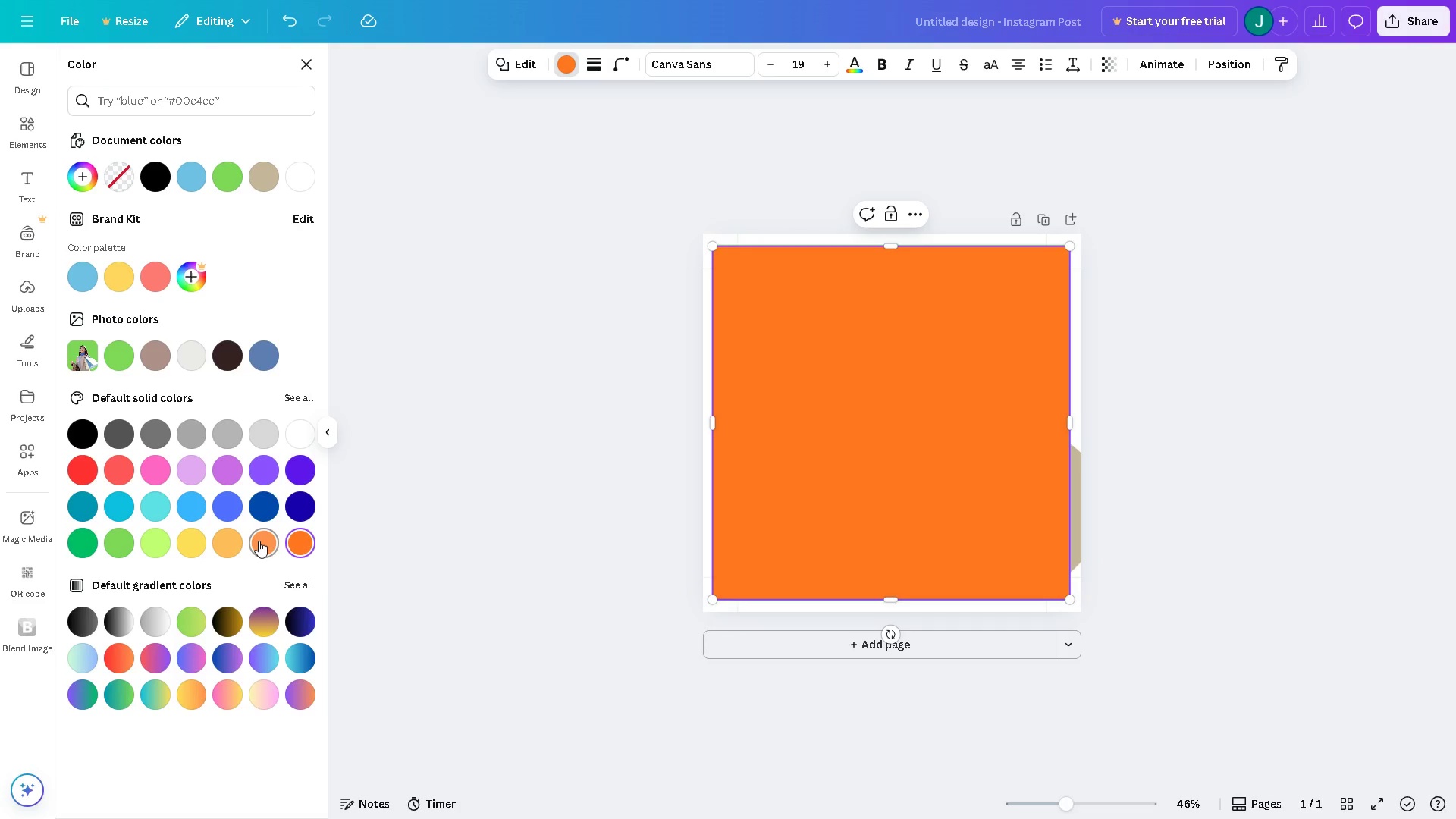 
left_click([257, 541])
 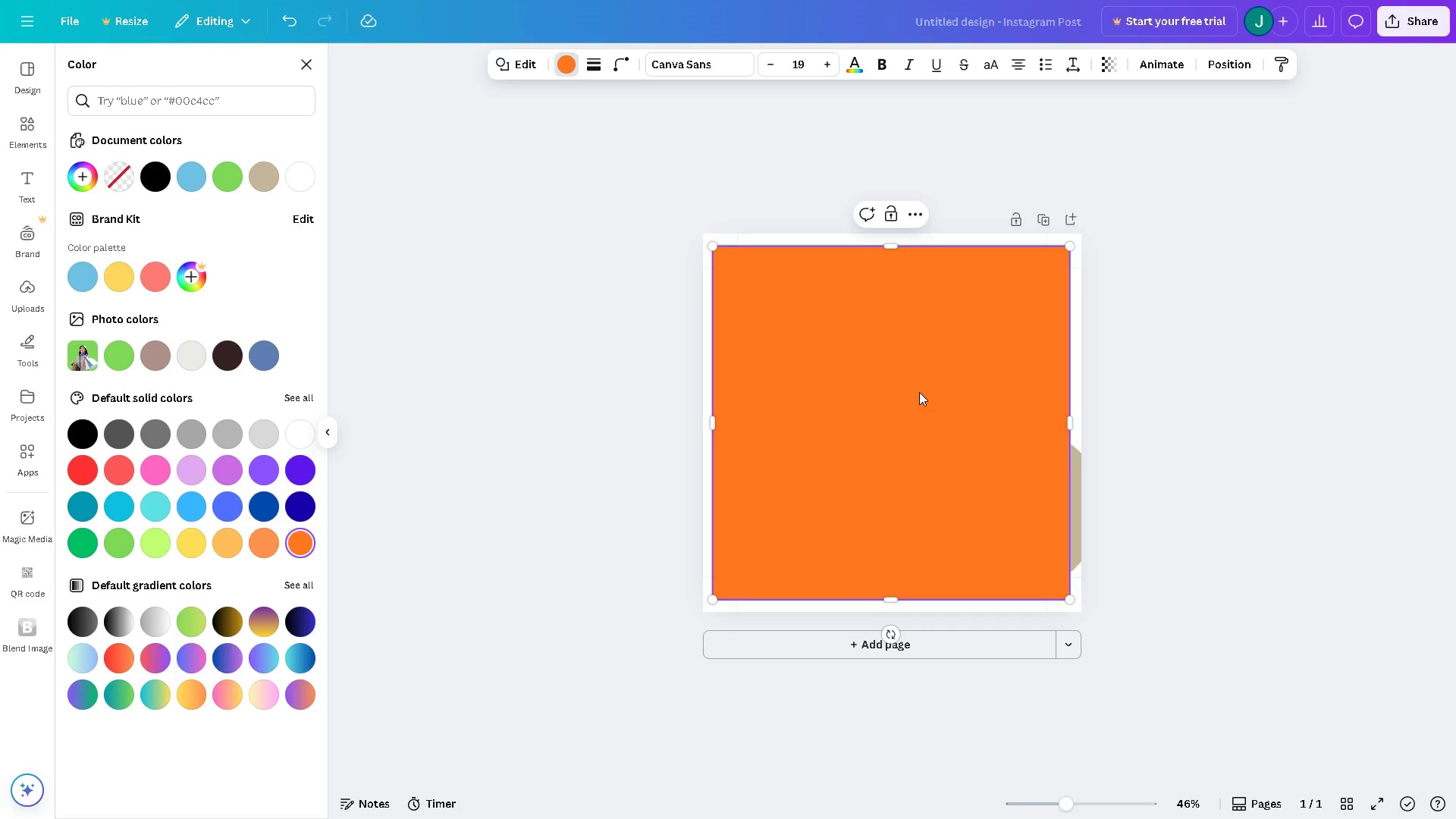 
left_click([877, 392])
 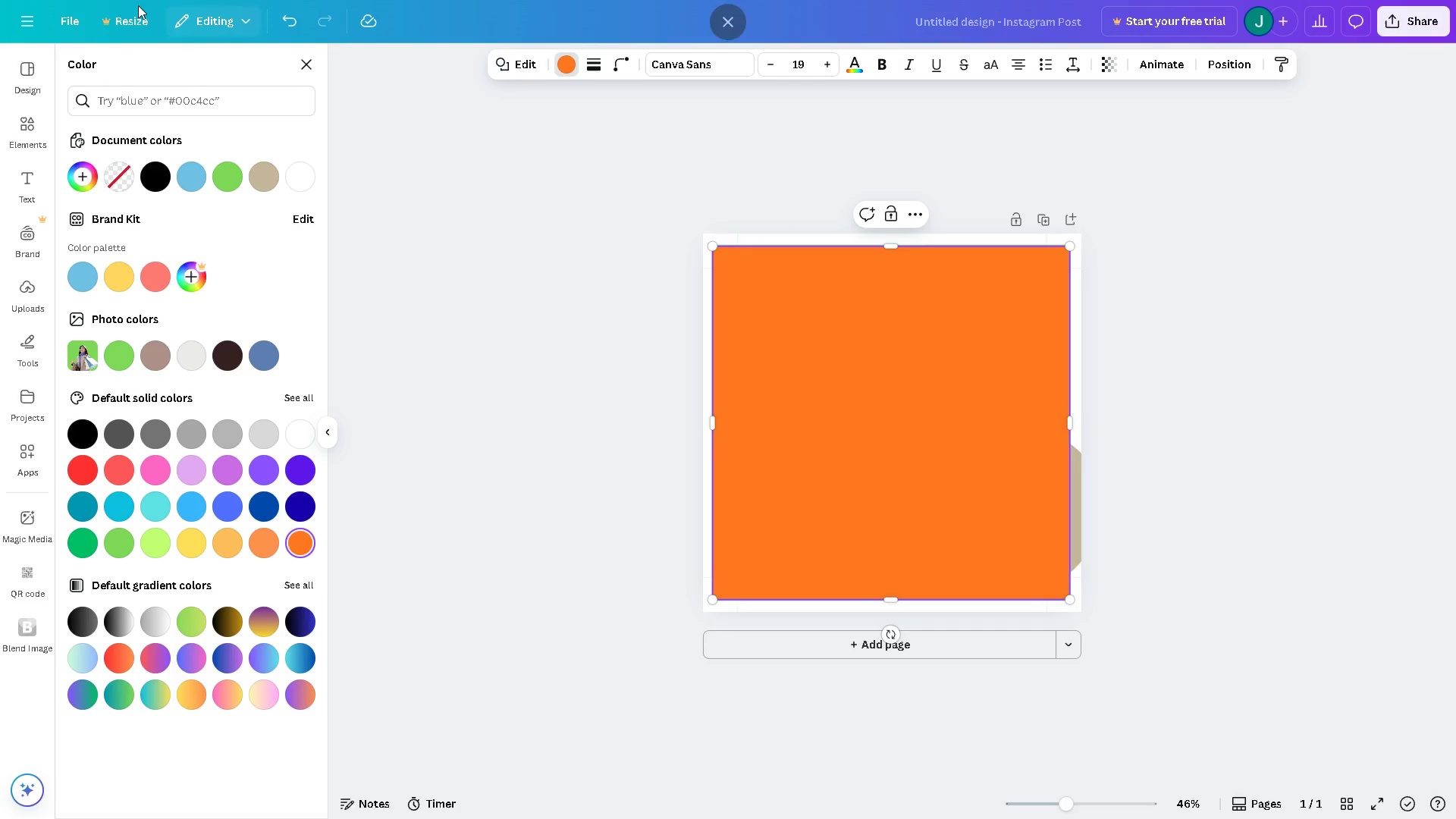 
left_click([602, 268])
 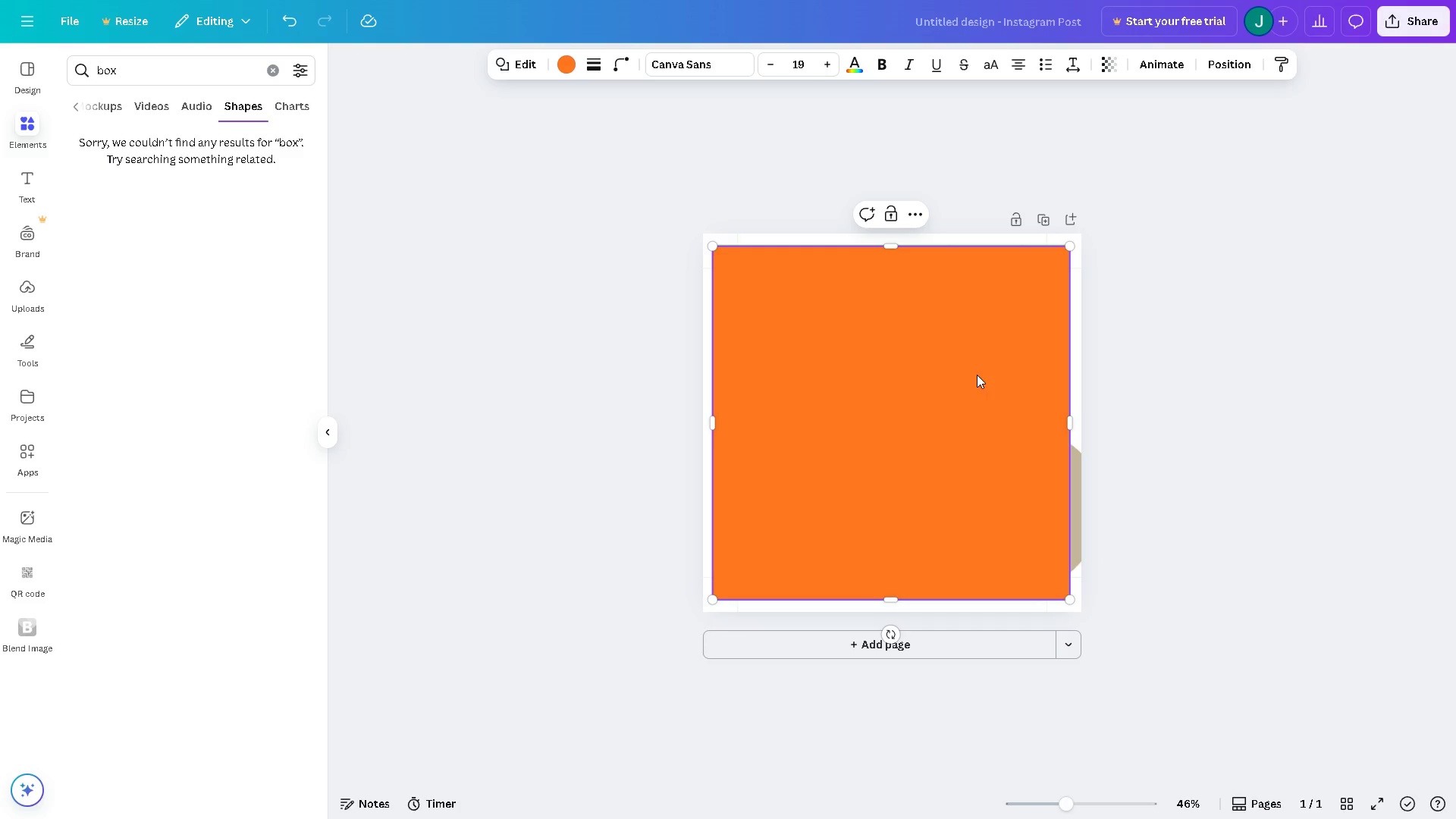 
double_click([1205, 234])
 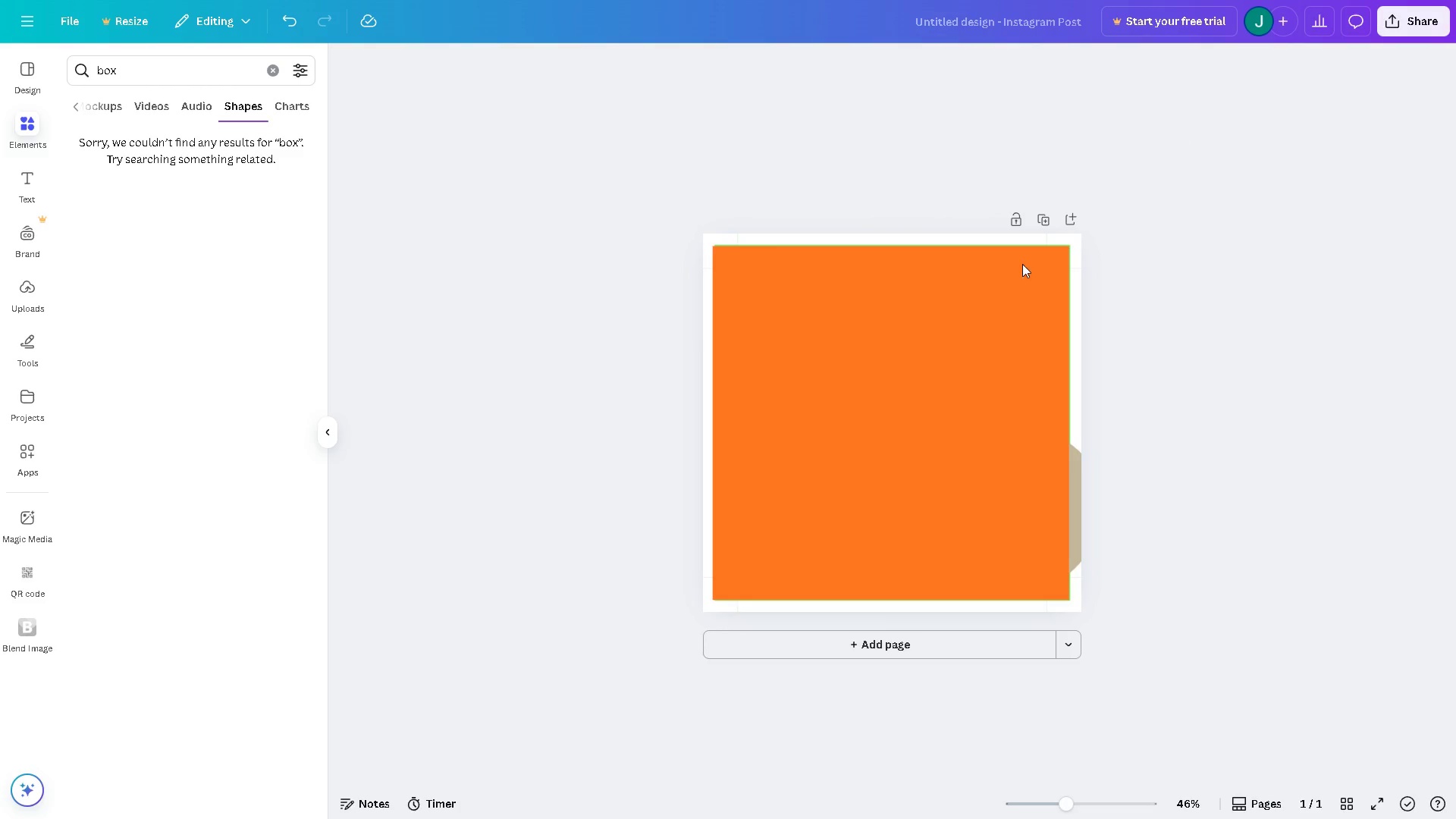 
left_click([963, 306])
 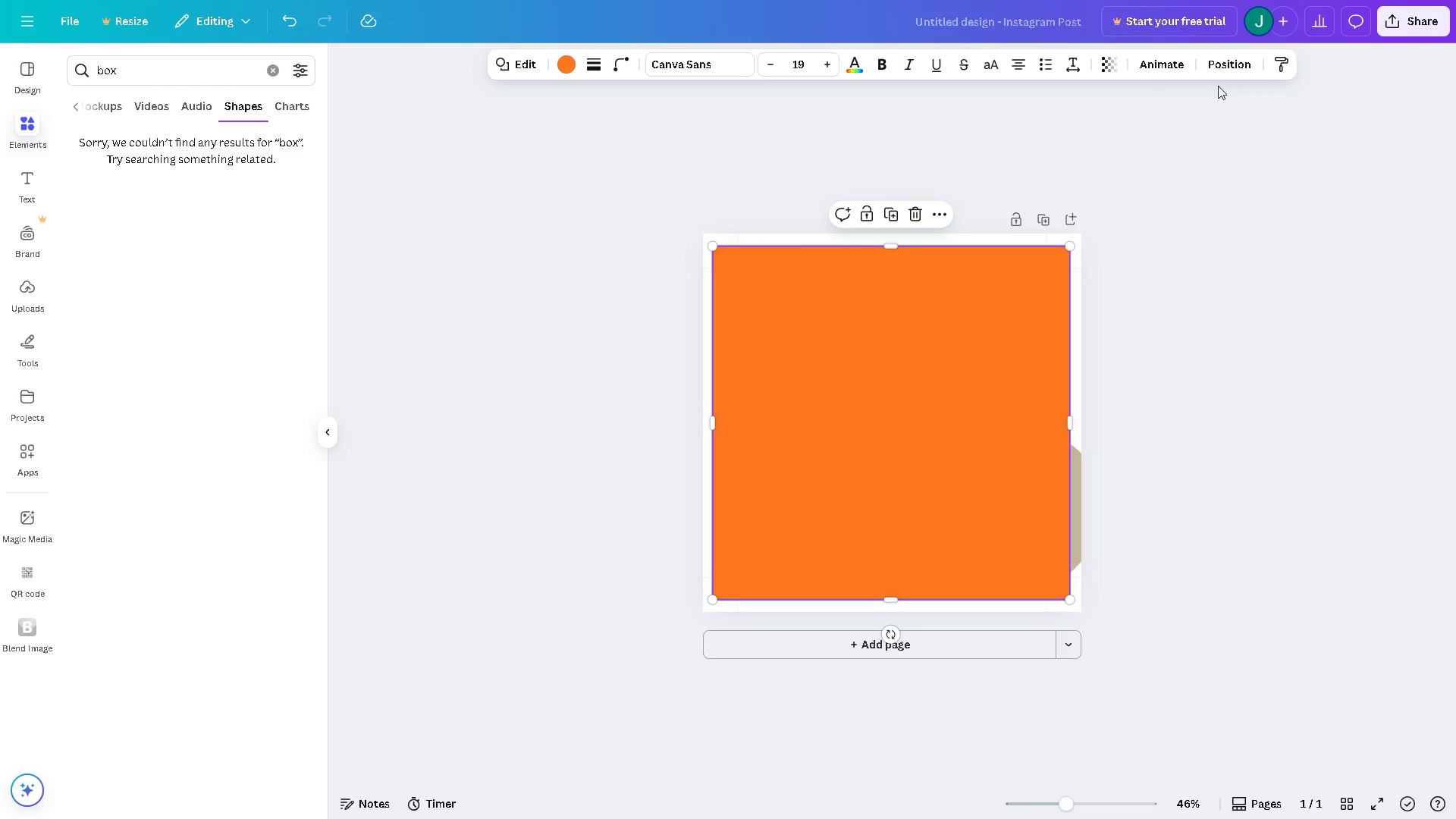 
left_click([1219, 74])
 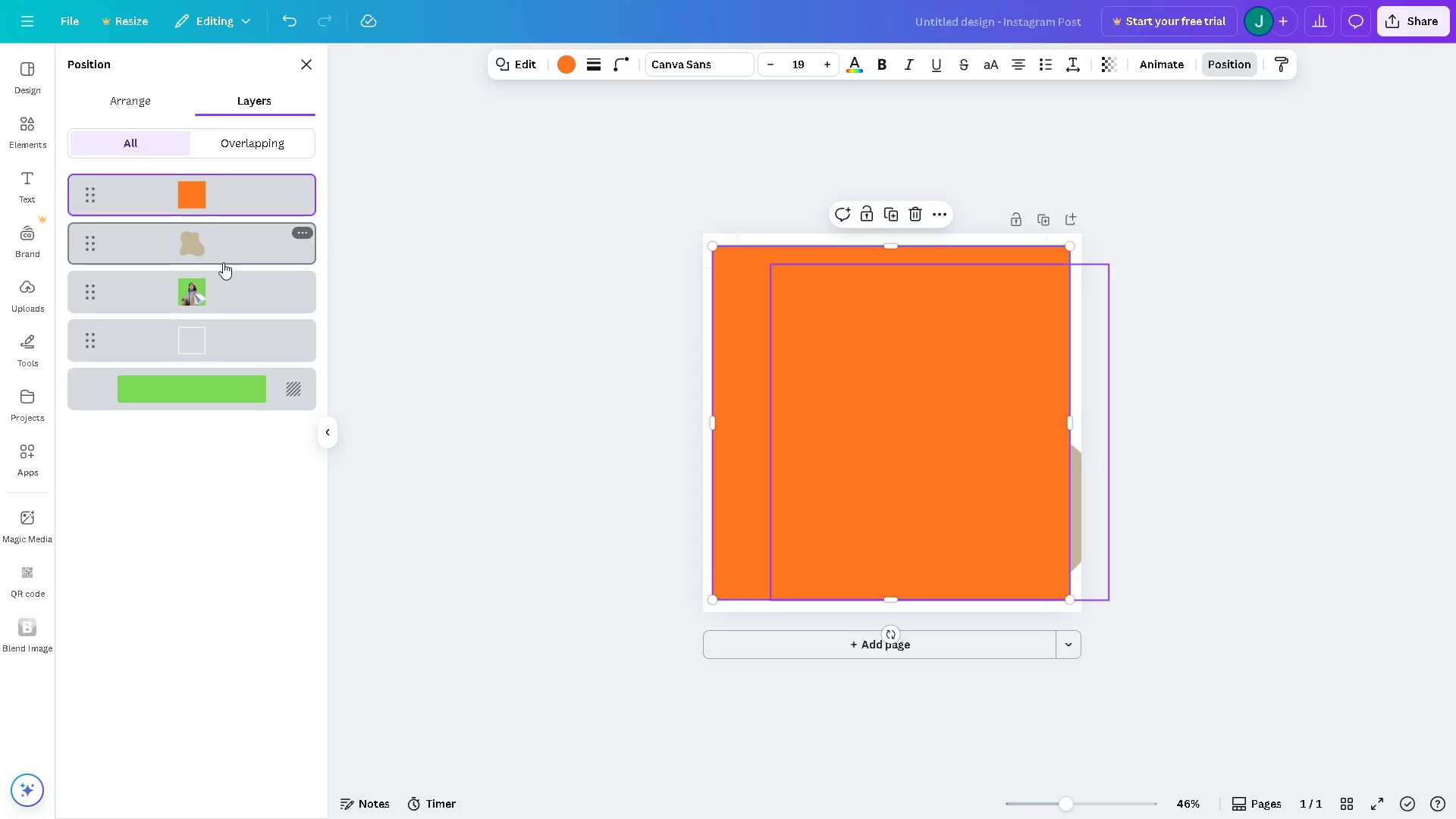 
left_click_drag(start_coordinate=[221, 261], to_coordinate=[220, 322])
 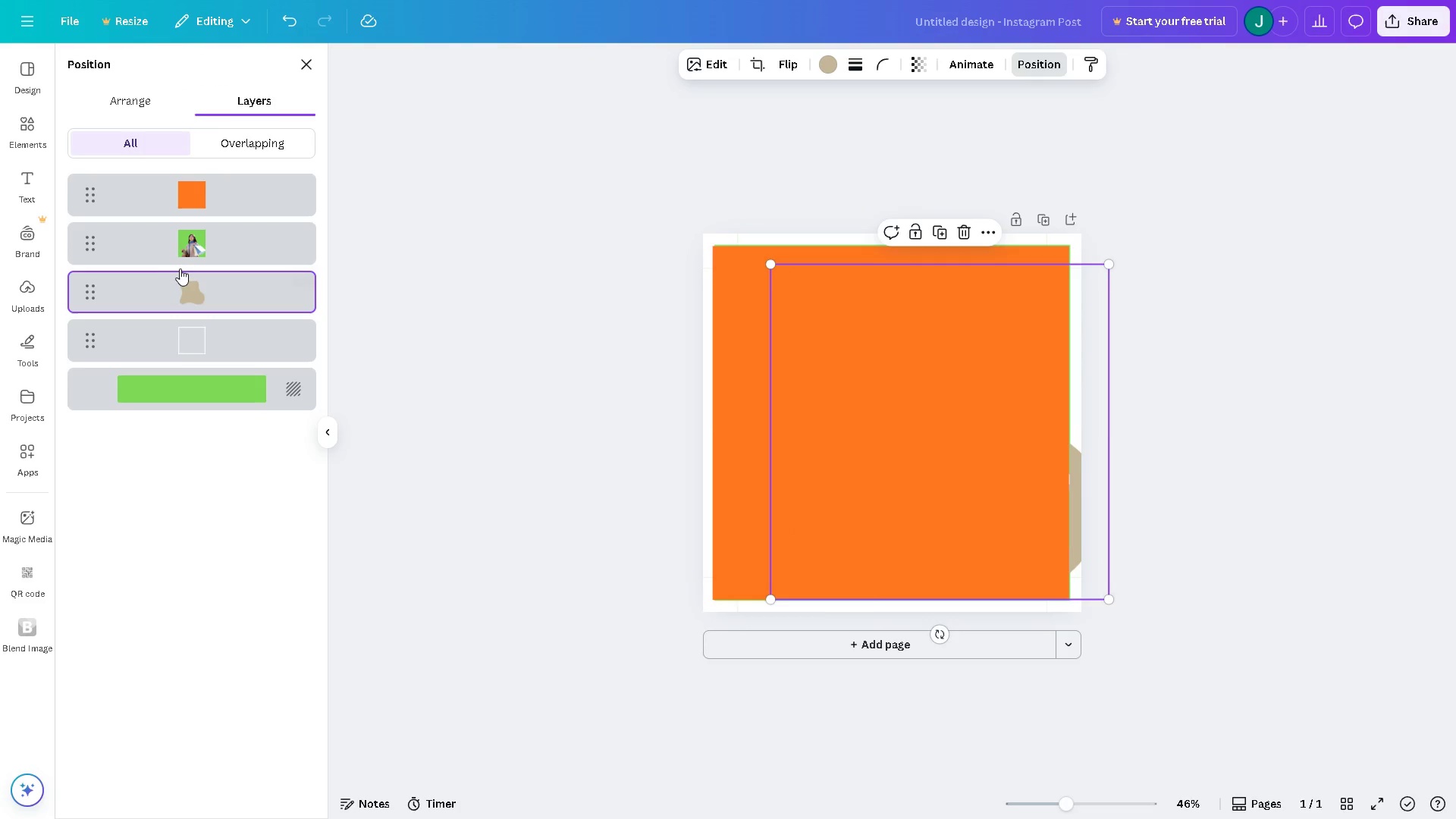 
left_click_drag(start_coordinate=[174, 245], to_coordinate=[171, 190])
 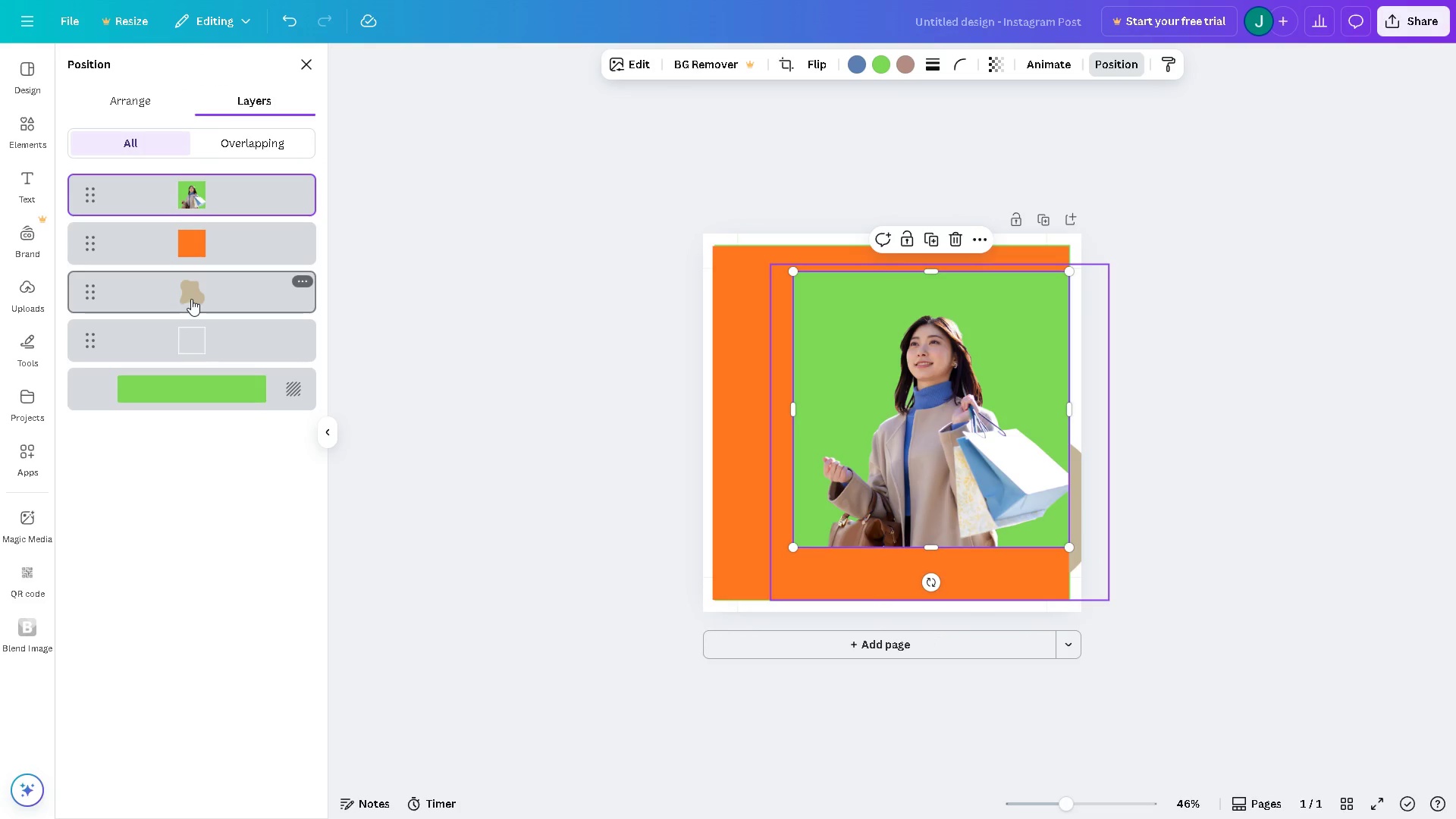 
left_click_drag(start_coordinate=[191, 299], to_coordinate=[199, 180])
 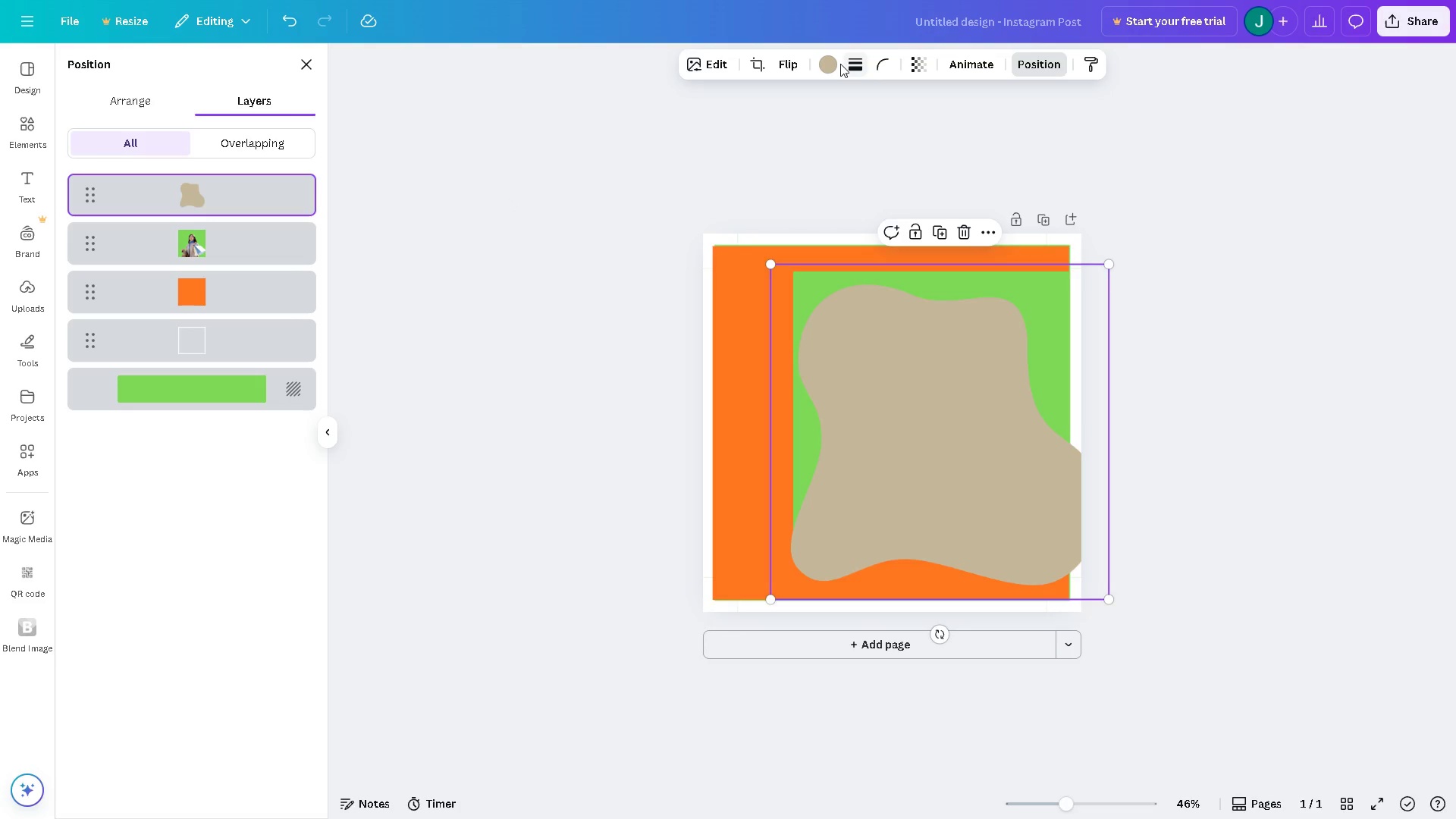 
left_click([914, 64])
 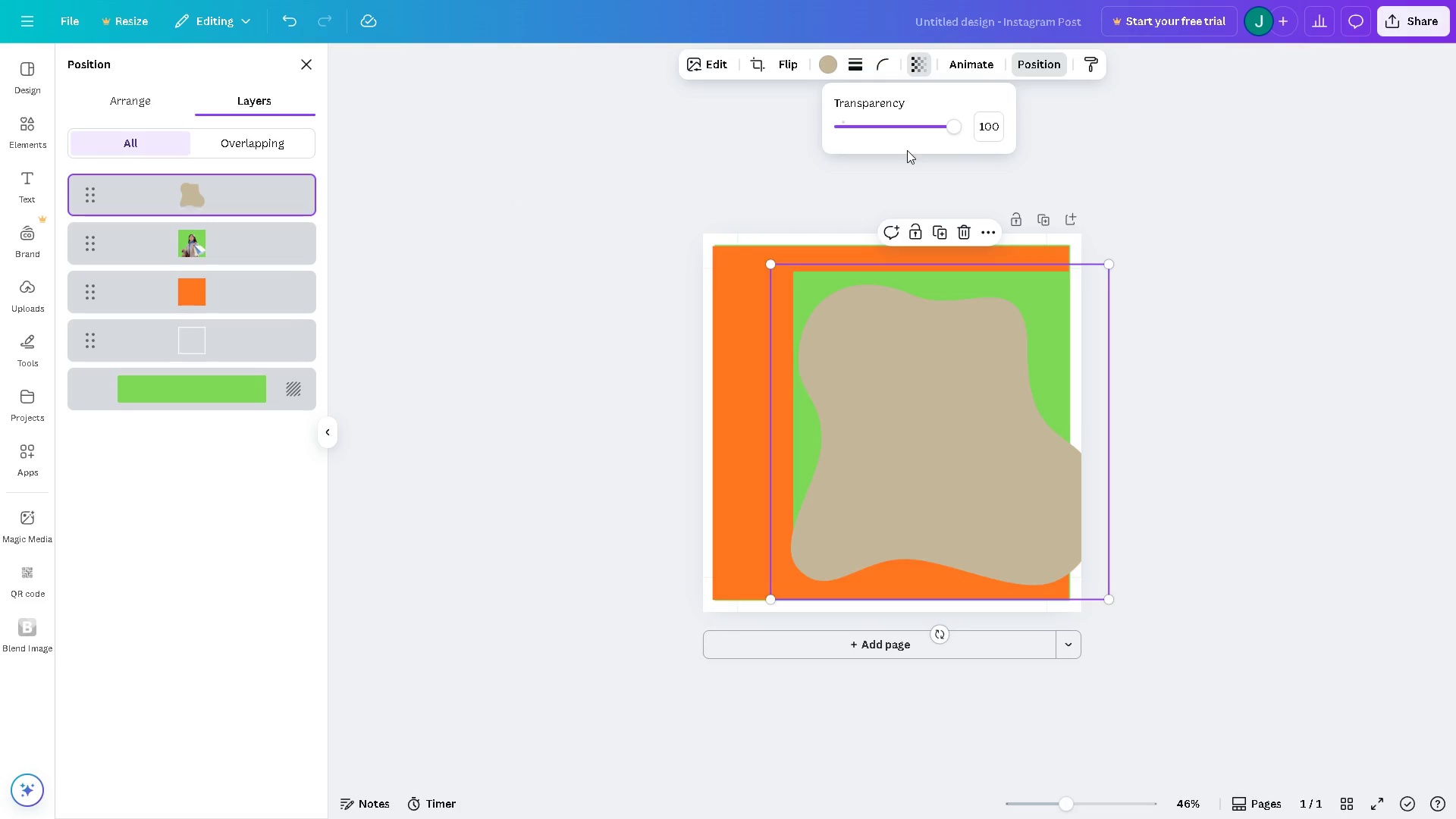 
left_click_drag(start_coordinate=[949, 129], to_coordinate=[1032, 122])
 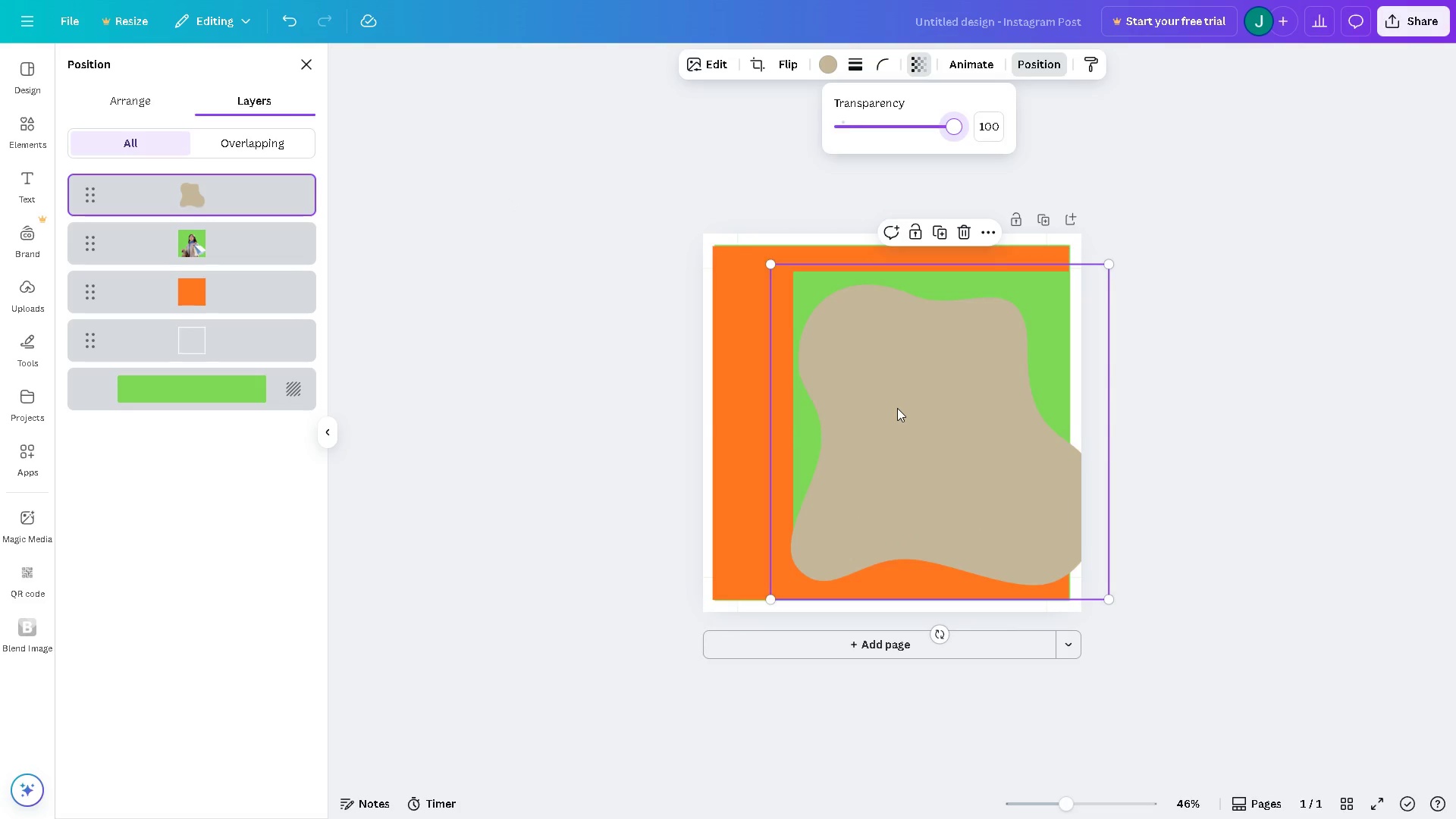 
left_click_drag(start_coordinate=[897, 408], to_coordinate=[996, 361])
 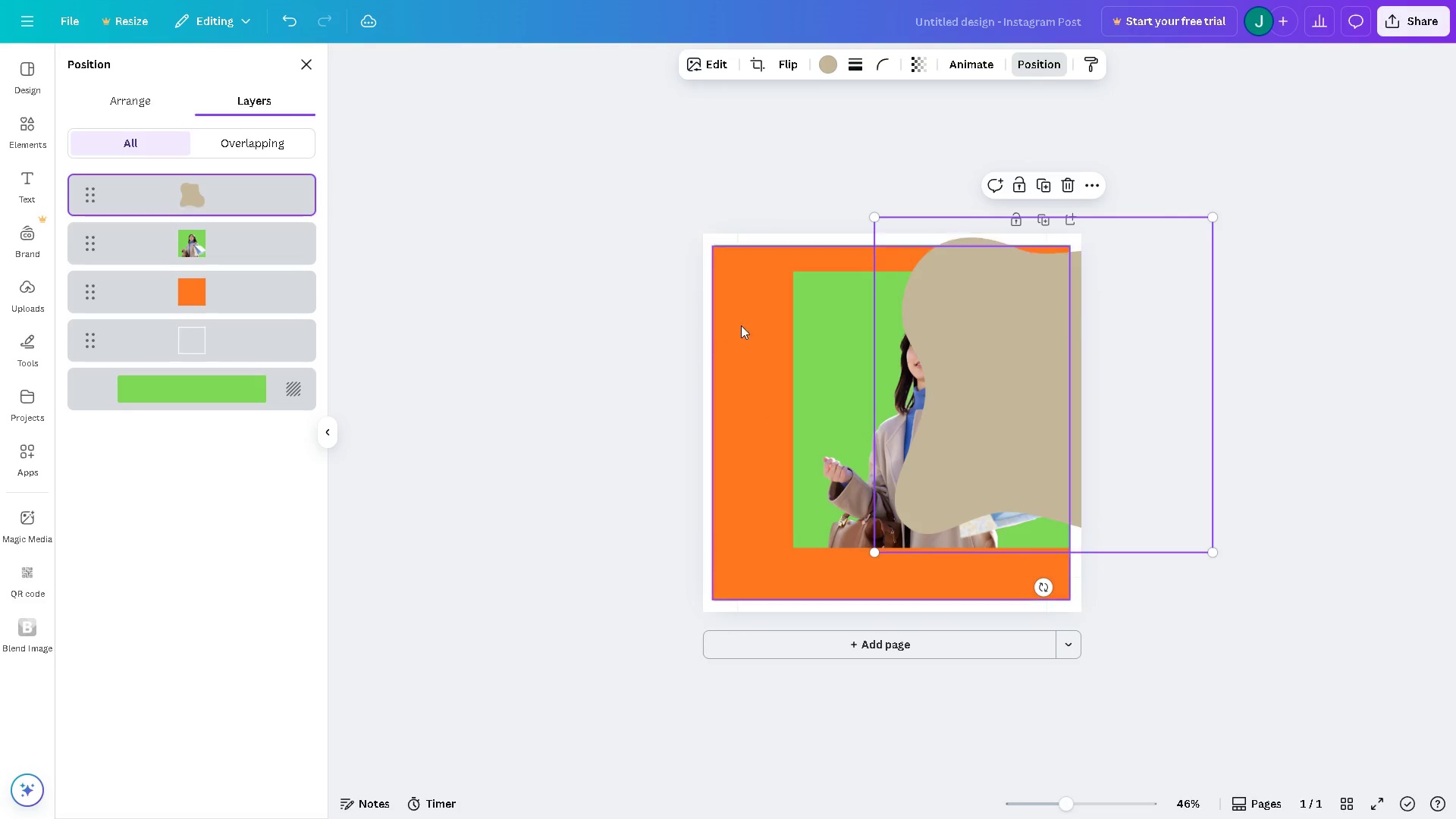 
left_click_drag(start_coordinate=[745, 328], to_coordinate=[741, 322])
 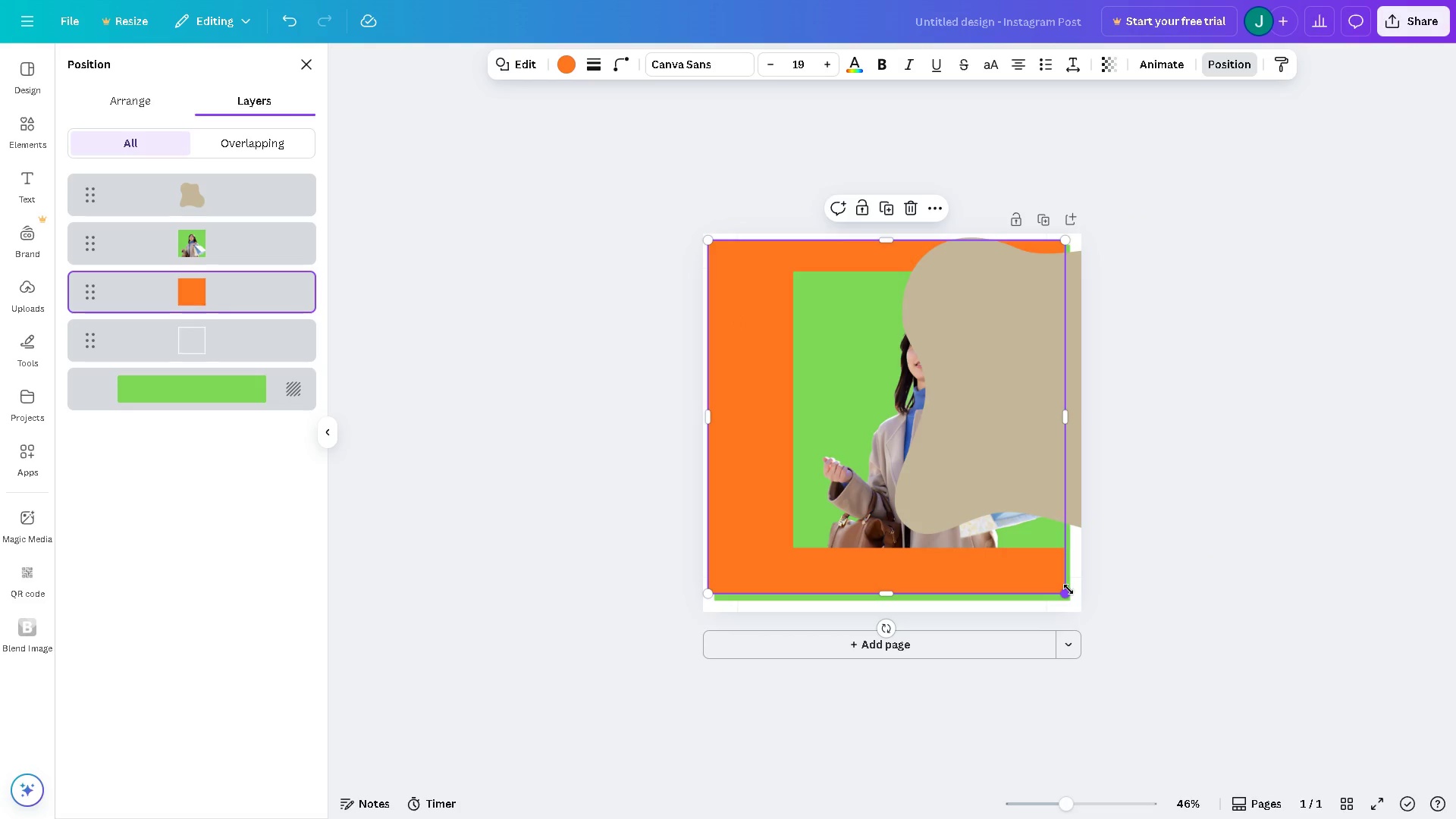 
left_click_drag(start_coordinate=[1068, 594], to_coordinate=[1081, 608])
 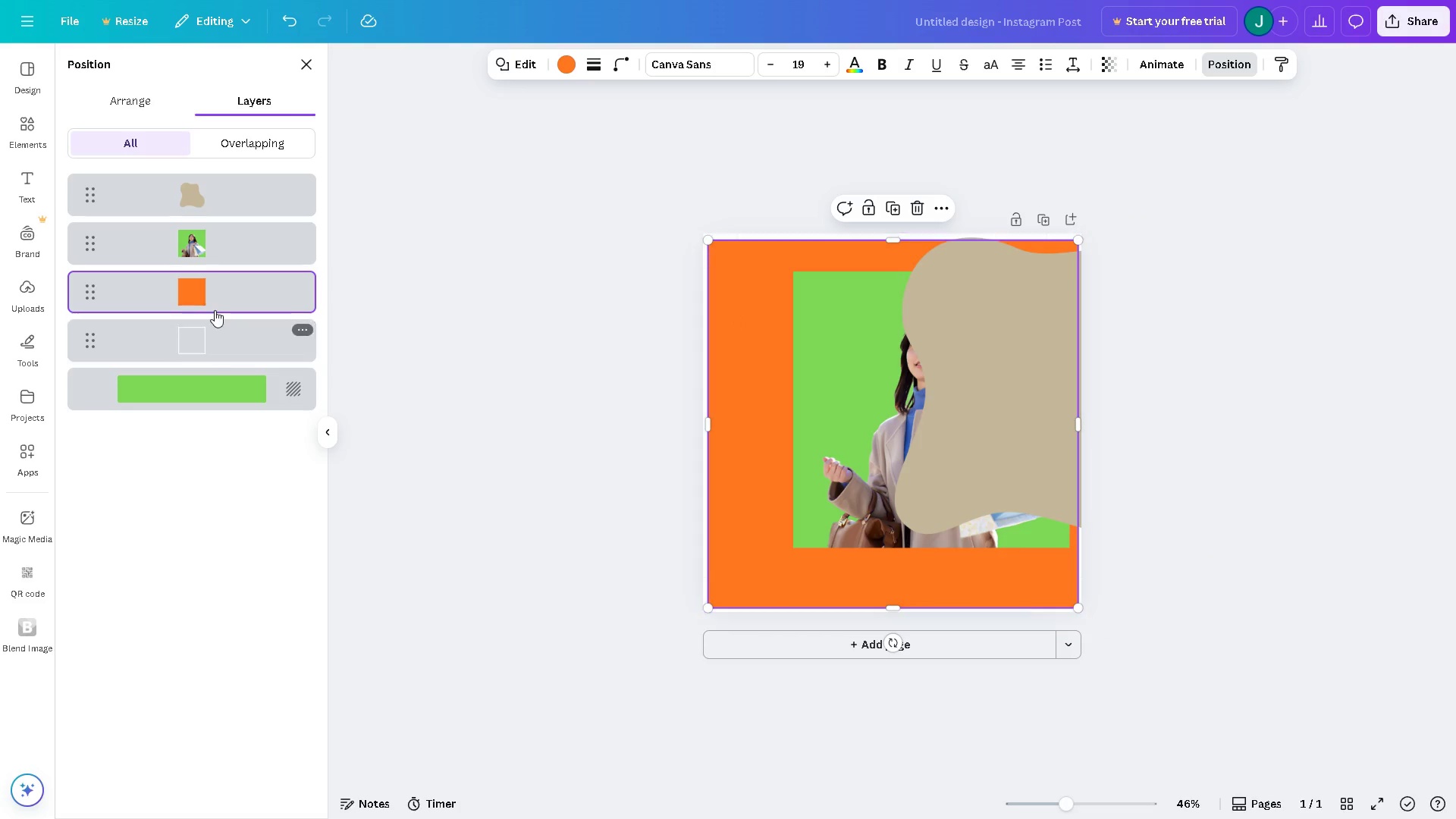 
left_click_drag(start_coordinate=[207, 290], to_coordinate=[204, 180])
 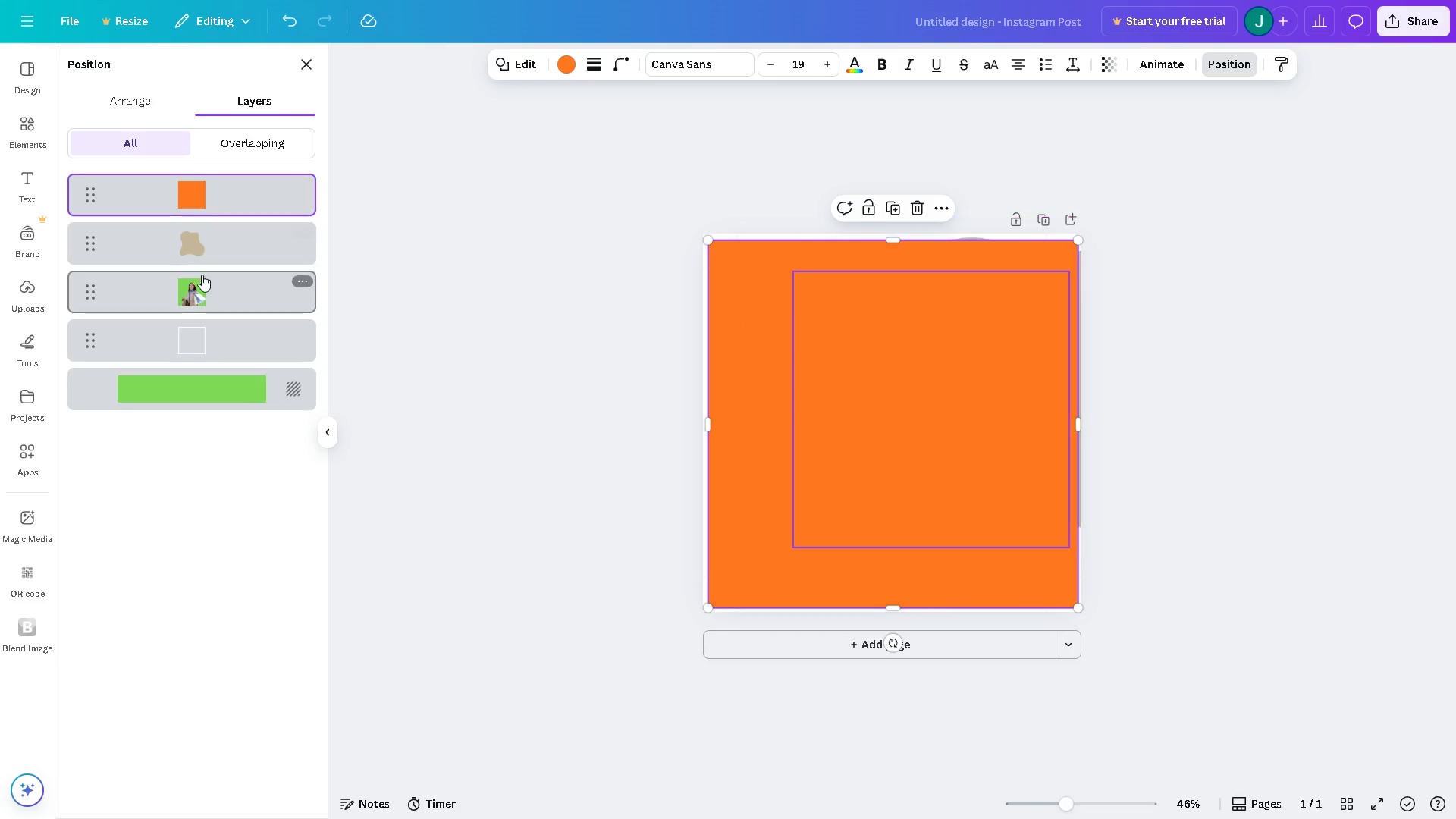 
left_click_drag(start_coordinate=[206, 247], to_coordinate=[206, 187])
 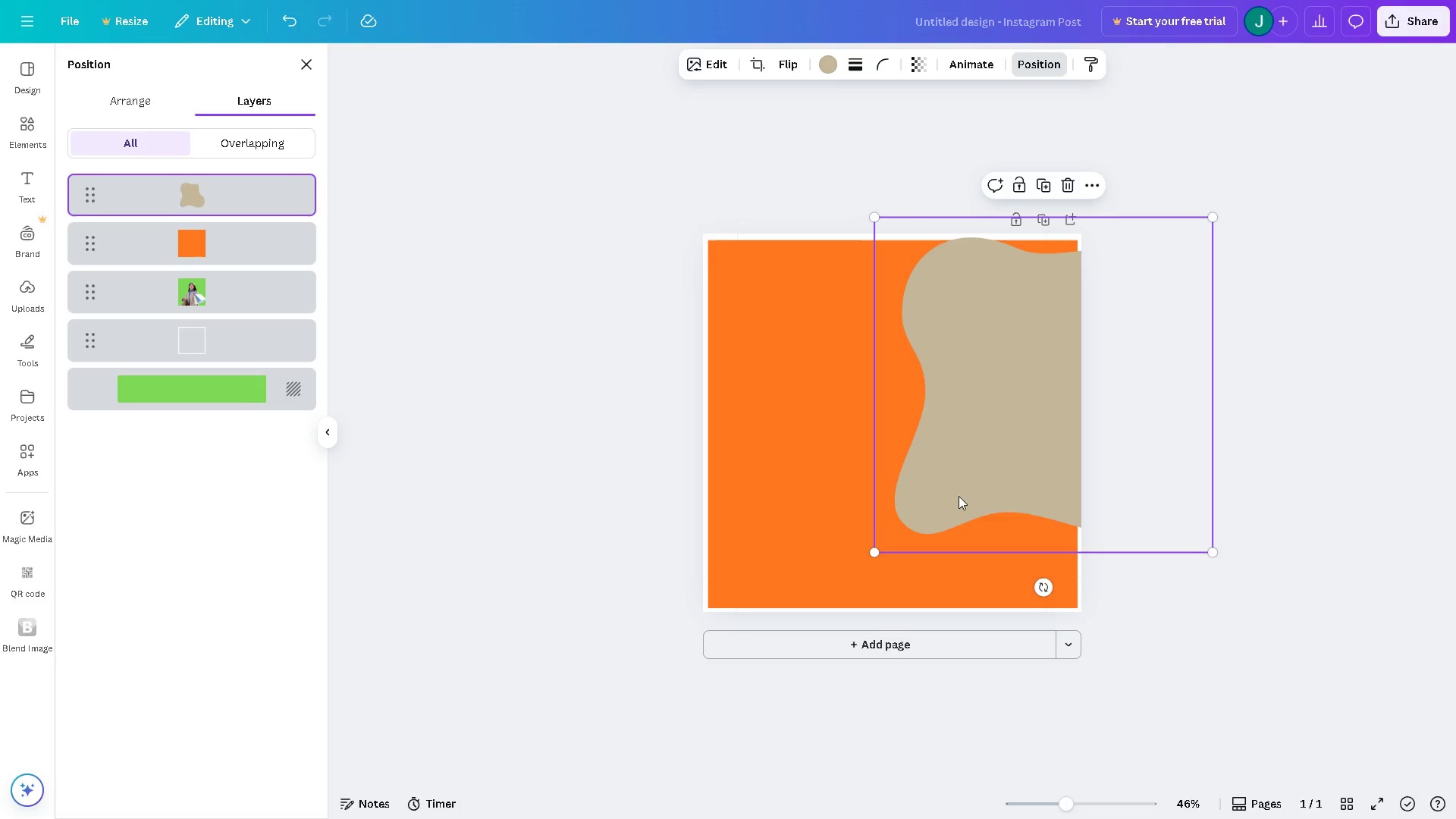 
left_click_drag(start_coordinate=[1011, 456], to_coordinate=[885, 466])
 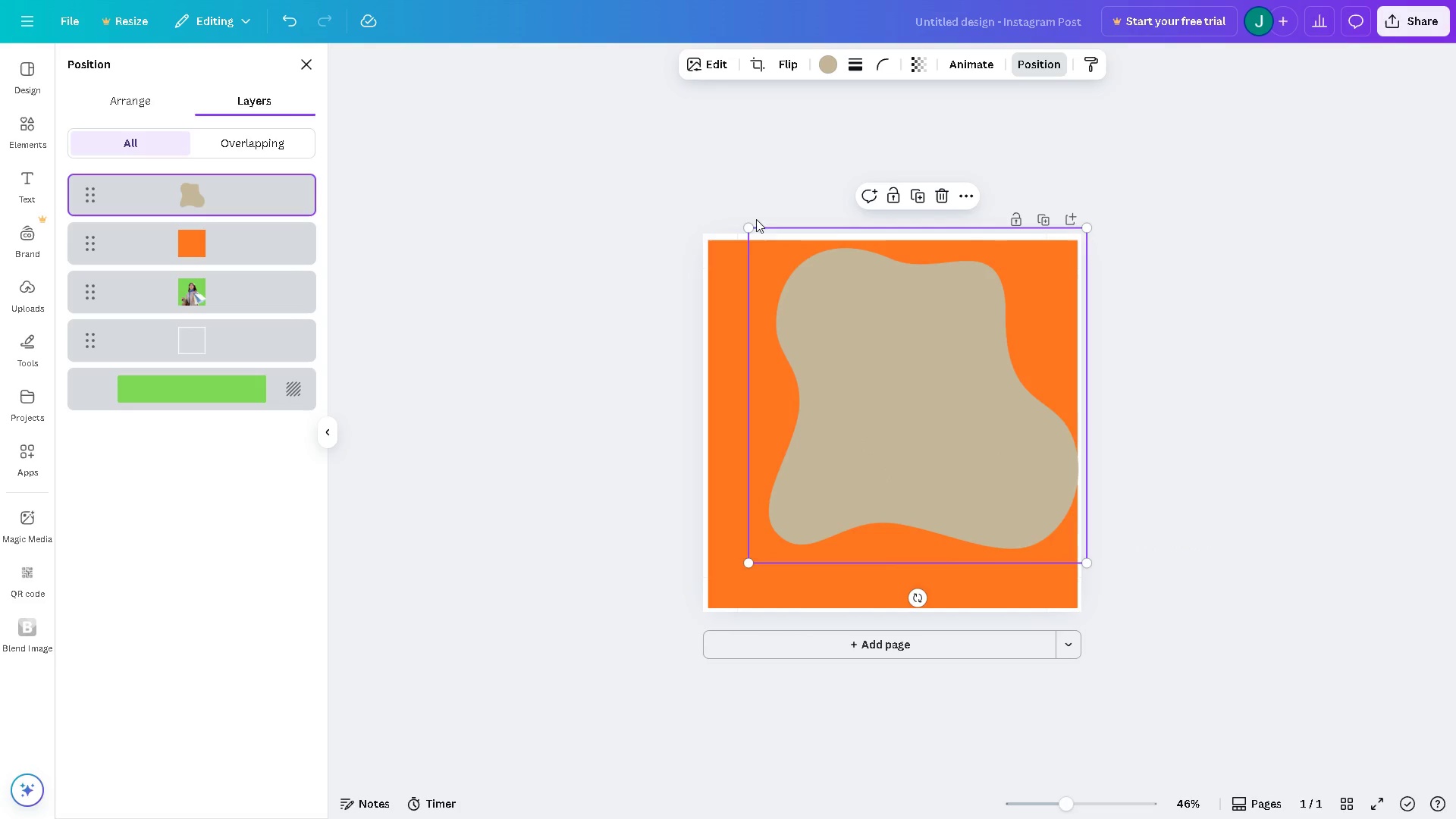 
left_click_drag(start_coordinate=[750, 226], to_coordinate=[838, 300])
 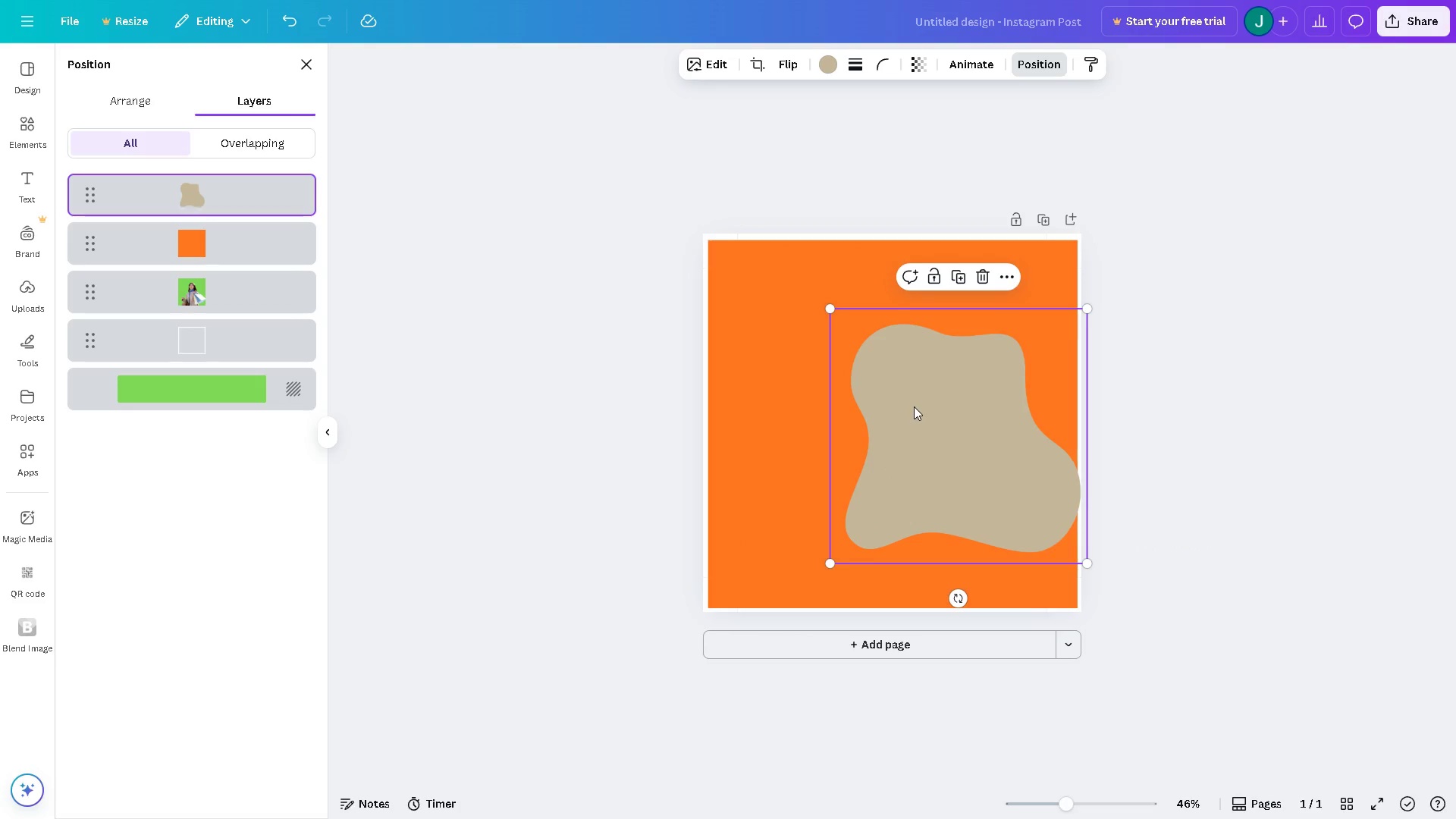 
left_click_drag(start_coordinate=[924, 410], to_coordinate=[918, 388])
 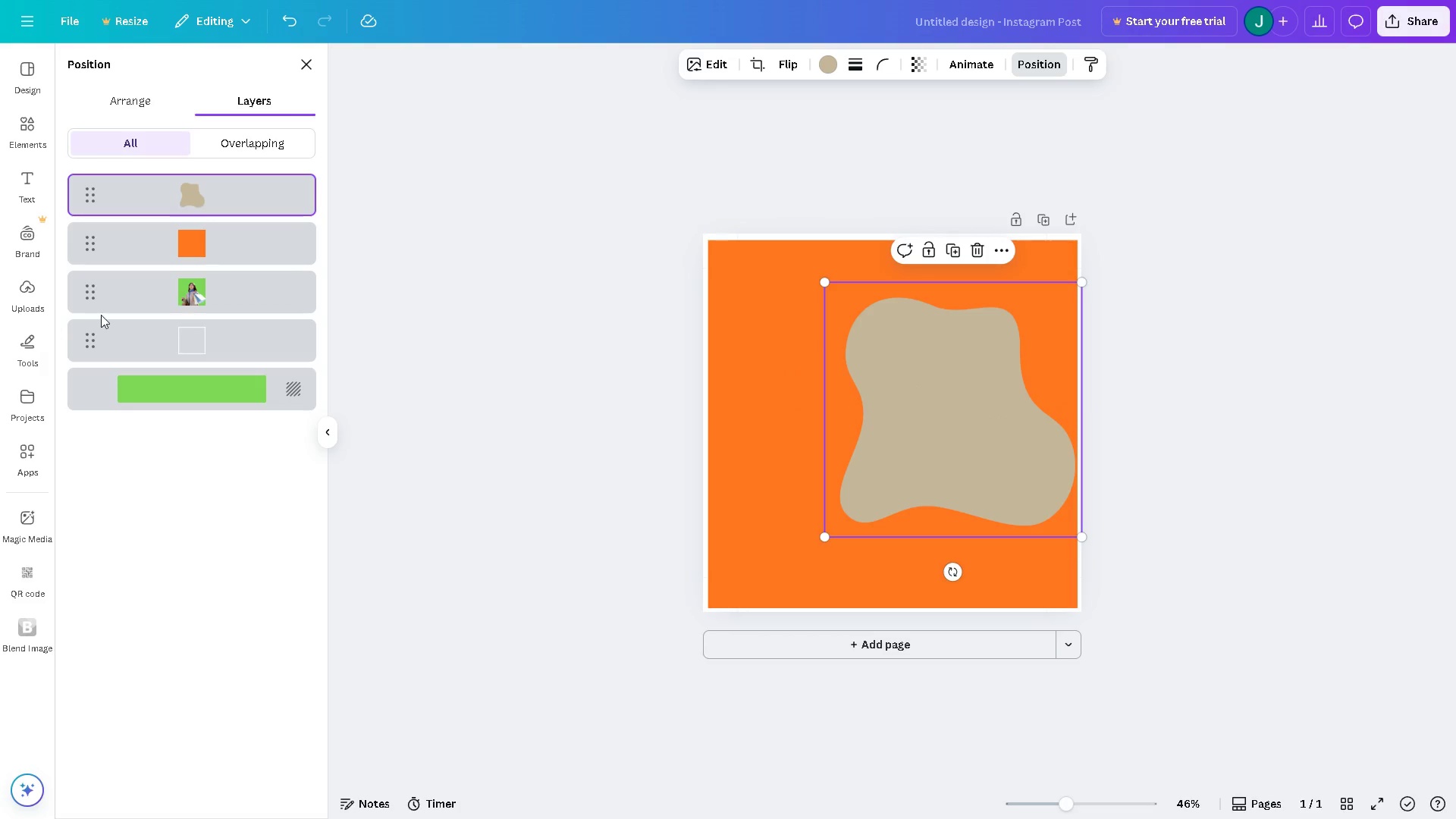 
left_click_drag(start_coordinate=[163, 339], to_coordinate=[170, 179])
 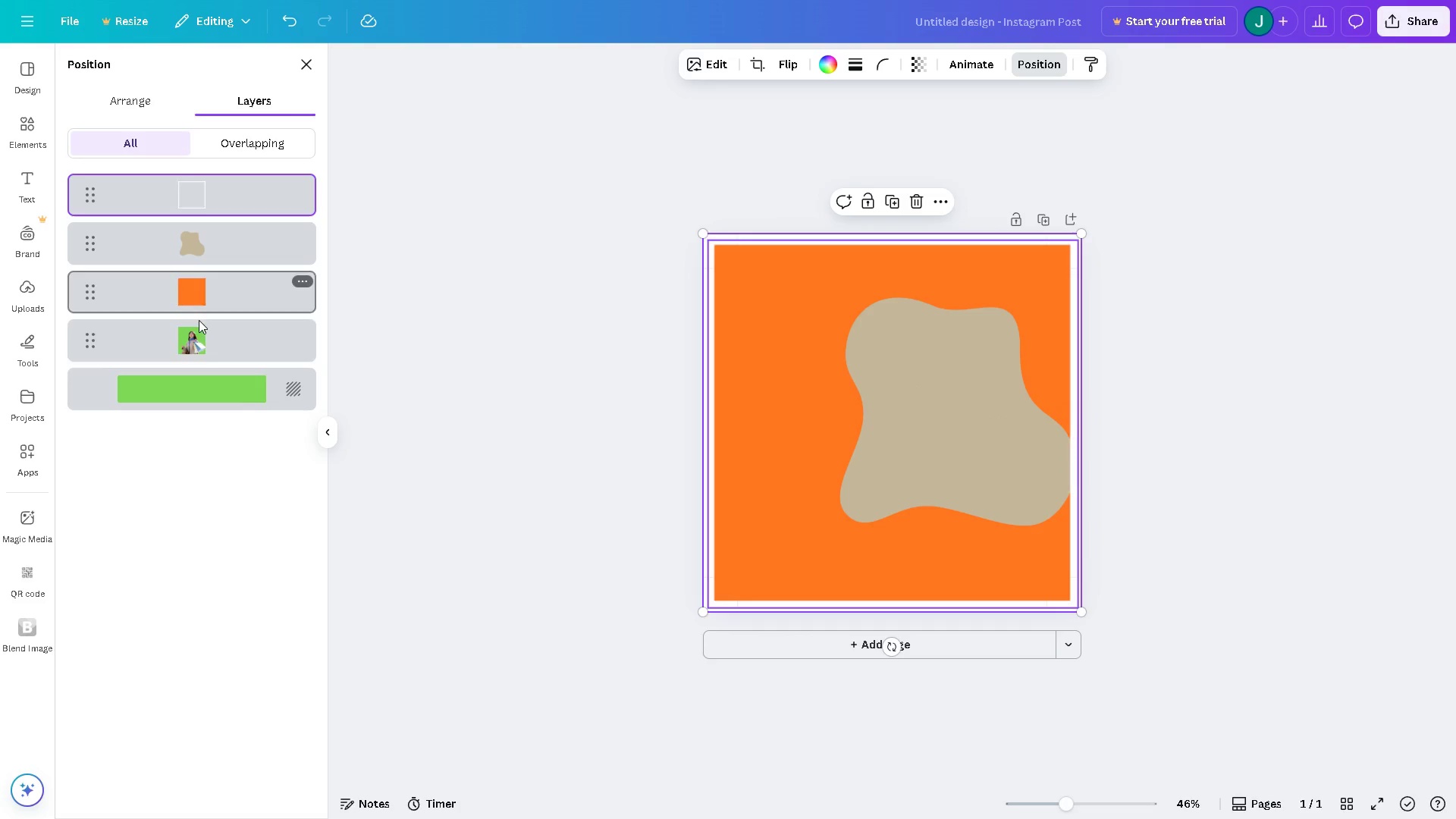 
left_click_drag(start_coordinate=[200, 336], to_coordinate=[196, 276])
 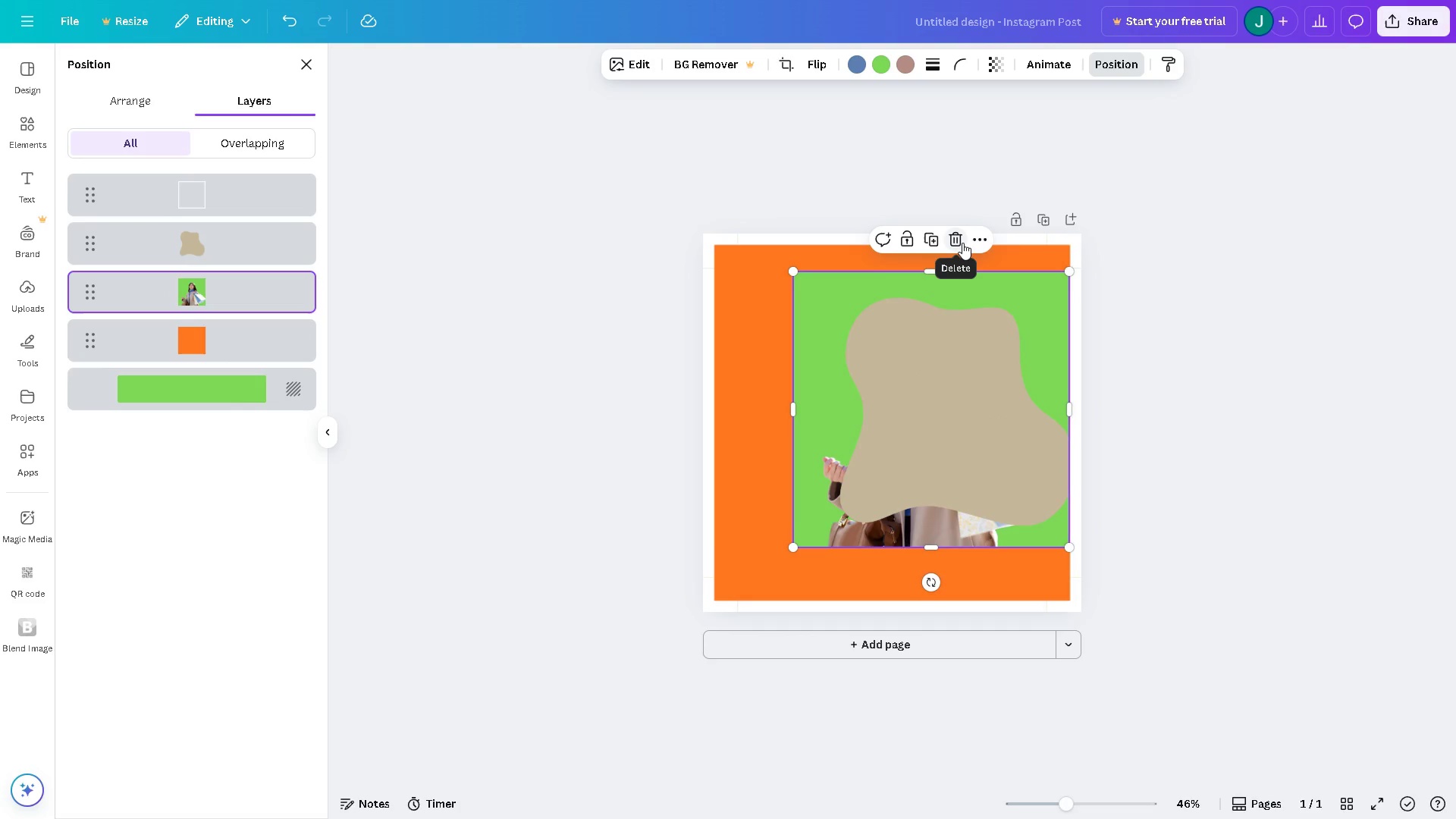 
wait(6.69)
 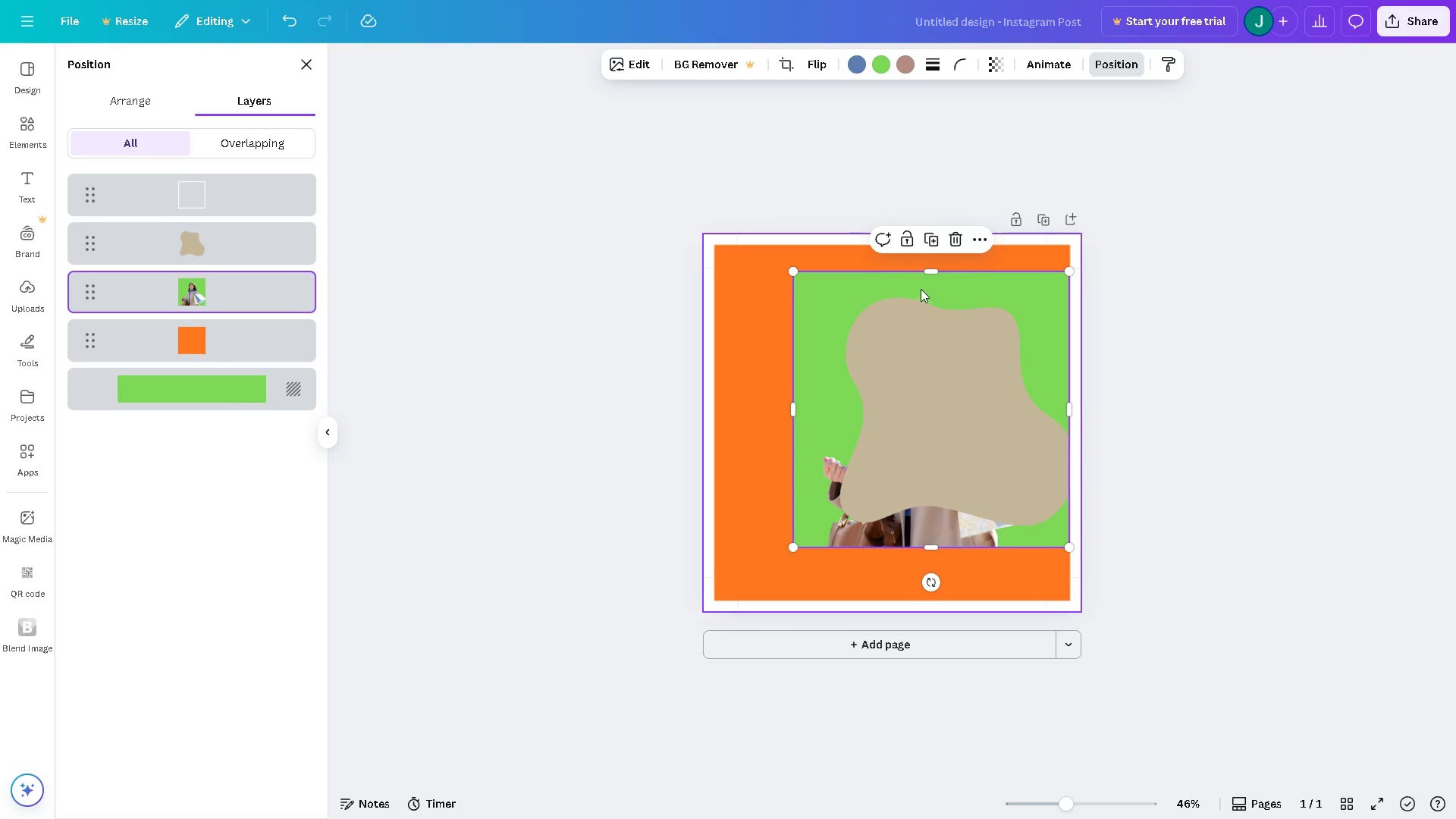 
left_click([949, 410])
 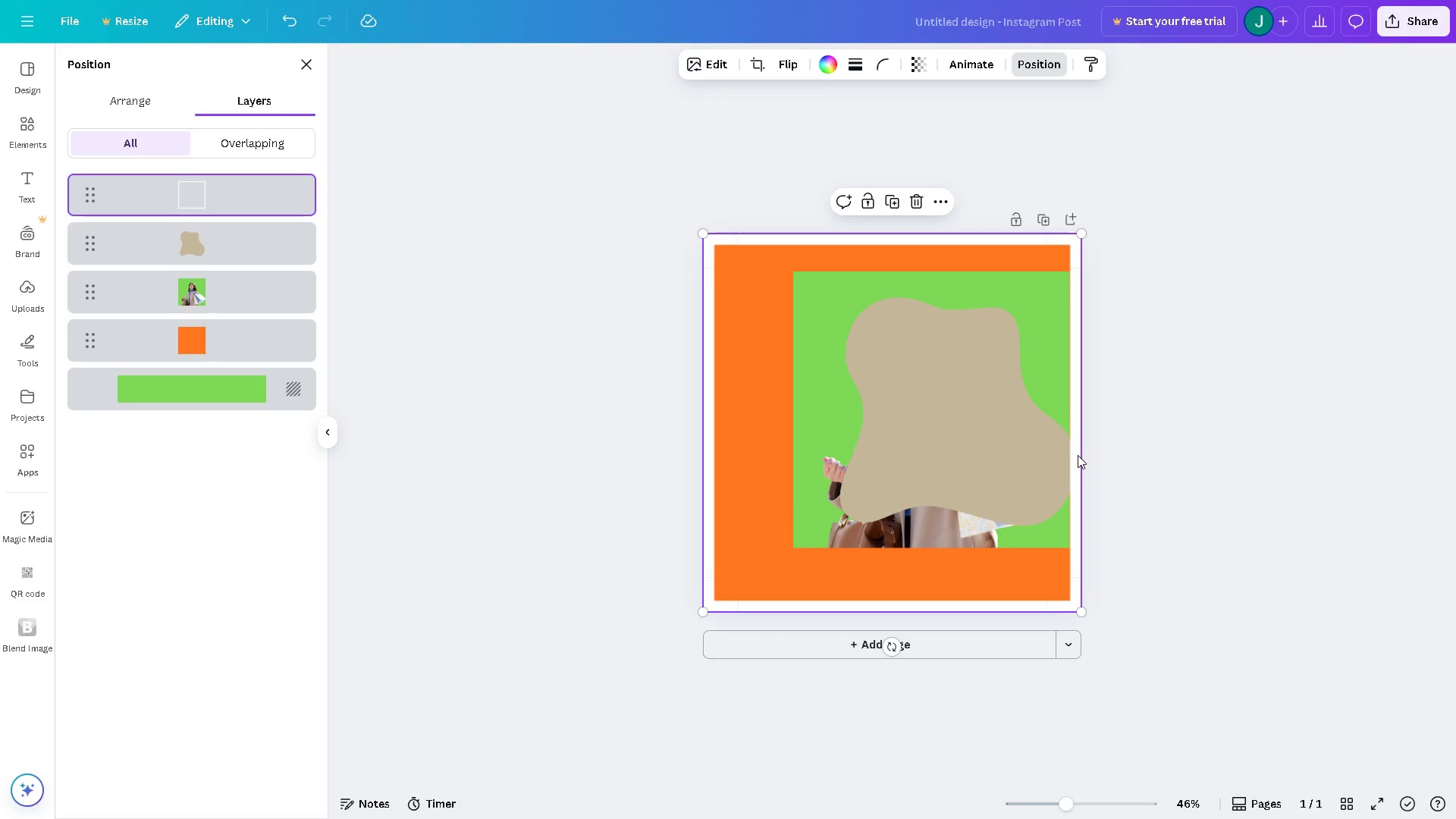 
double_click([1082, 459])
 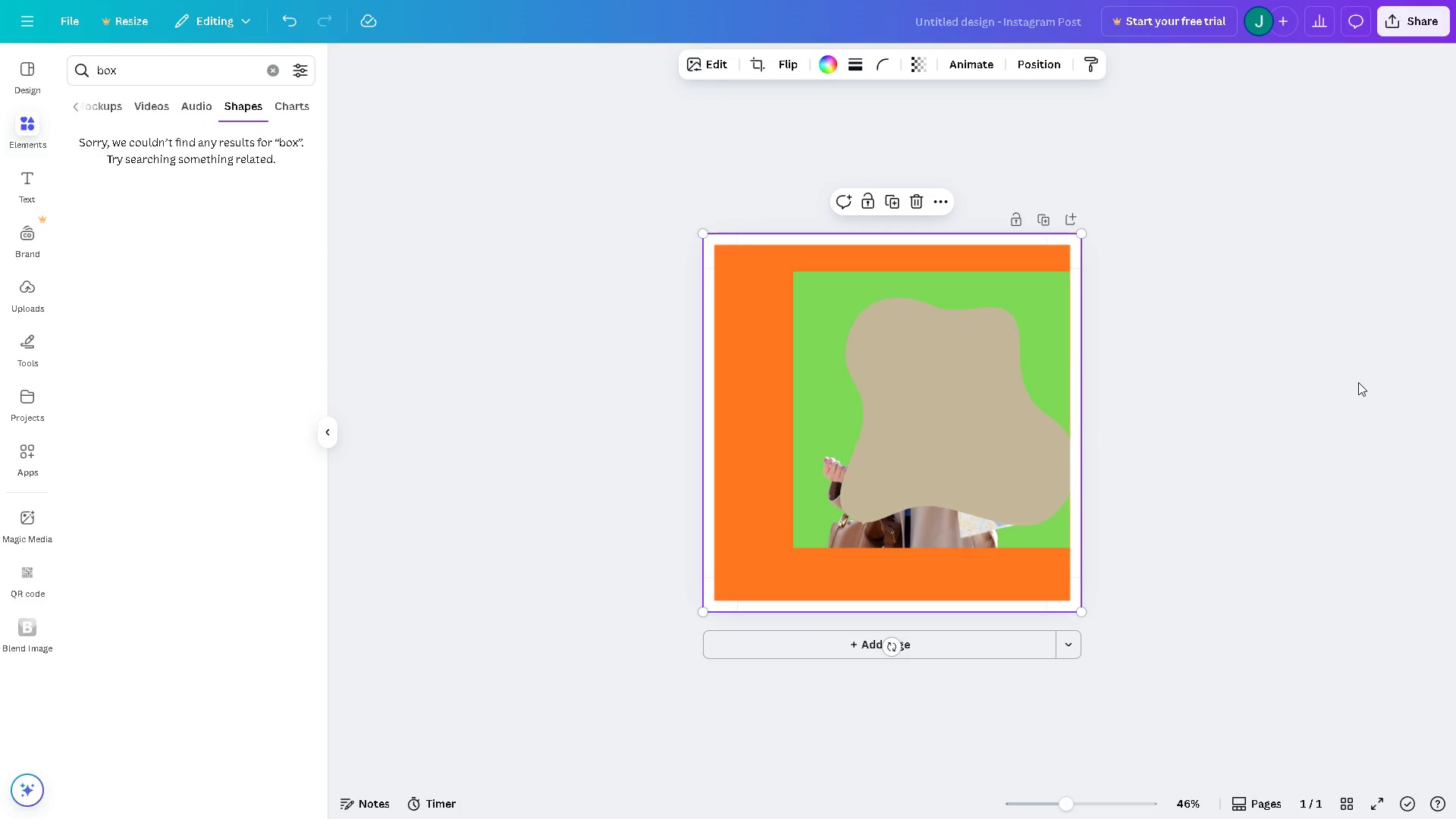 
triple_click([1358, 382])
 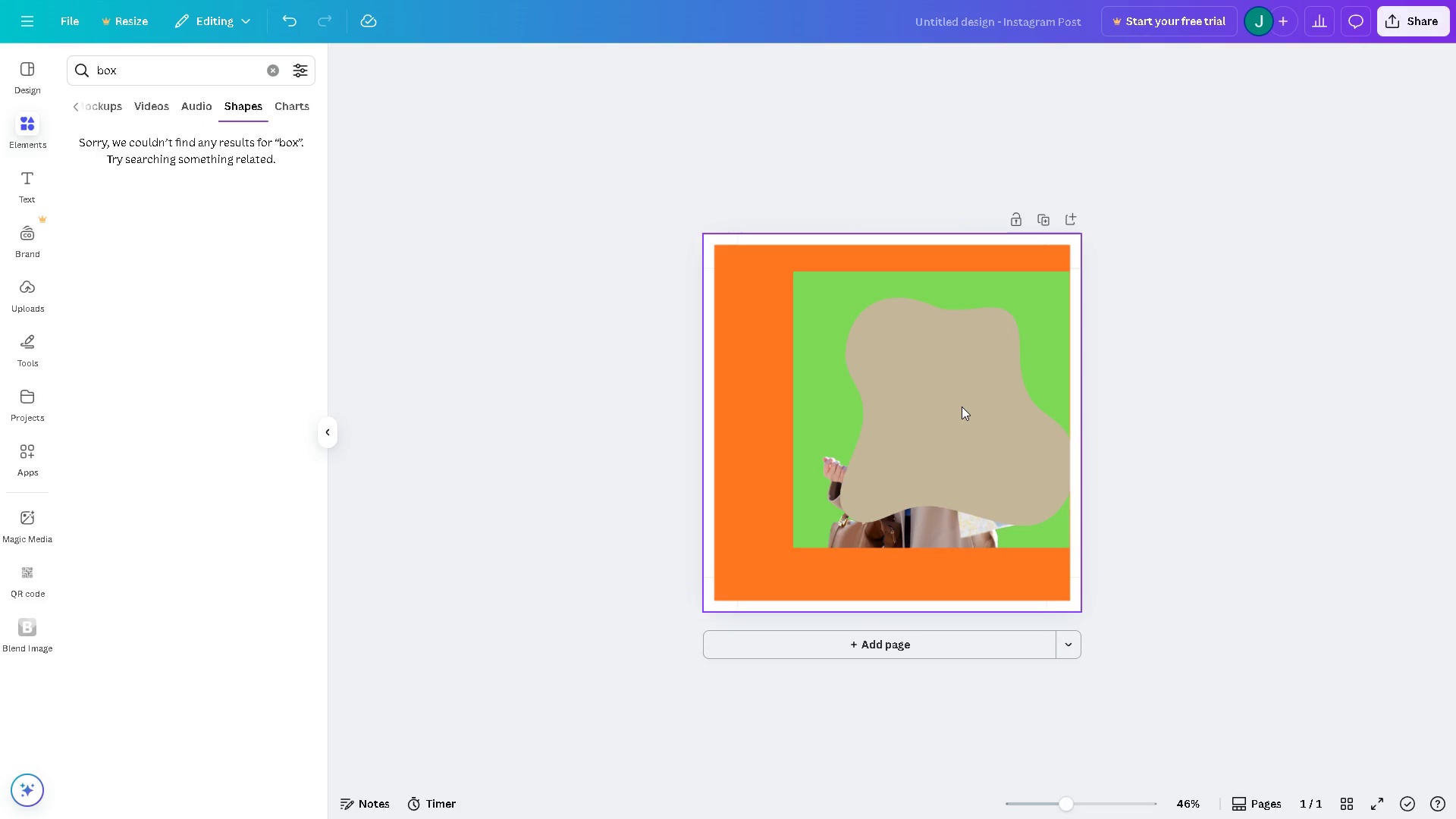 
left_click([962, 406])
 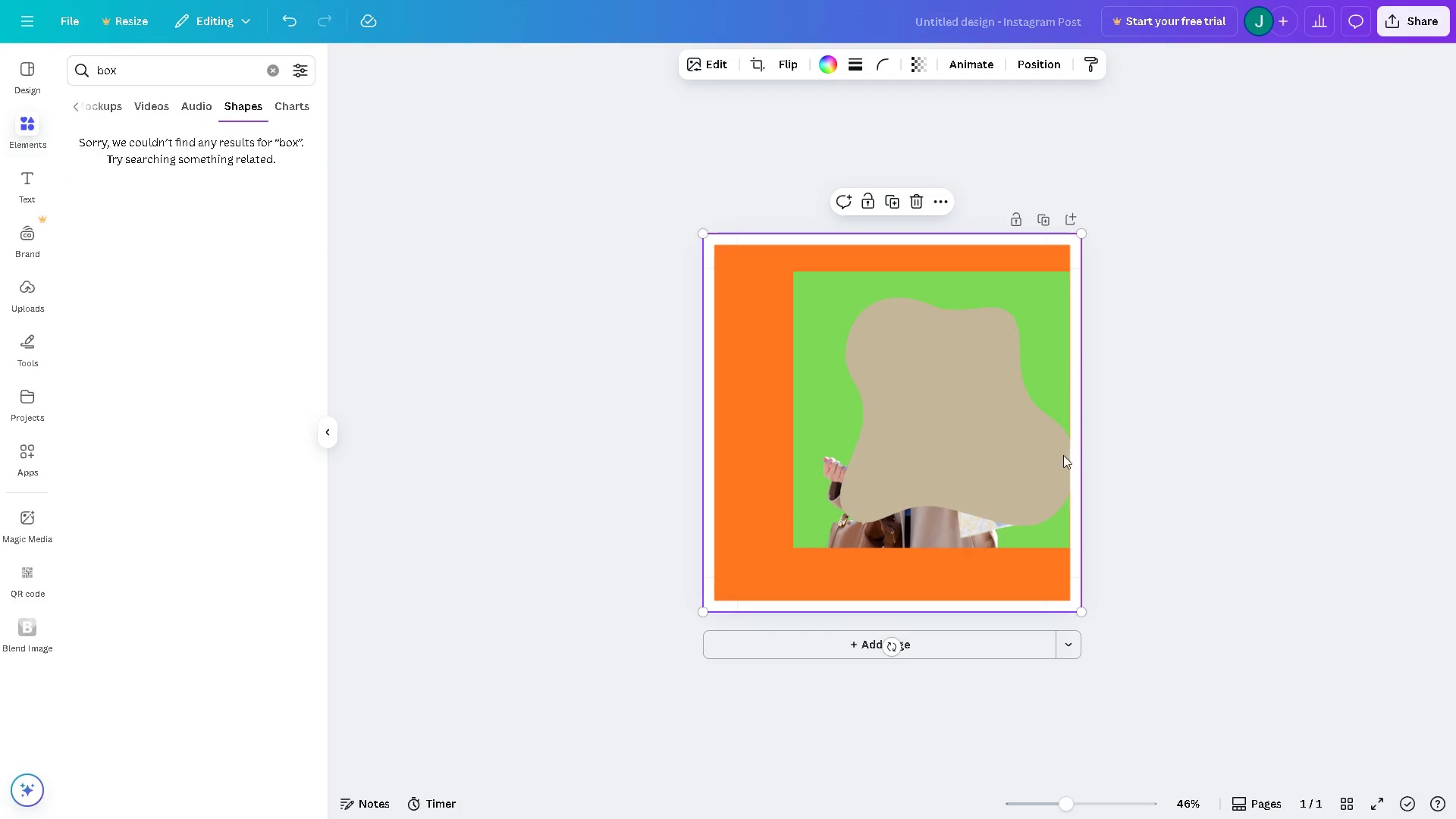 
left_click_drag(start_coordinate=[1077, 457], to_coordinate=[1070, 455])
 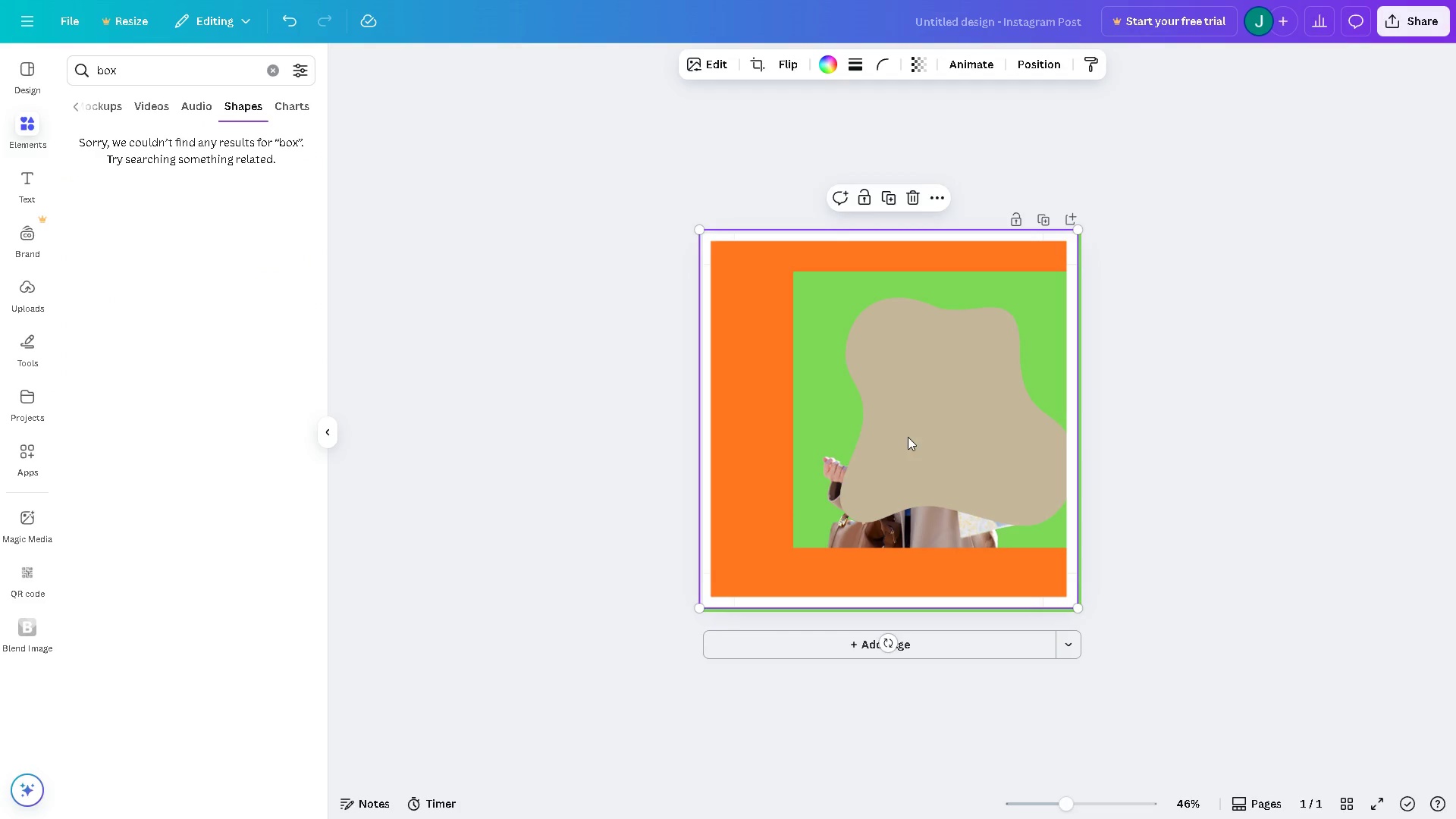 
double_click([908, 437])
 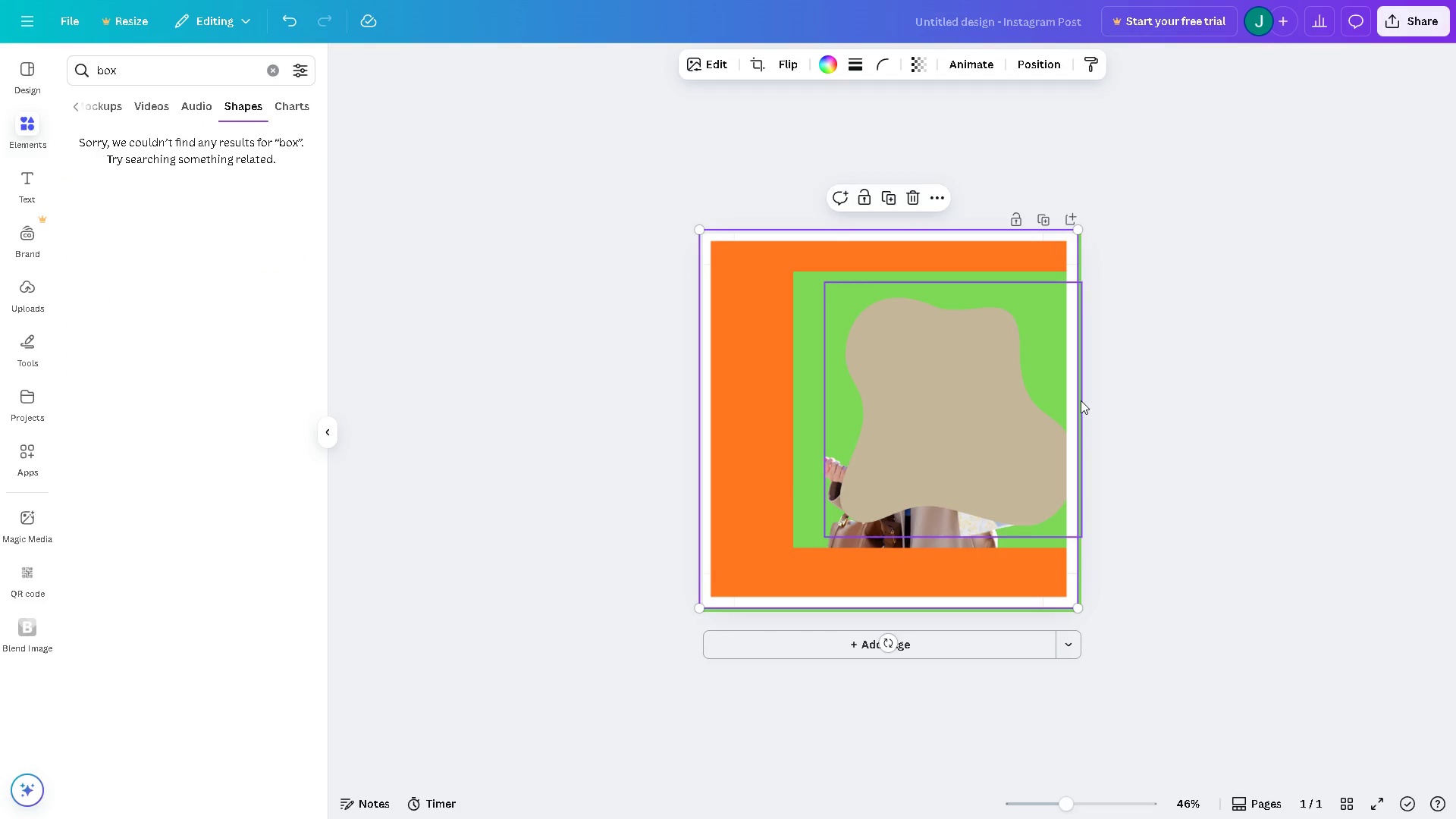 
key(Control+Z)
 